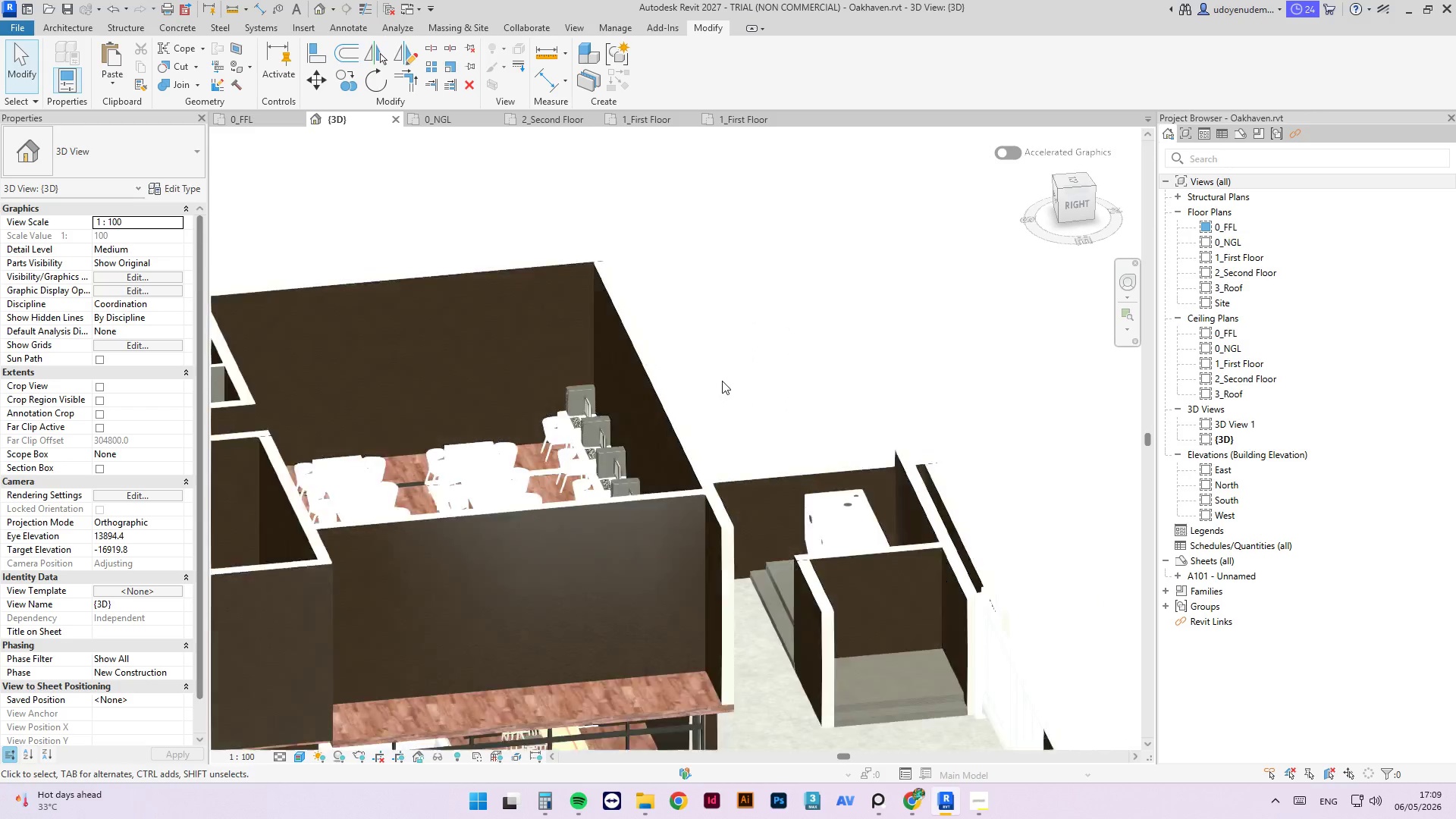 
scroll: coordinate [664, 451], scroll_direction: down, amount: 6.0
 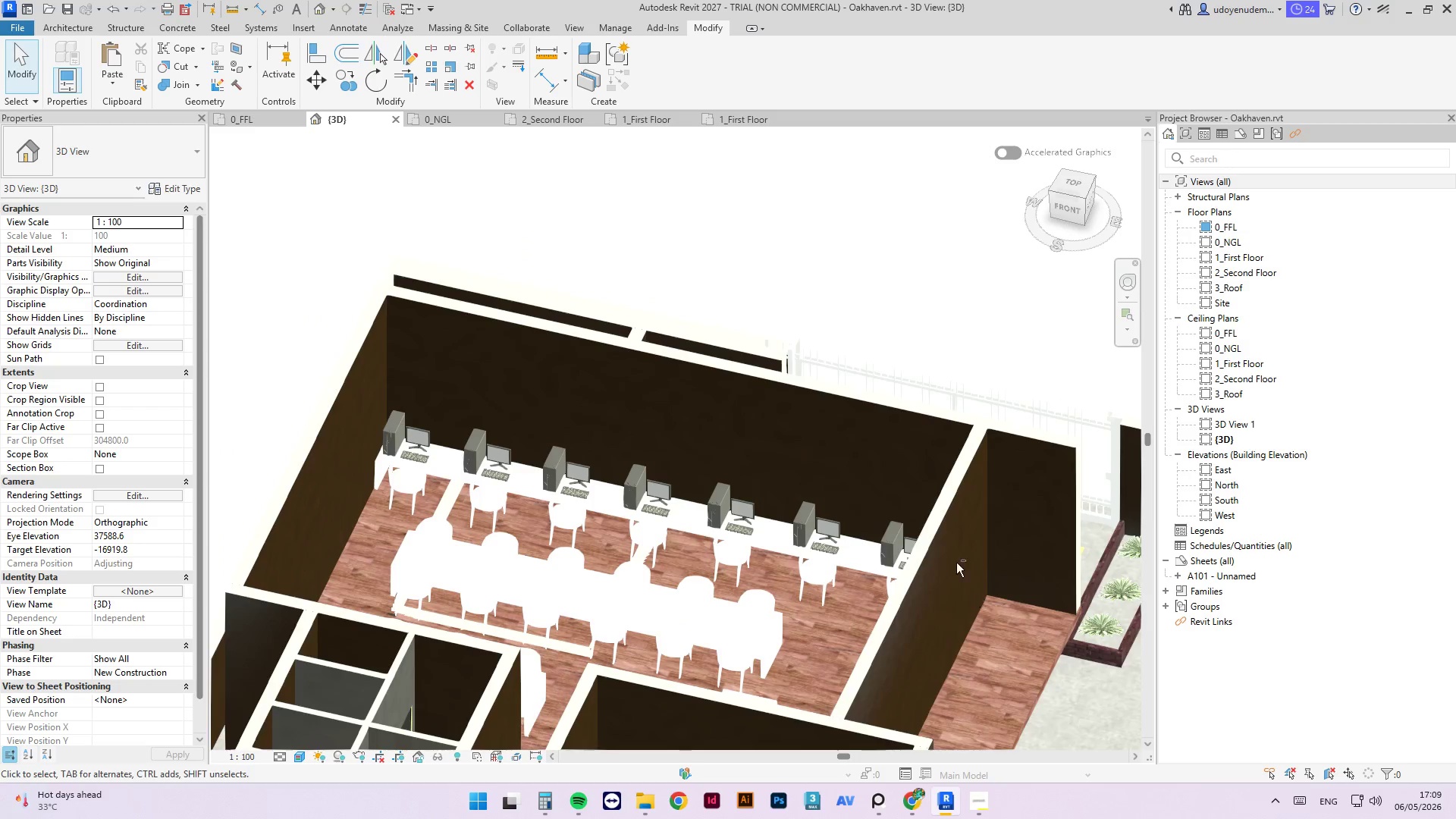 
hold_key(key=ShiftLeft, duration=5.36)
 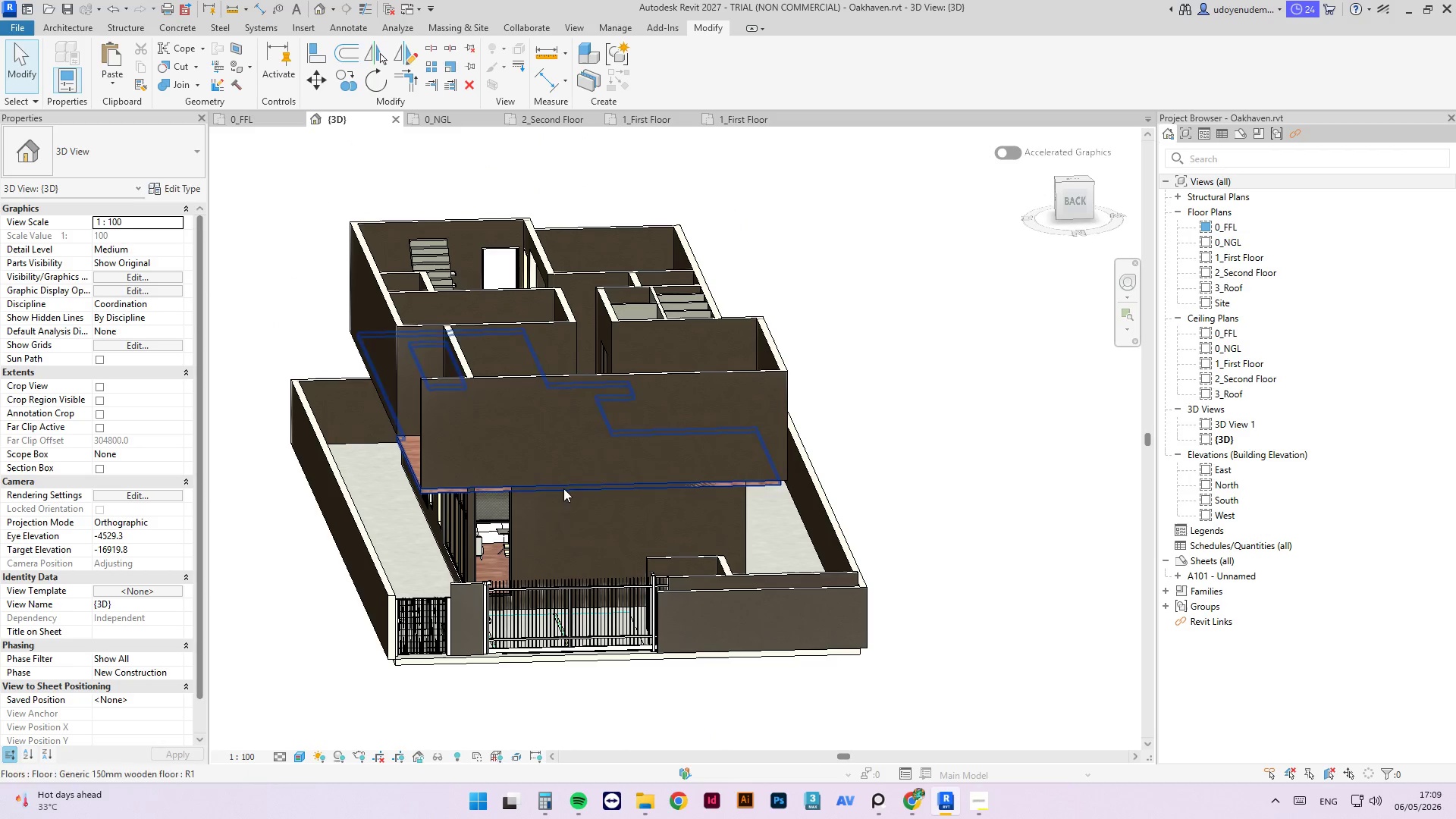 
scroll: coordinate [805, 438], scroll_direction: down, amount: 5.0
 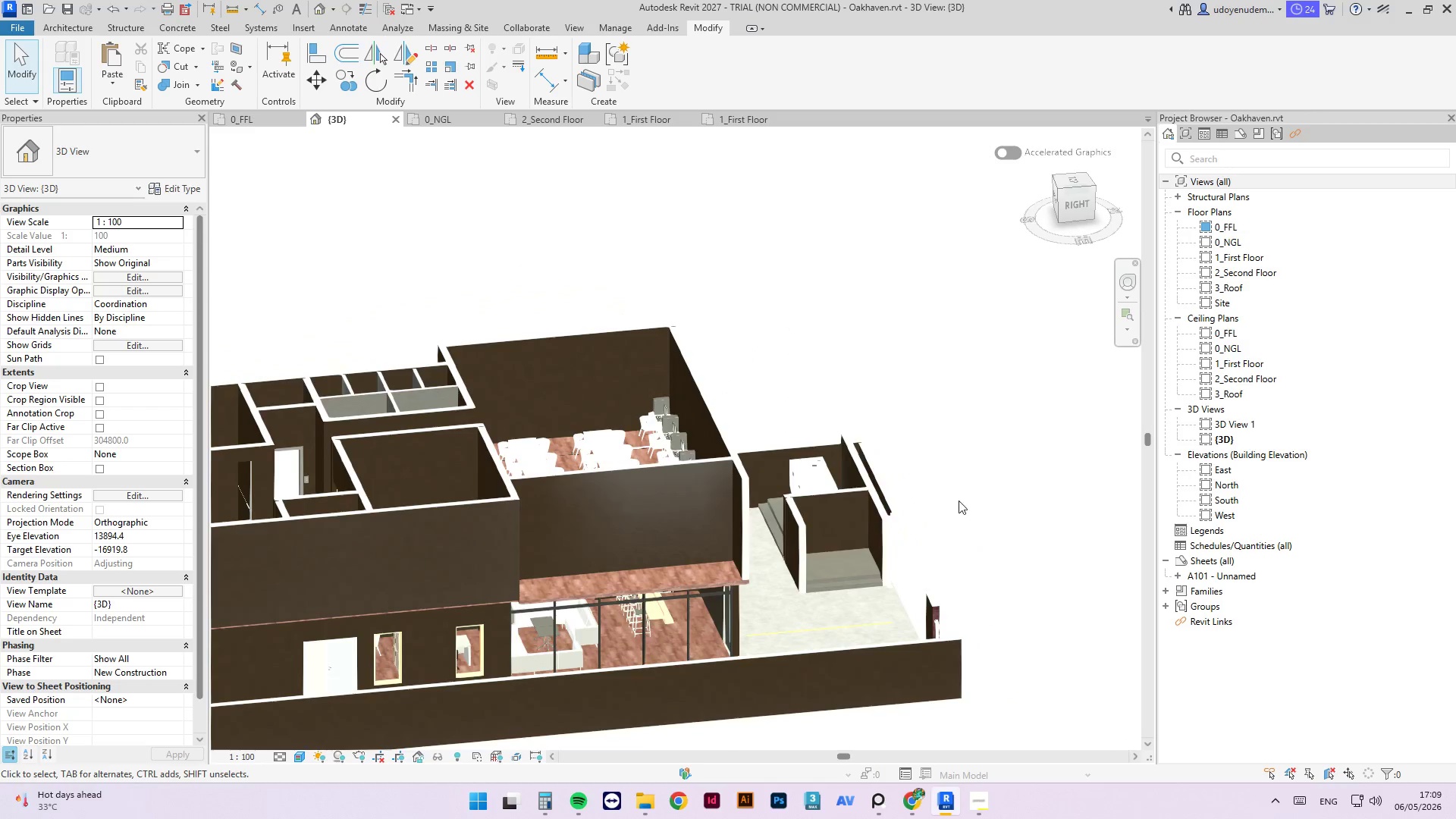 
scroll: coordinate [475, 419], scroll_direction: up, amount: 2.0
 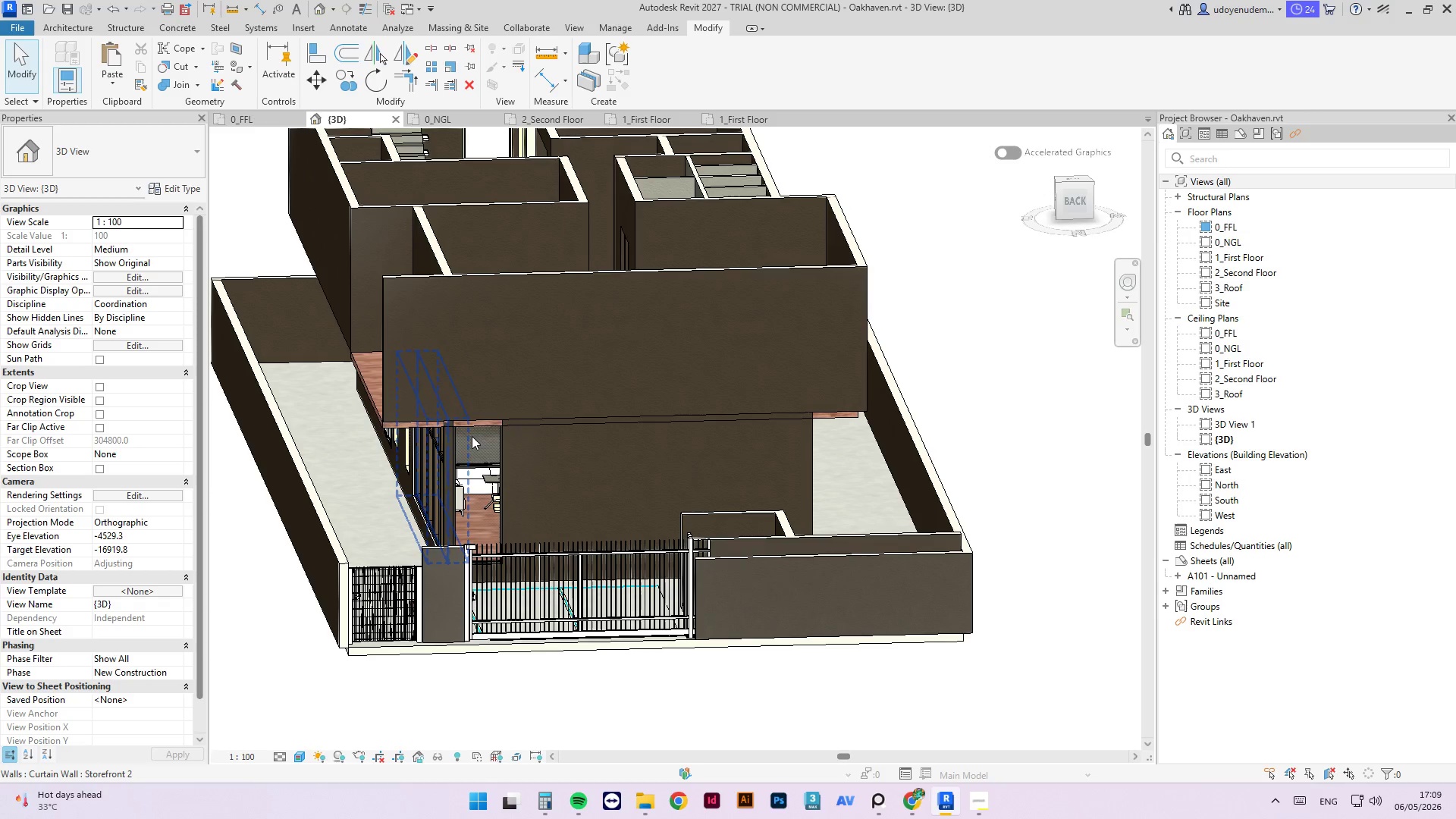 
hold_key(key=AltLeft, duration=0.48)
 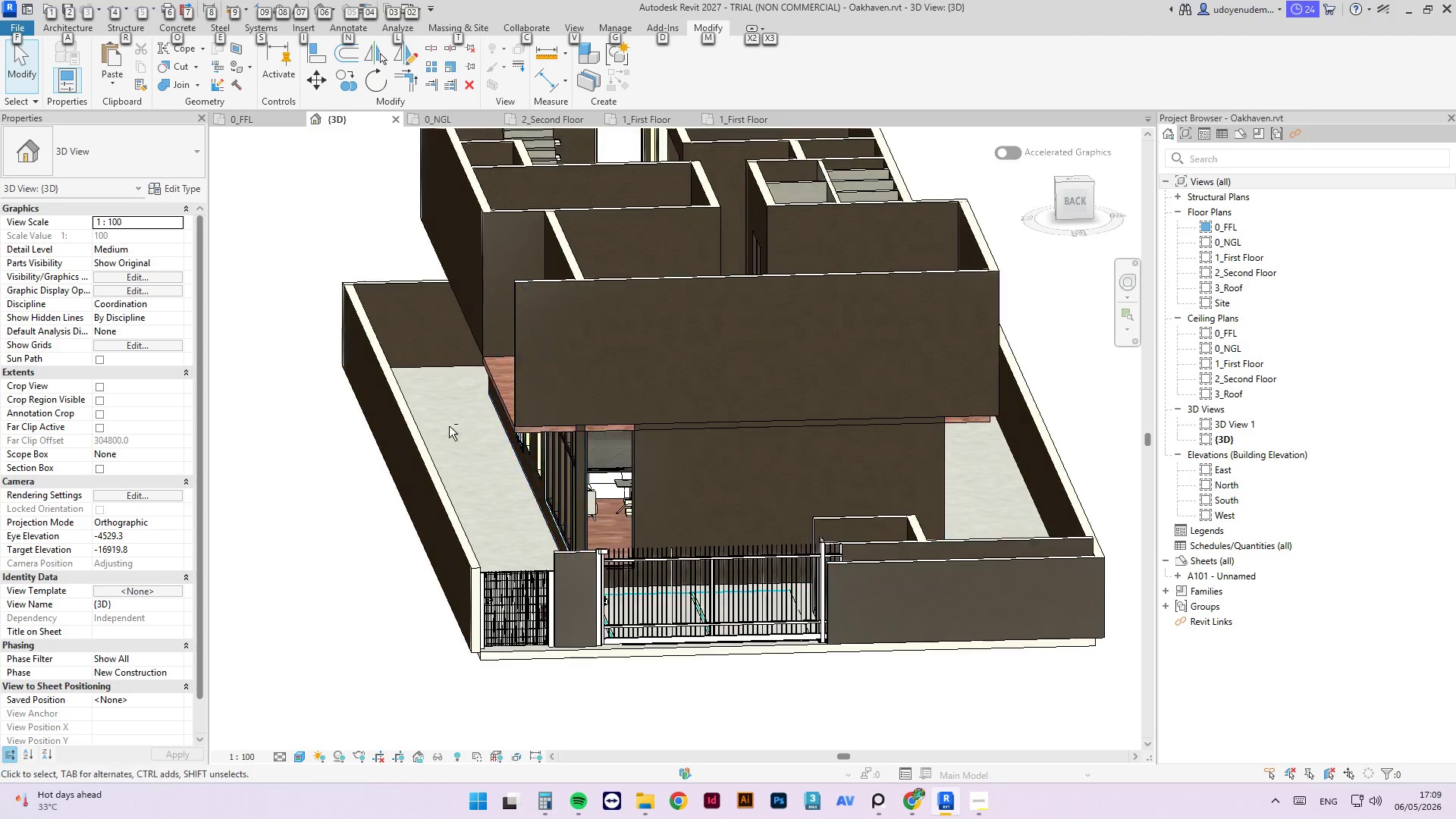 
hold_key(key=ShiftLeft, duration=2.05)
 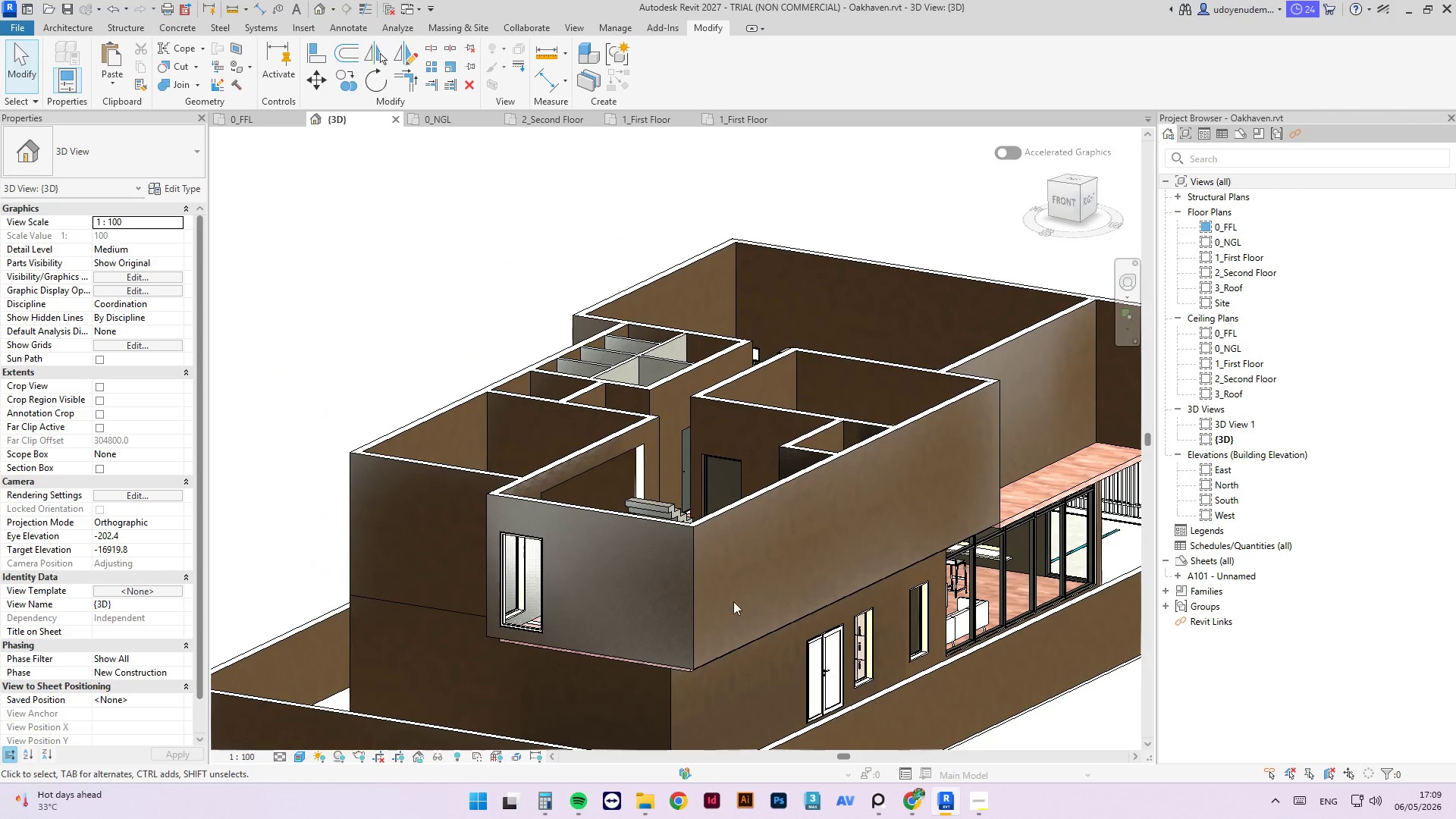 
hold_key(key=ShiftLeft, duration=5.97)
 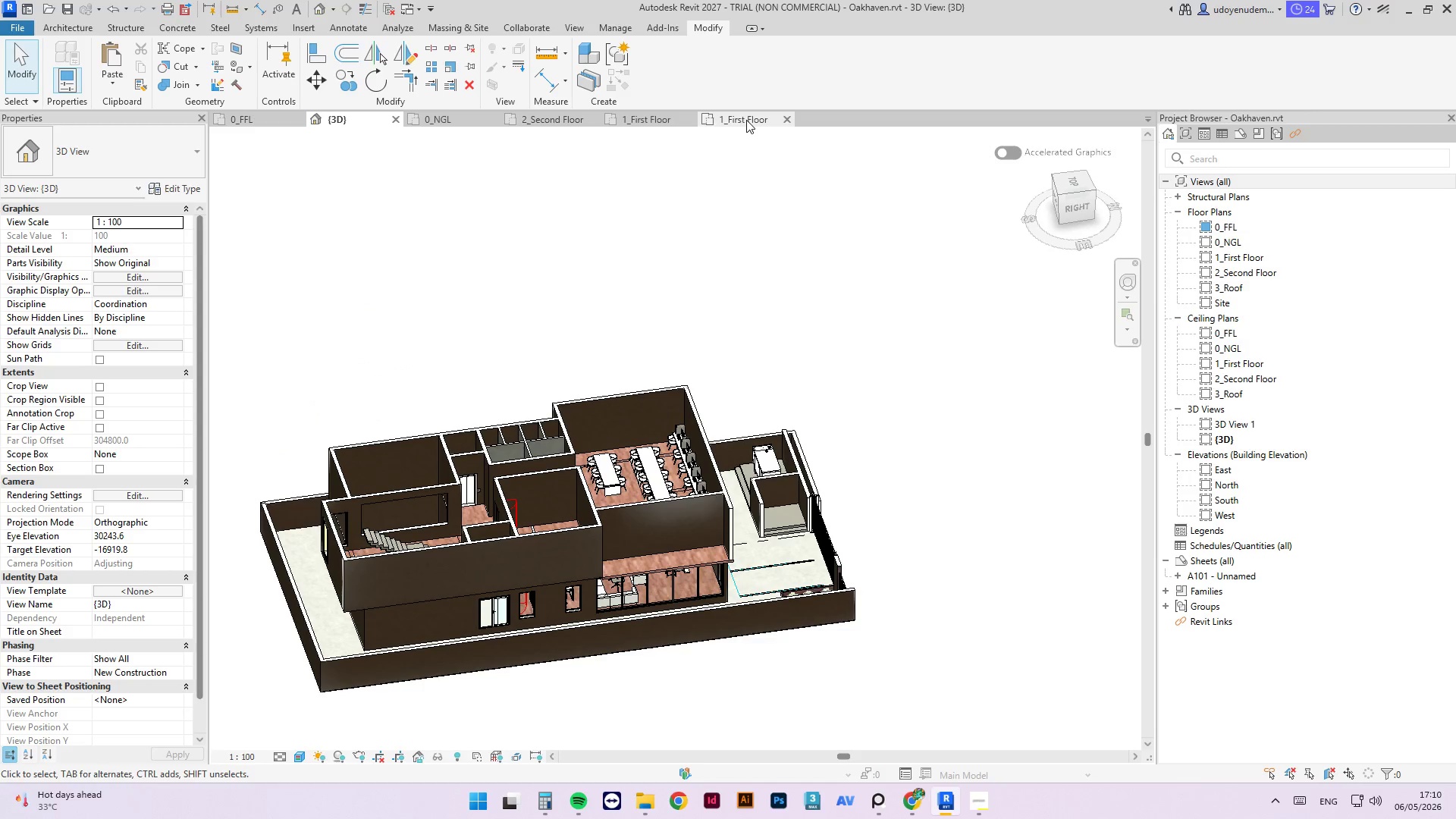 
scroll: coordinate [557, 610], scroll_direction: down, amount: 6.0
 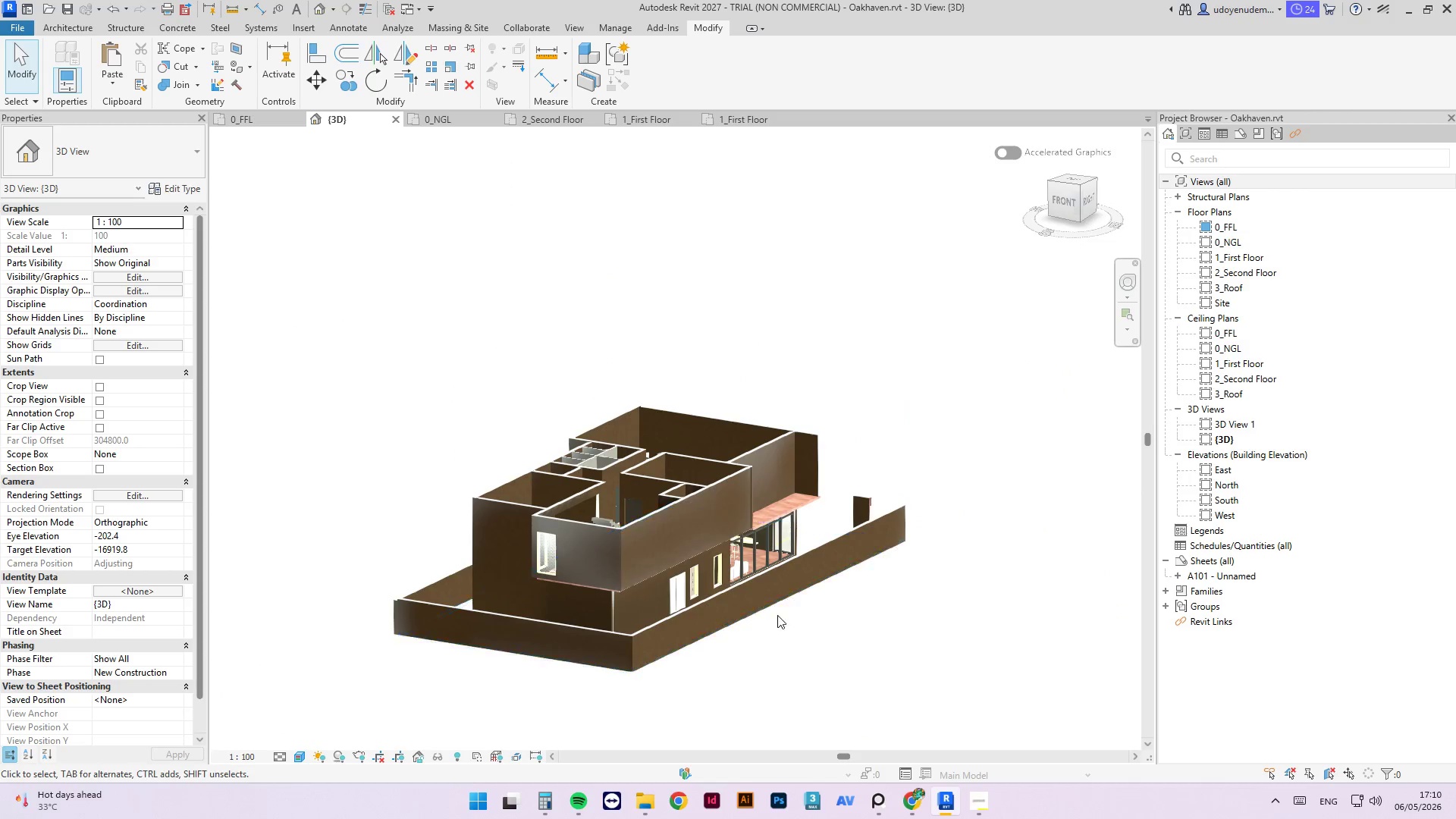 
left_click([646, 120])
 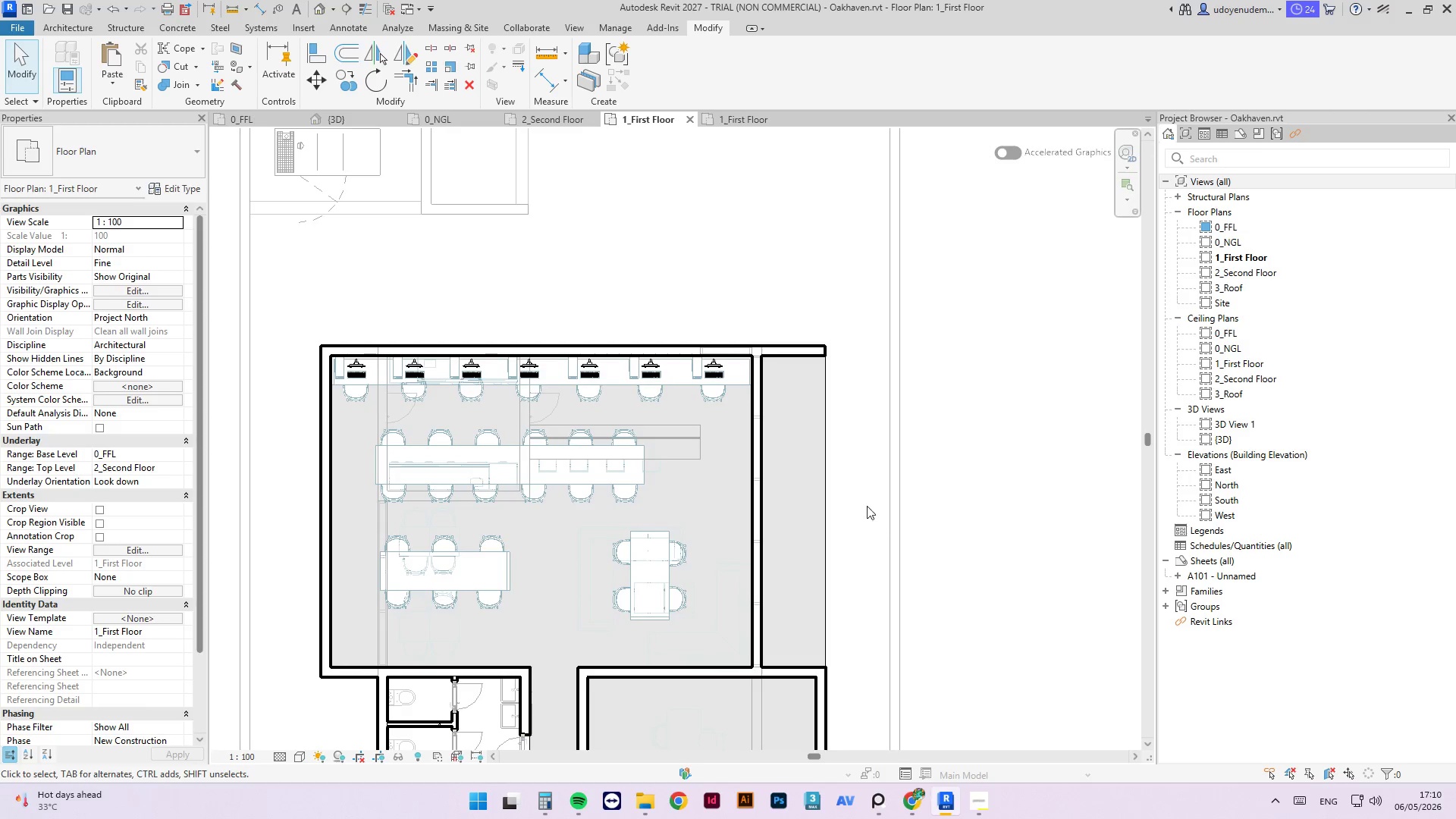 
scroll: coordinate [853, 352], scroll_direction: down, amount: 4.0
 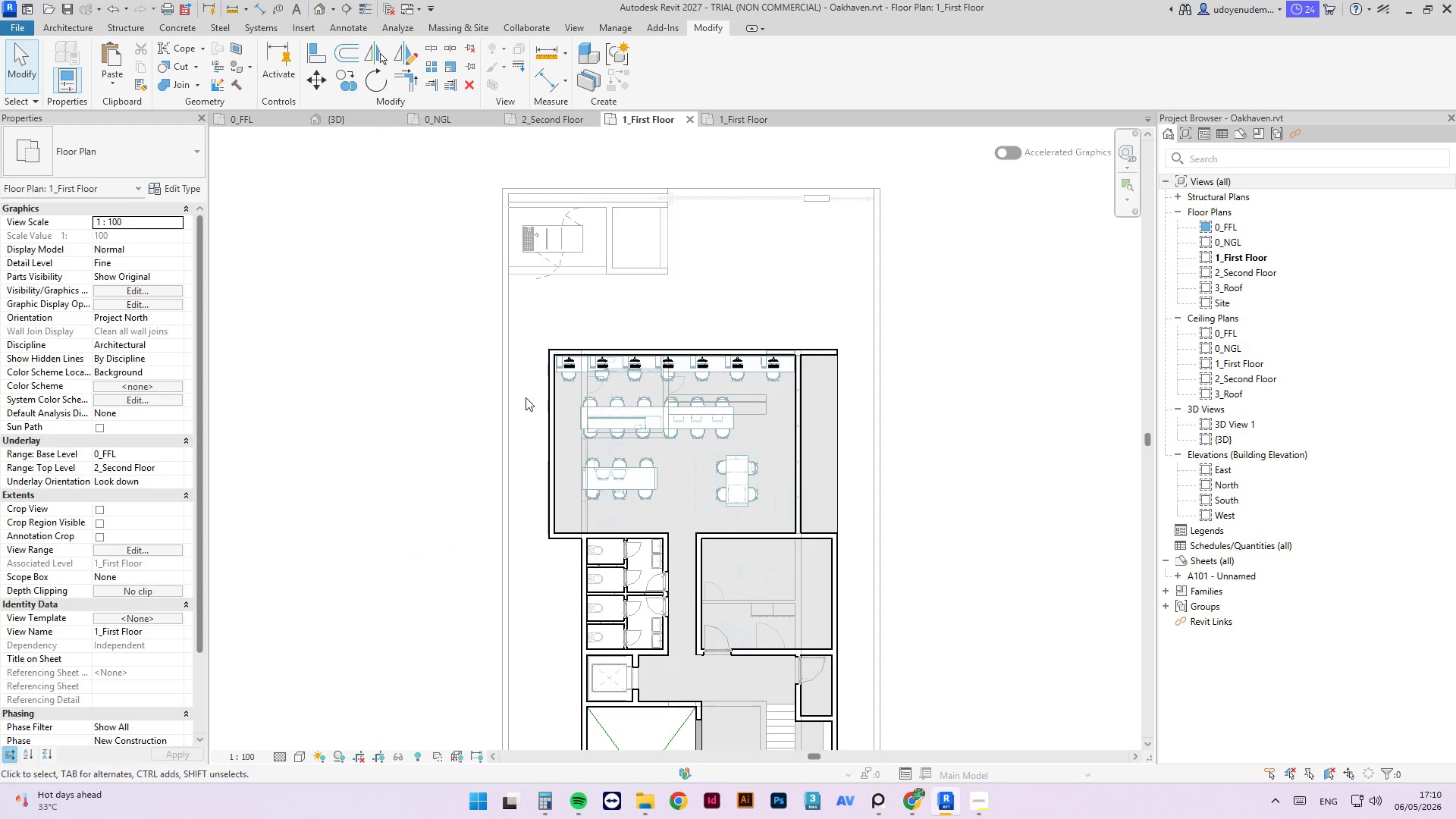 
scroll: coordinate [529, 390], scroll_direction: up, amount: 3.0
 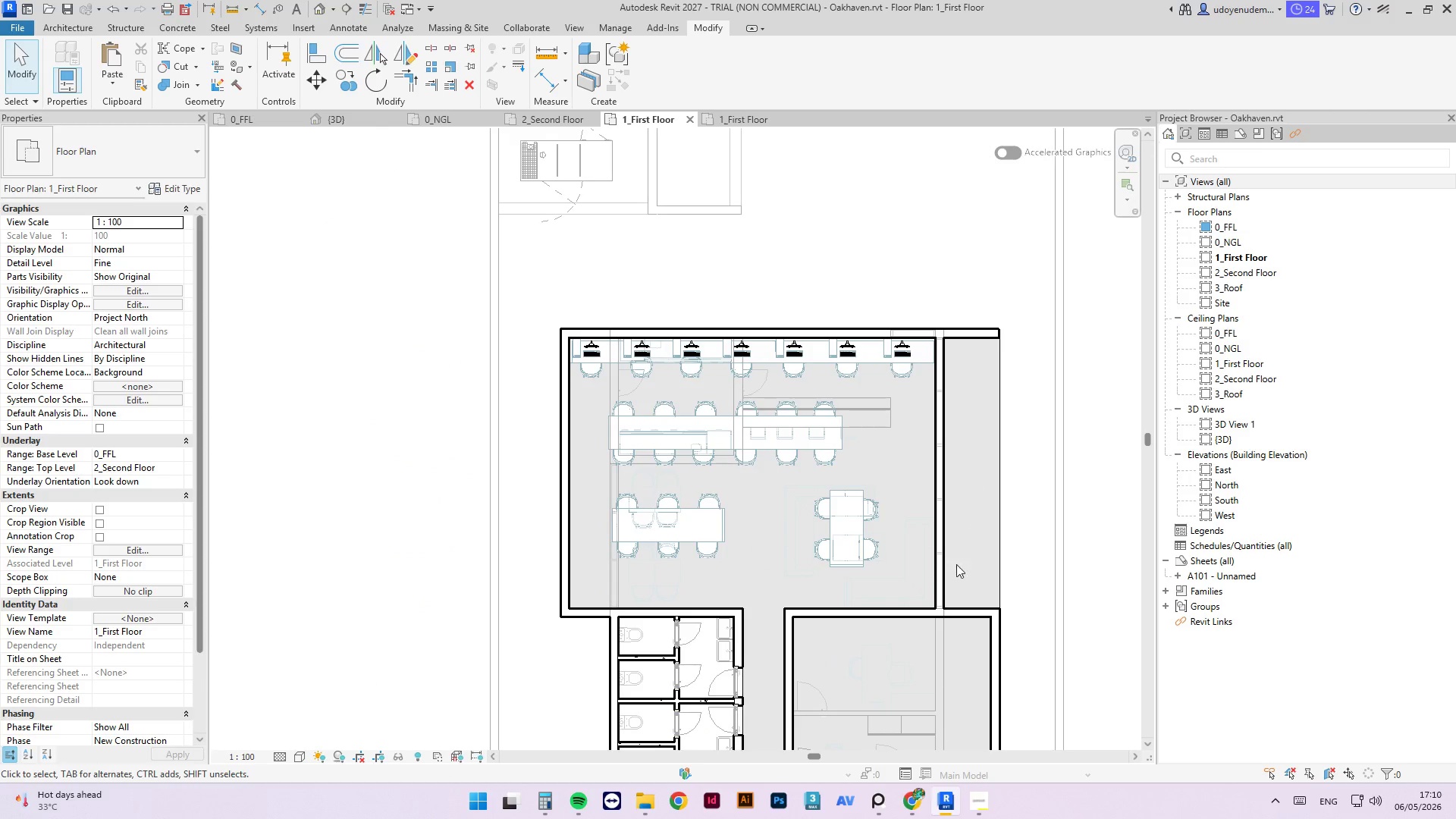 
wait(7.96)
 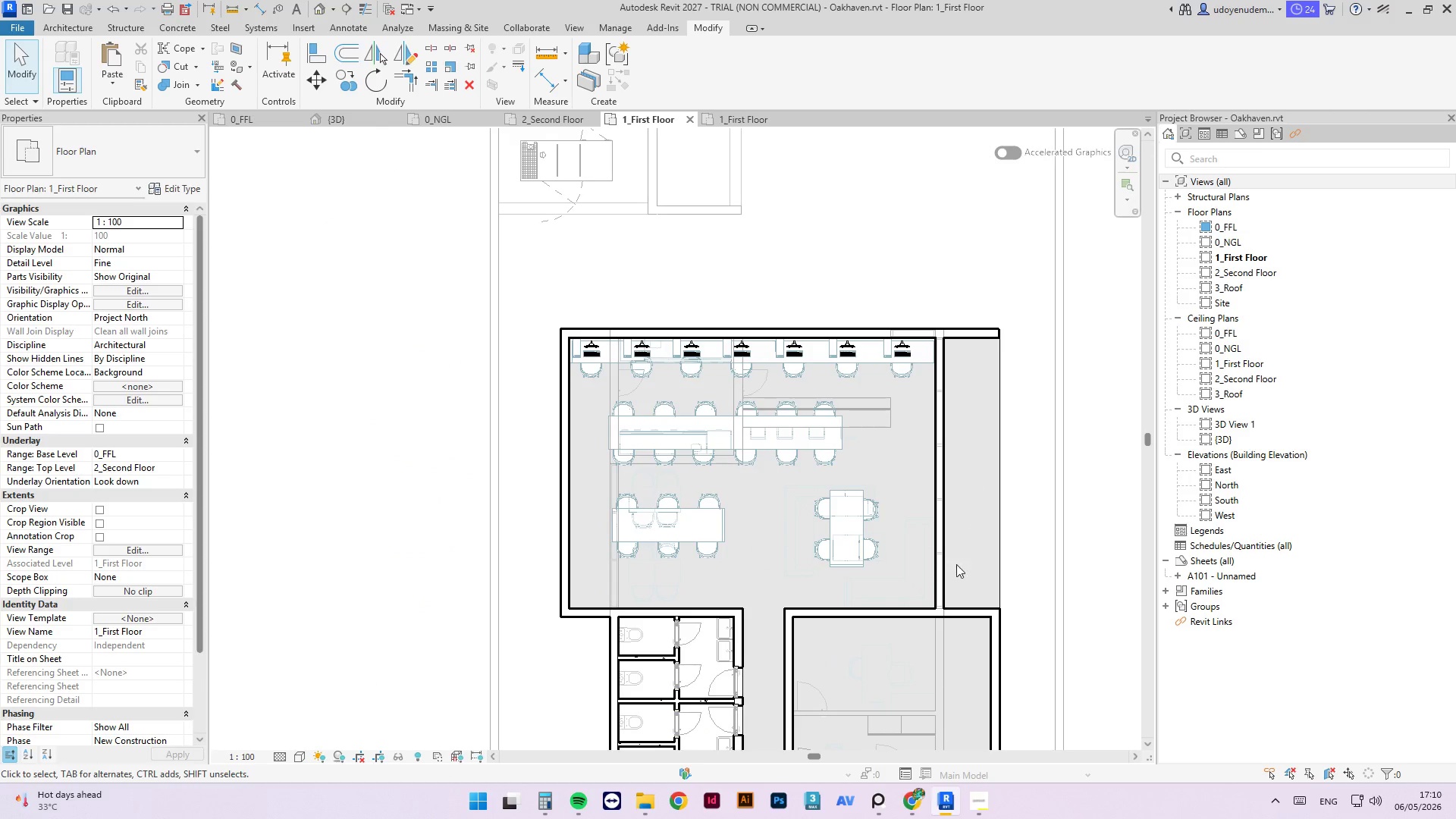 
left_click([991, 328])
 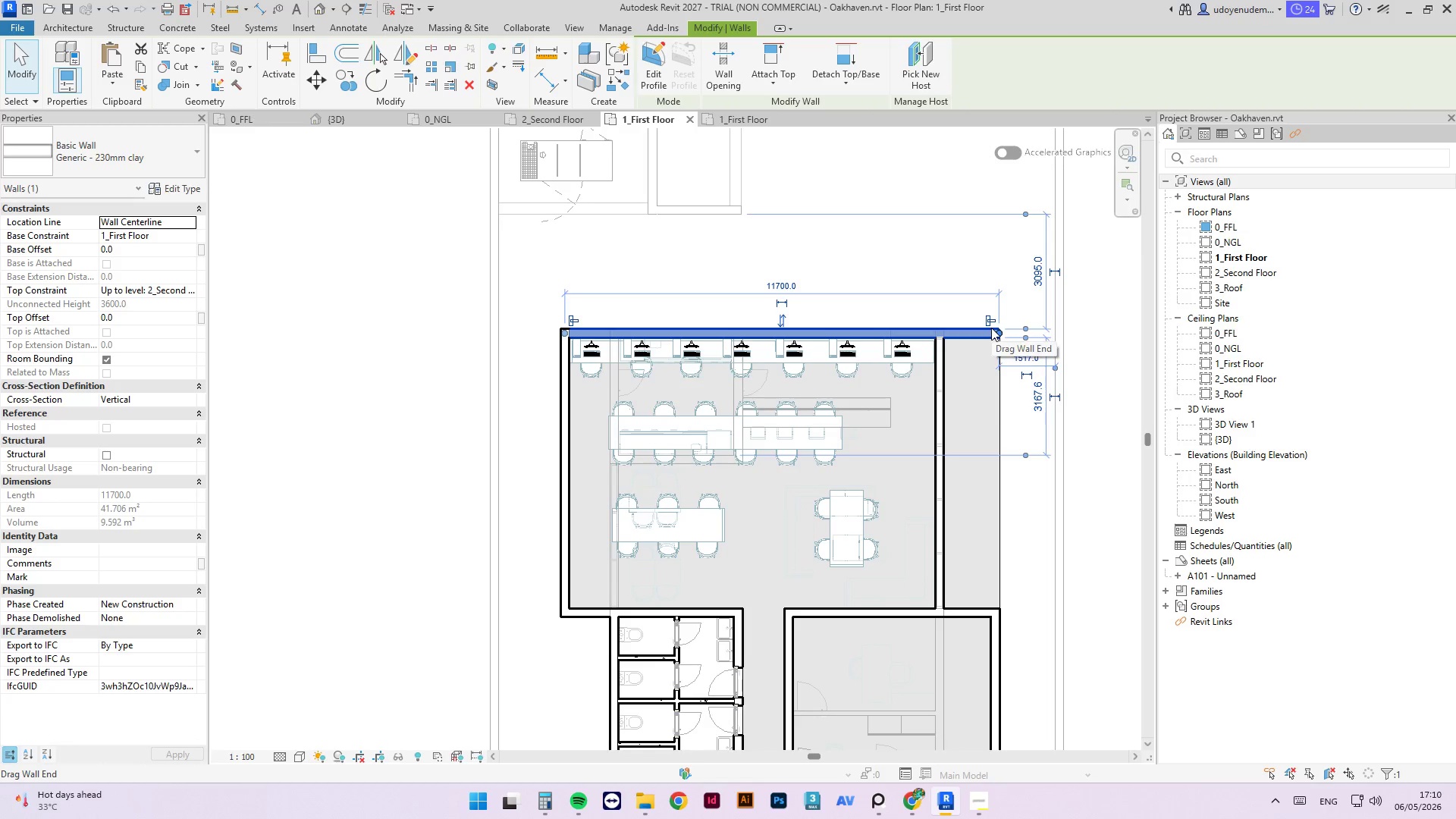 
key(C)
 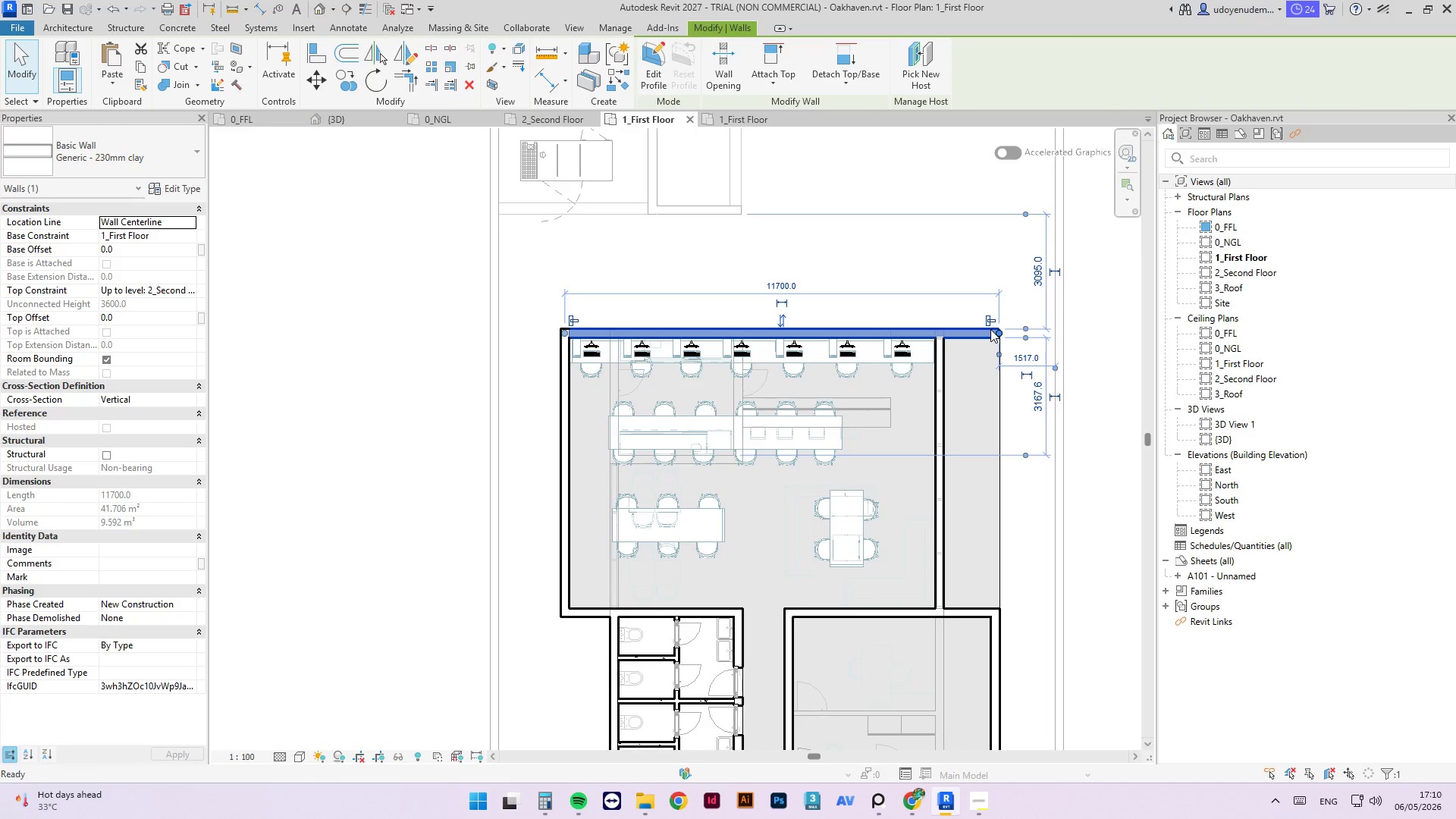 
hold_key(key=S, duration=10.06)
 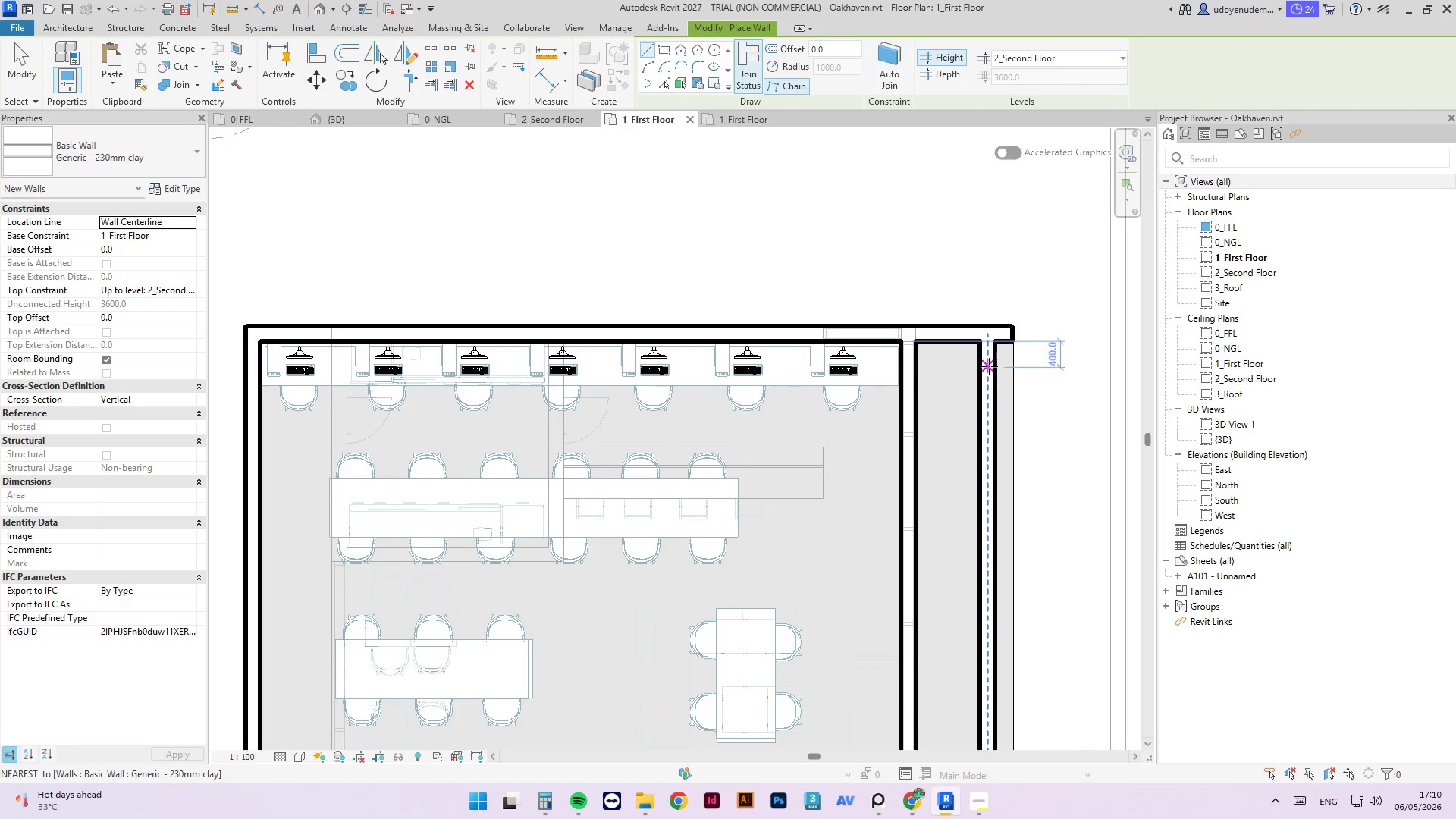 
scroll: coordinate [981, 331], scroll_direction: up, amount: 3.0
 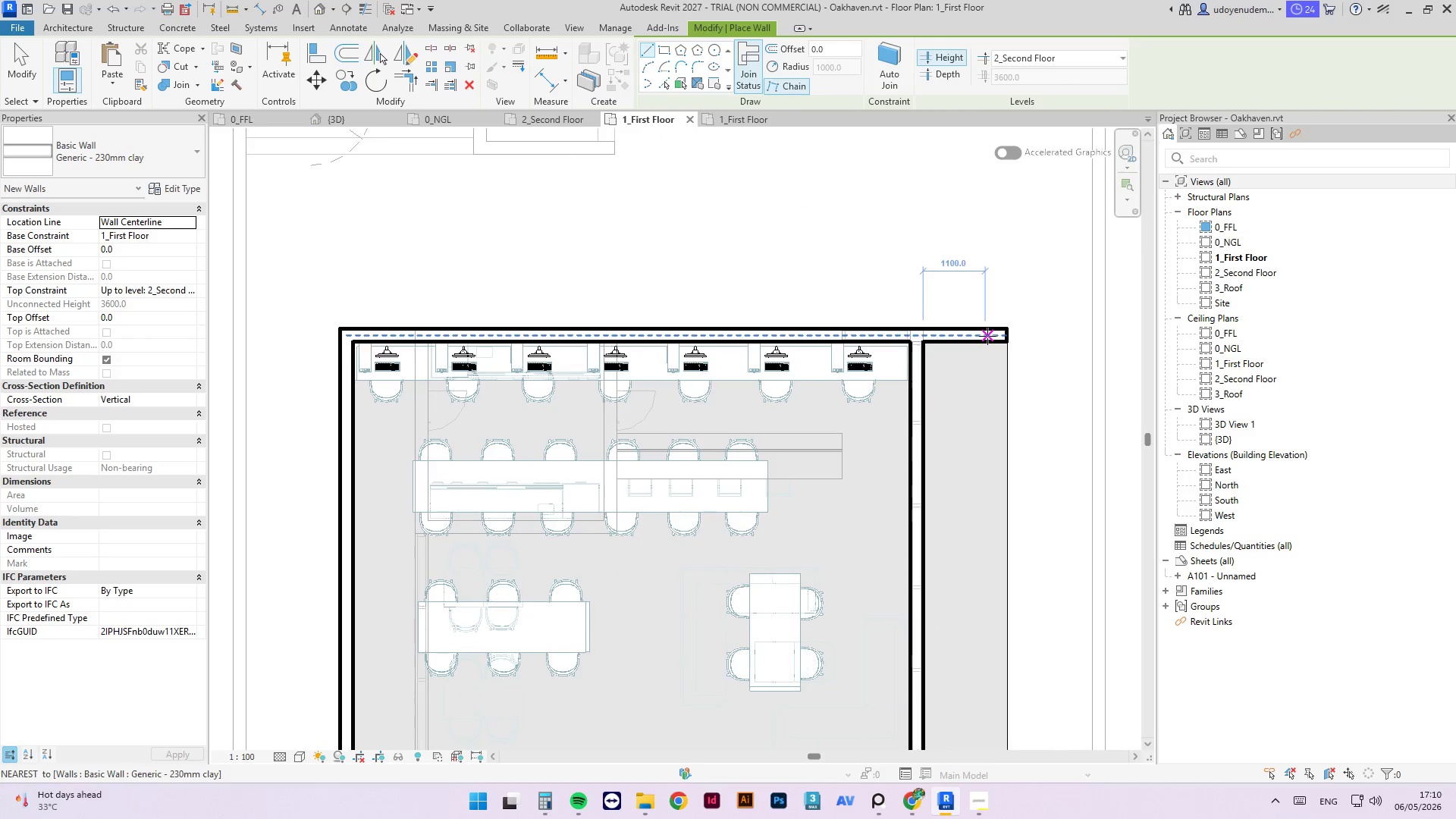 
left_click([987, 336])
 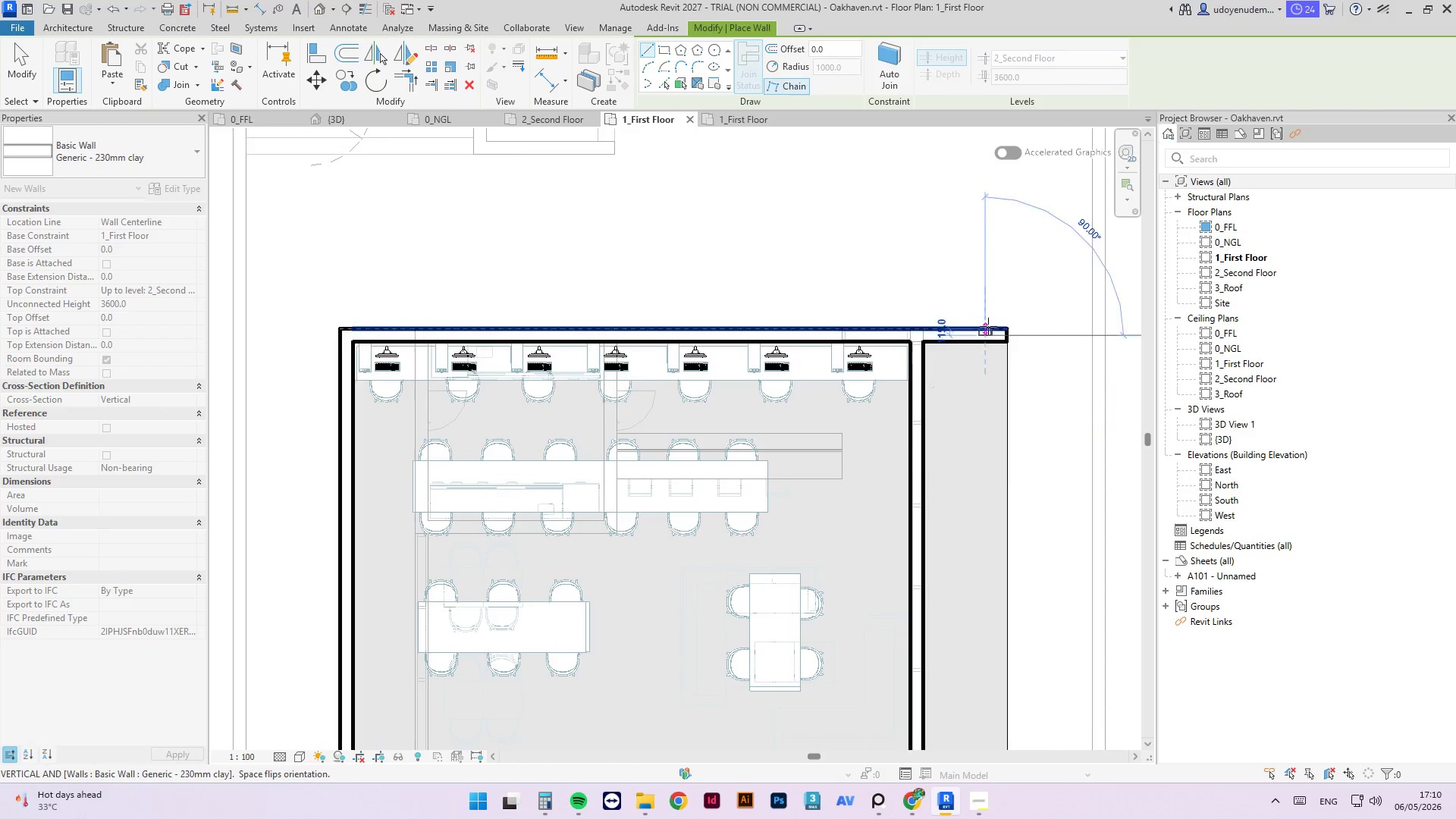 
scroll: coordinate [988, 326], scroll_direction: down, amount: 2.0
 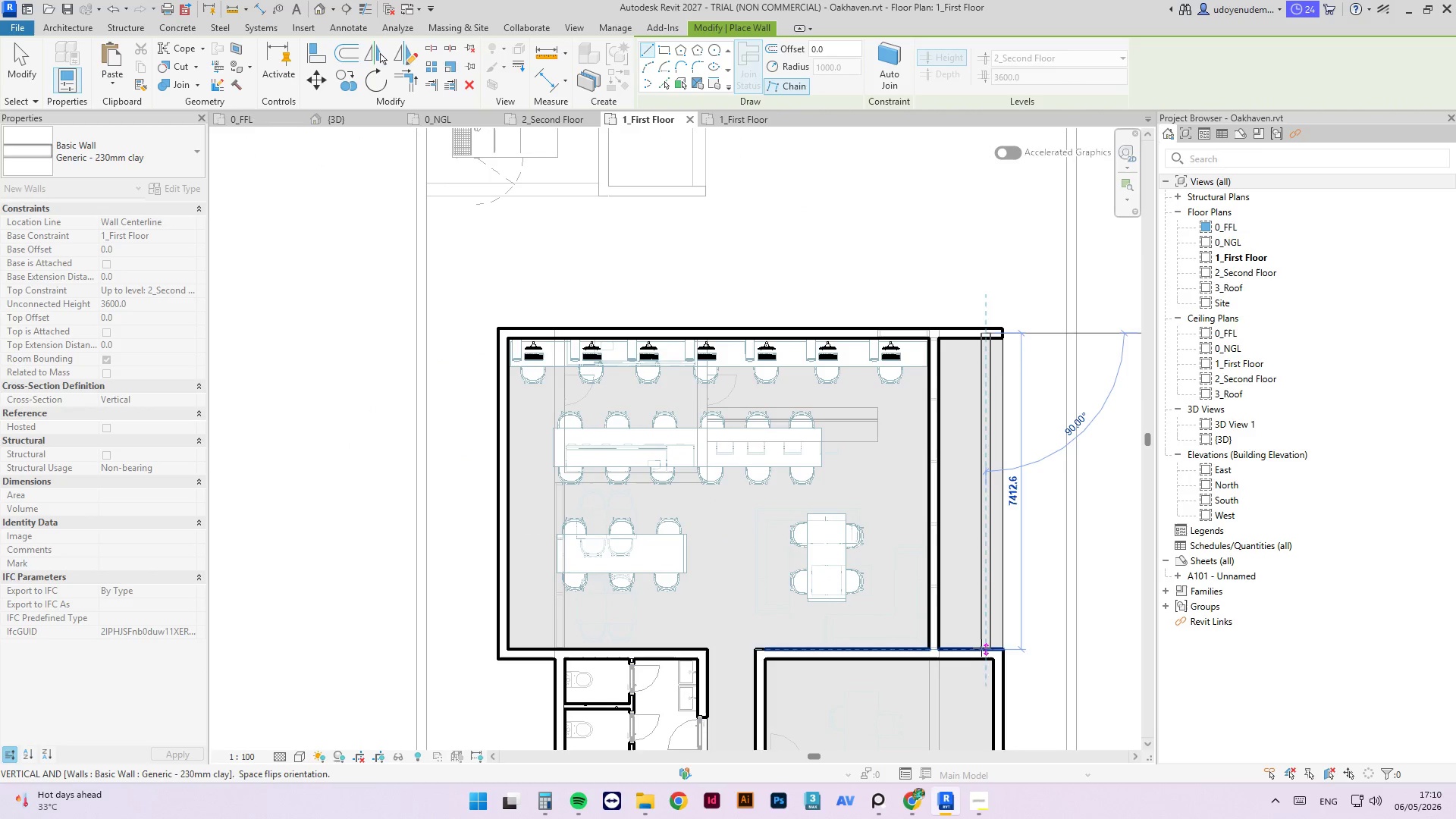 
left_click([981, 648])
 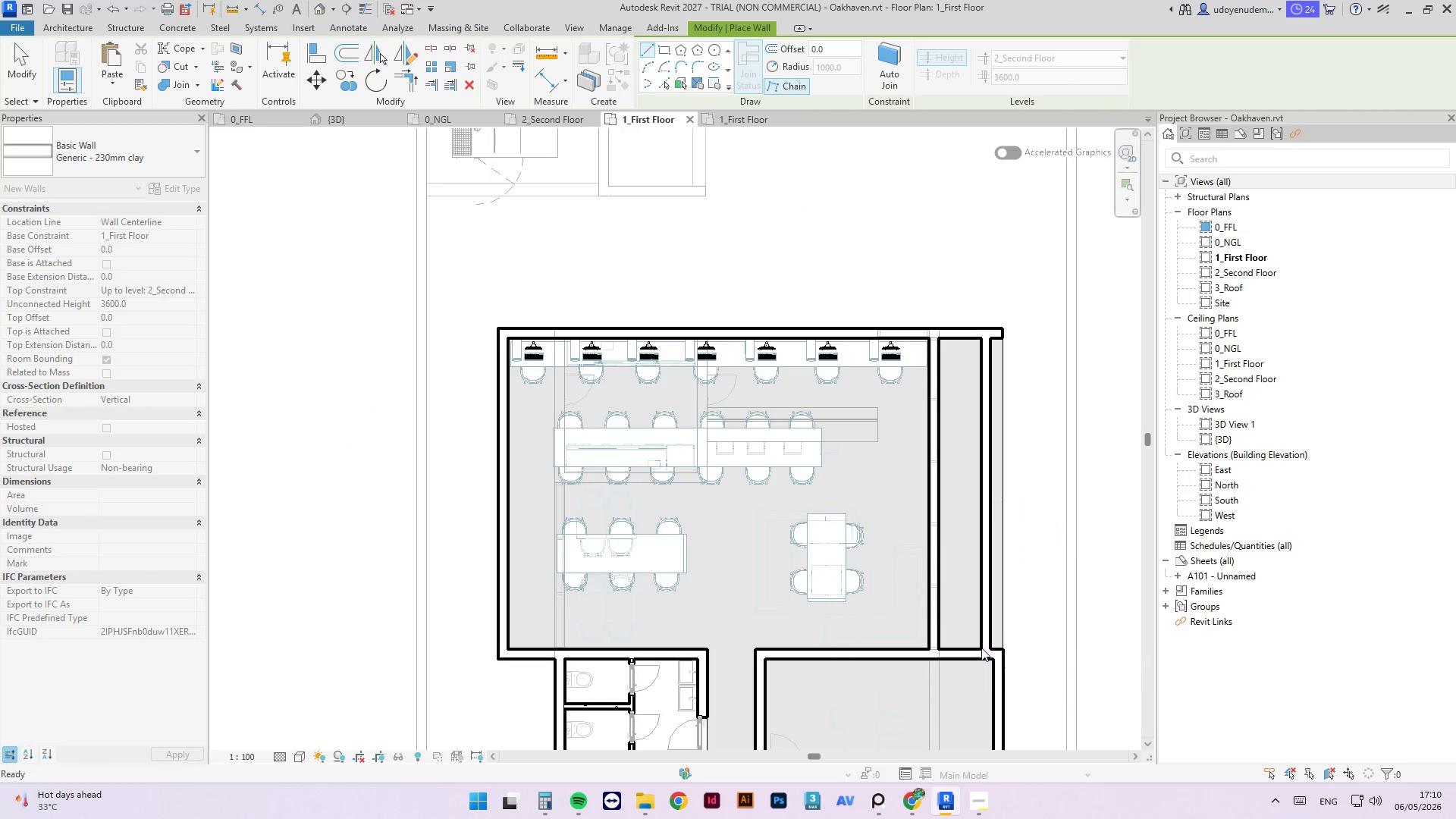 
key(Escape)
 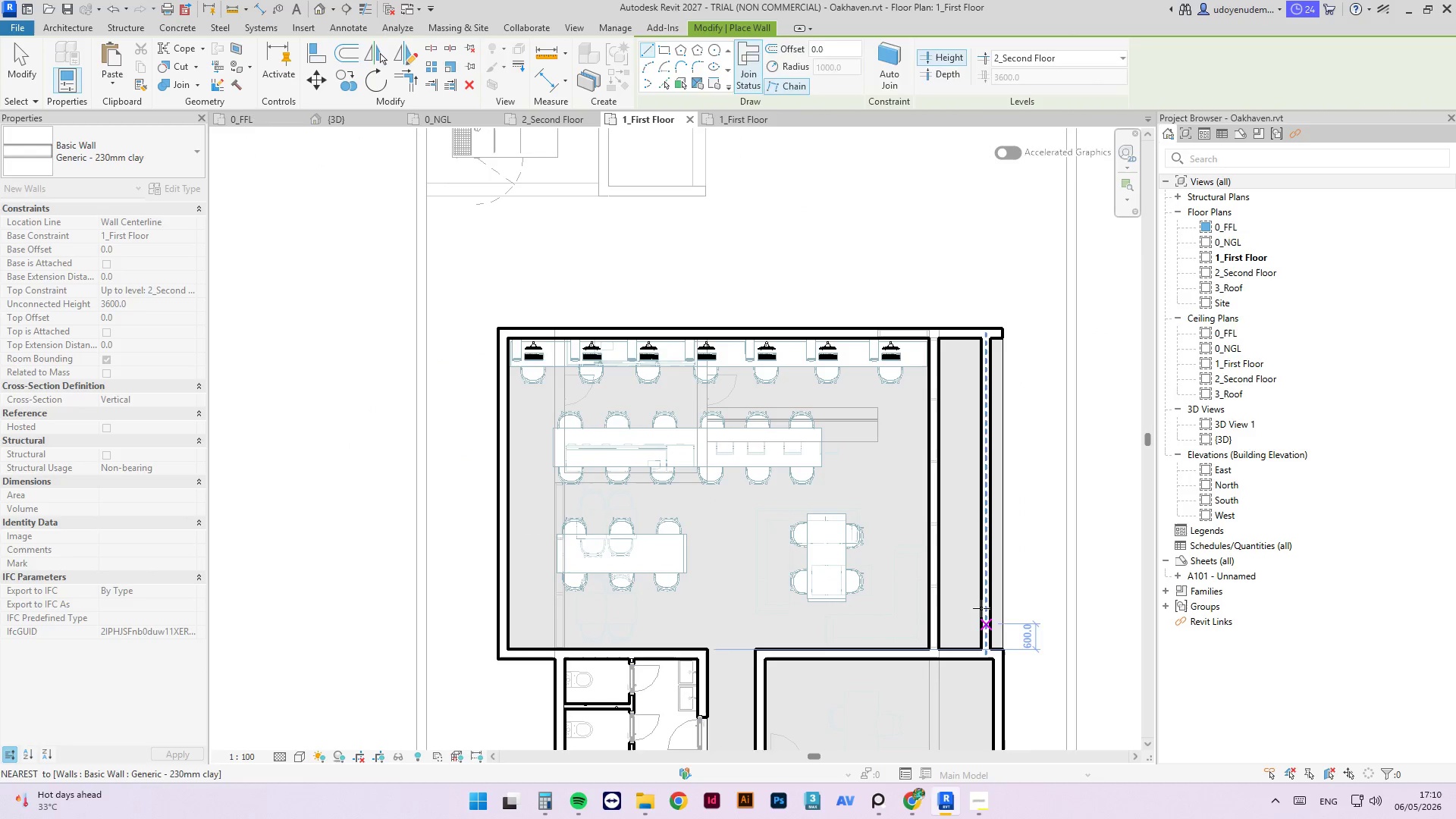 
key(Escape)
 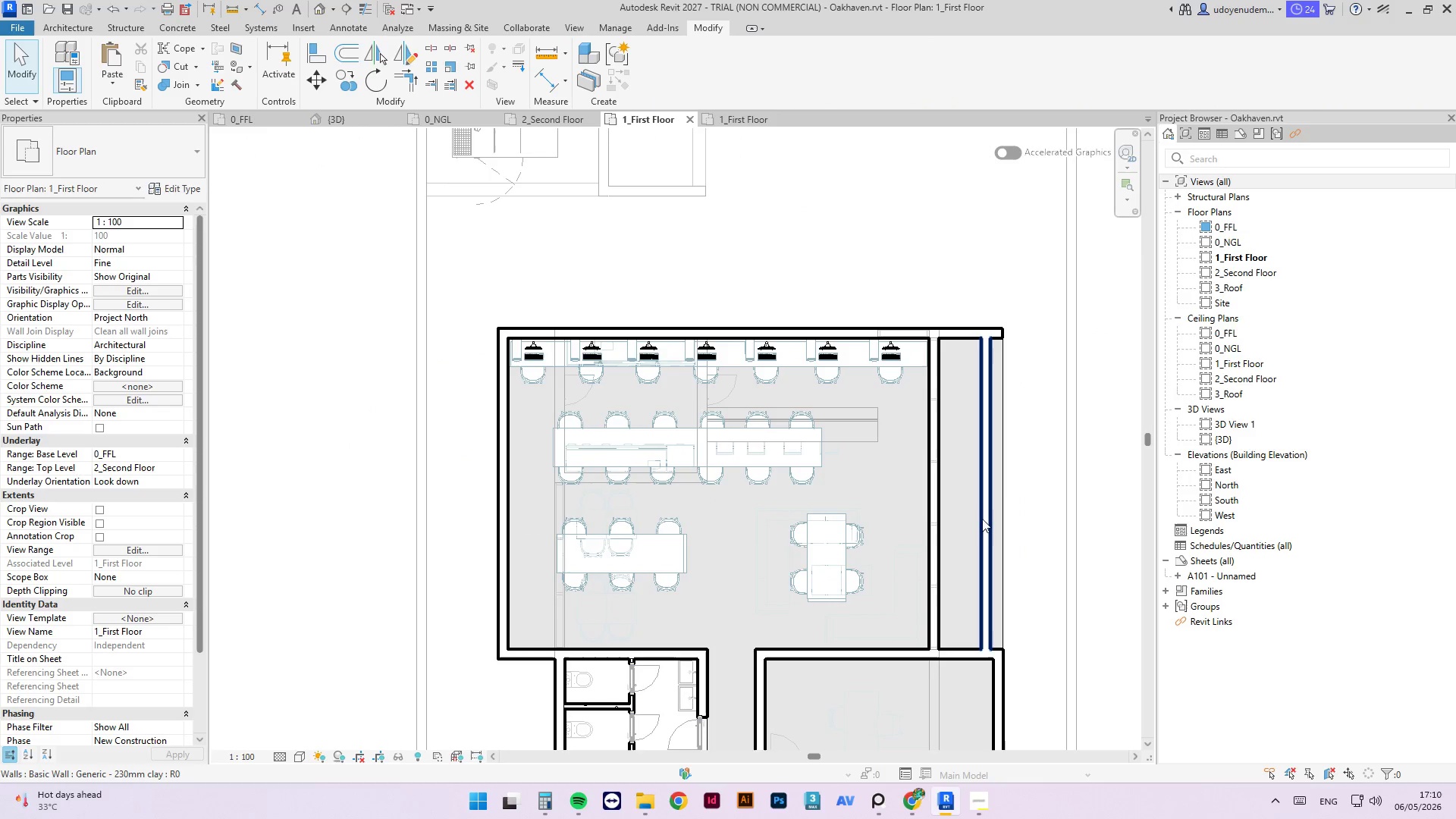 
left_click([985, 519])
 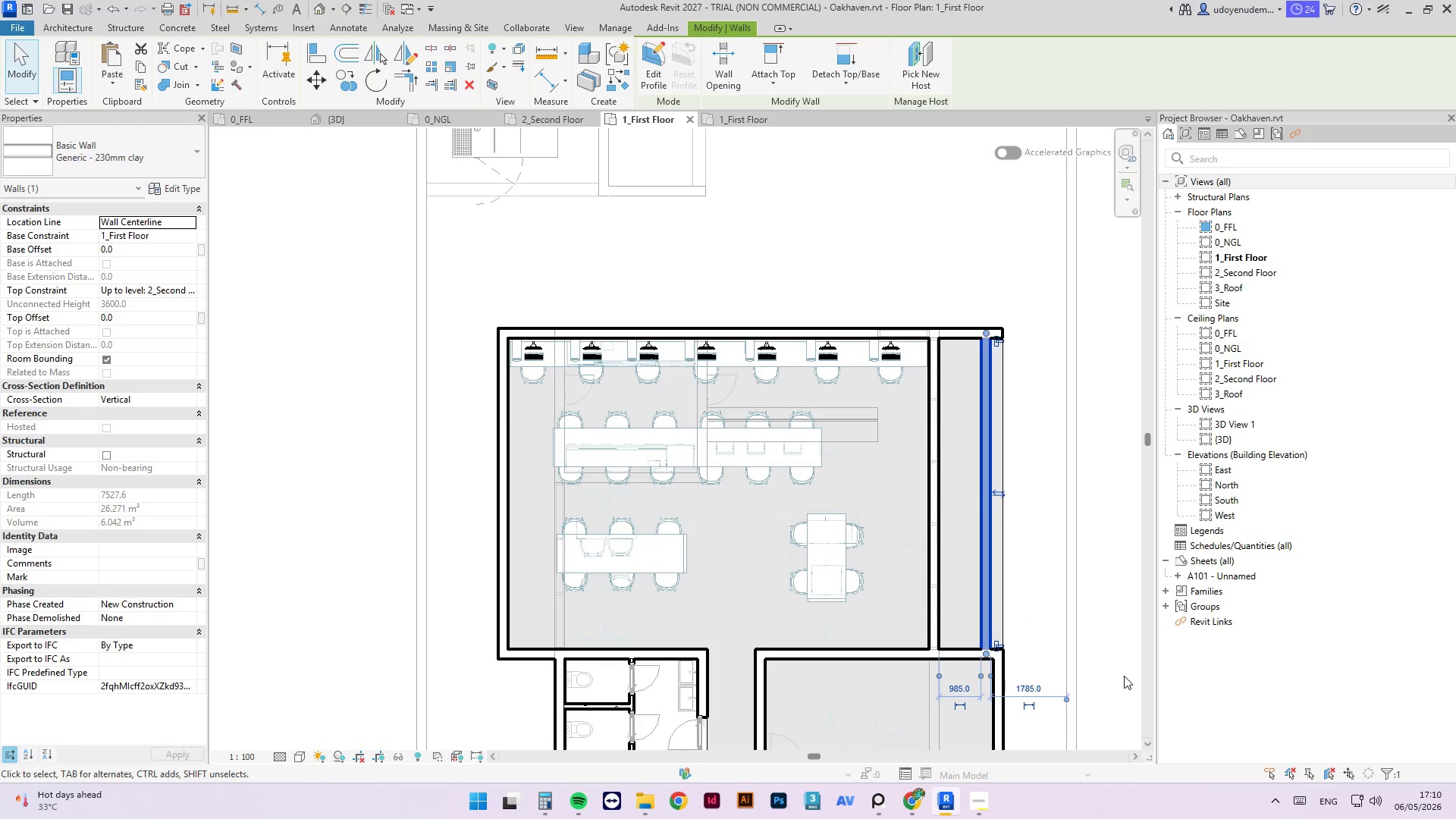 
scroll: coordinate [983, 332], scroll_direction: up, amount: 3.0
 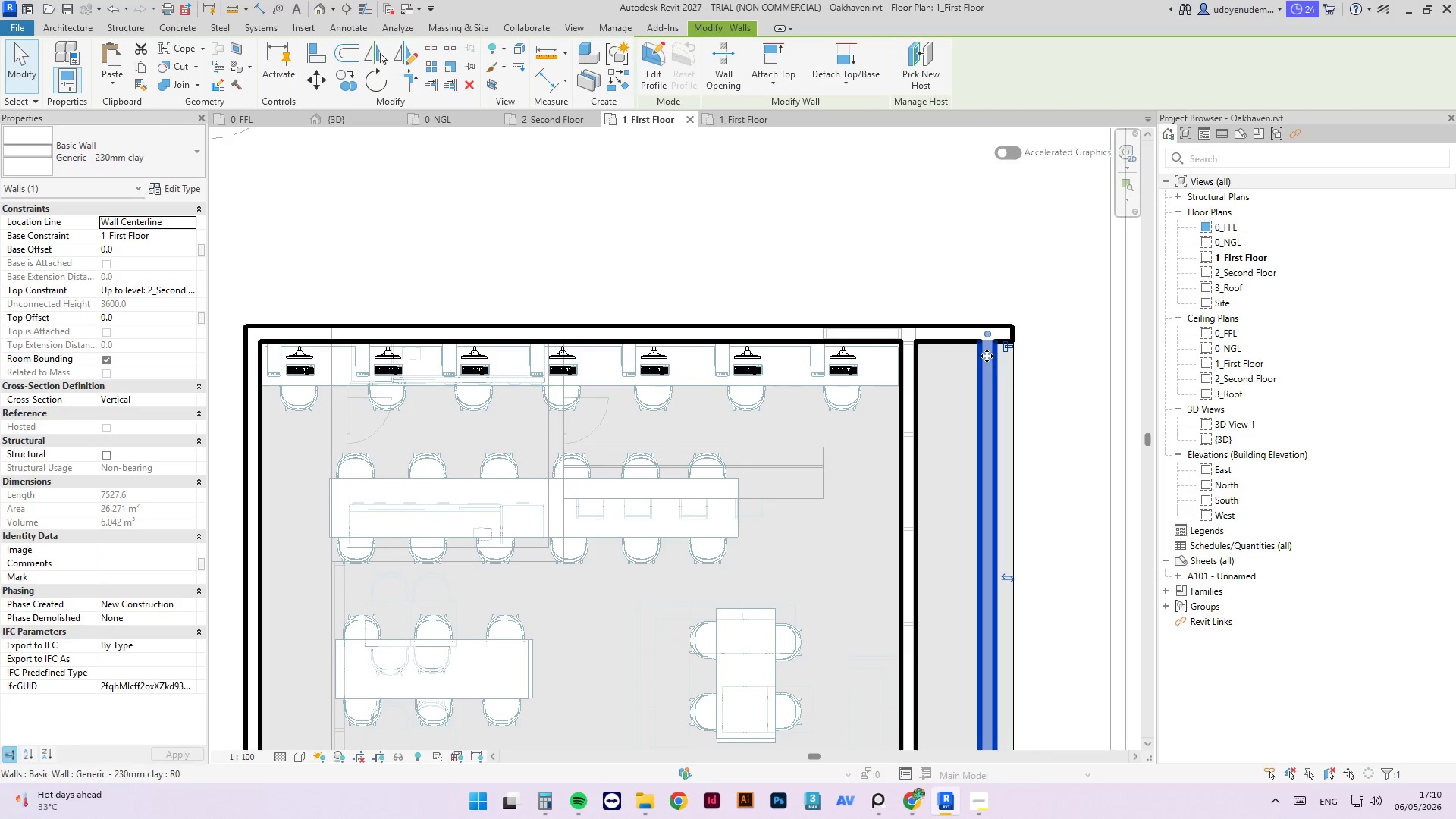 
key(C)
 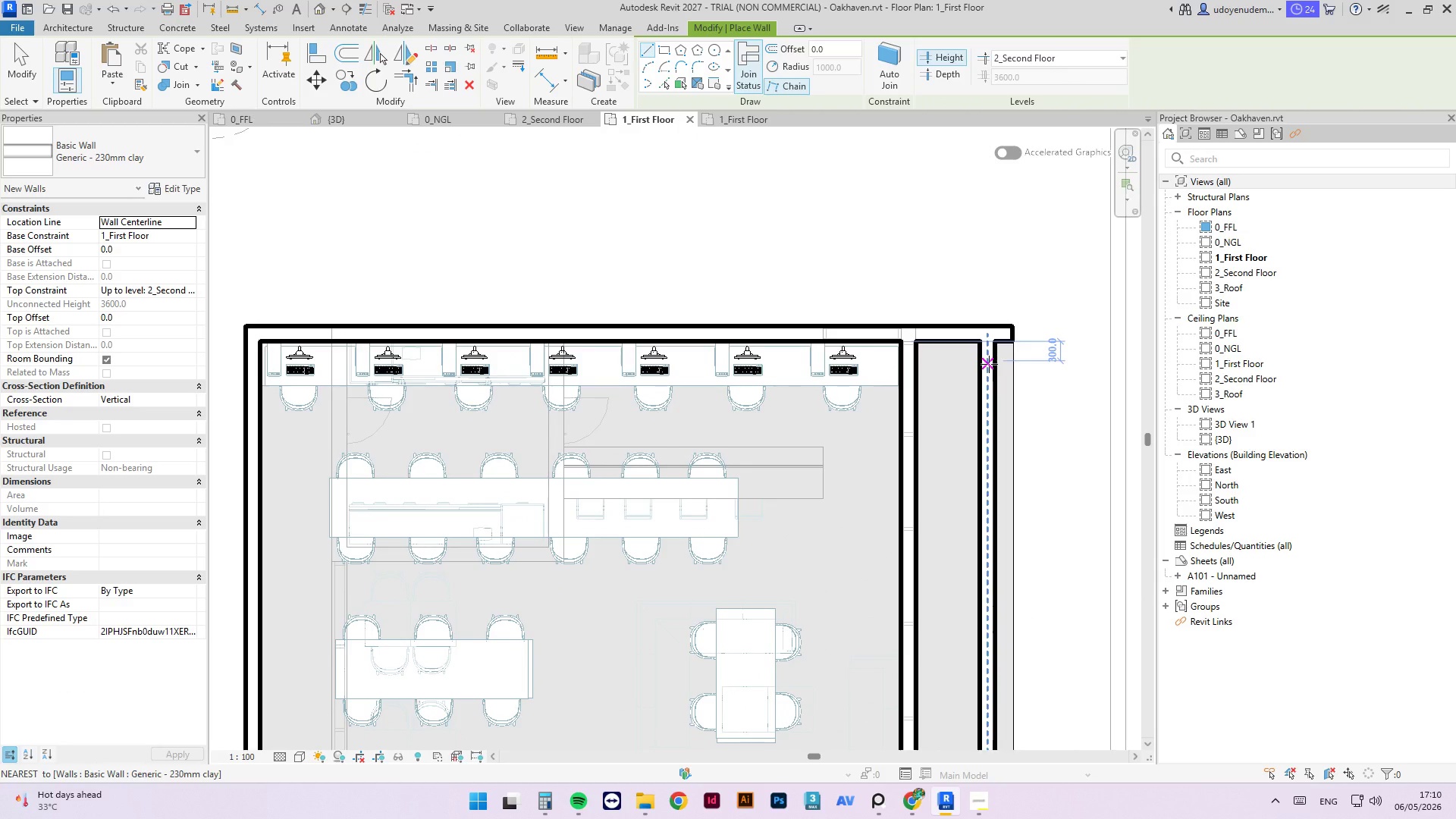 
left_click([989, 364])
 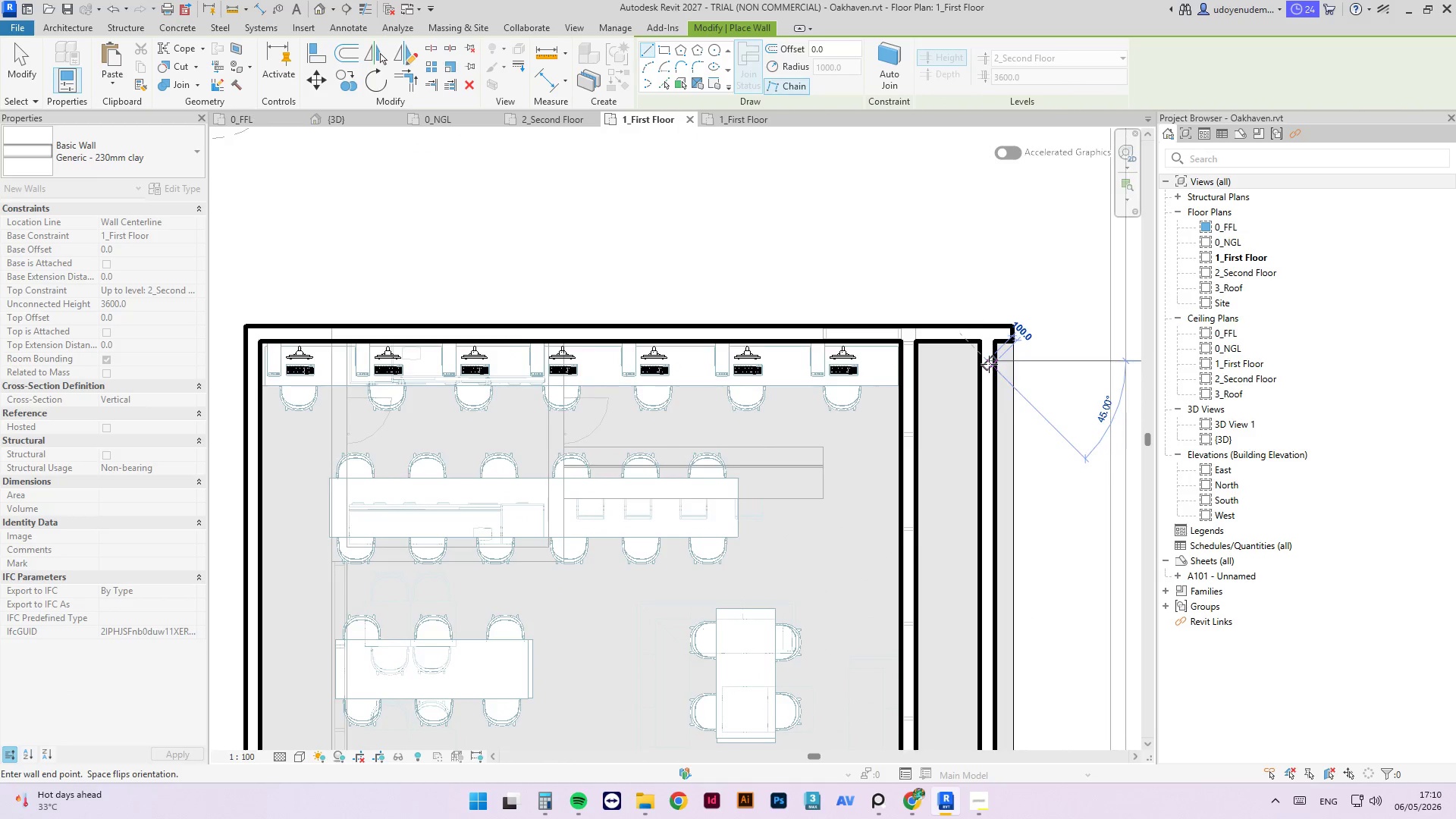 
scroll: coordinate [990, 359], scroll_direction: down, amount: 3.0
 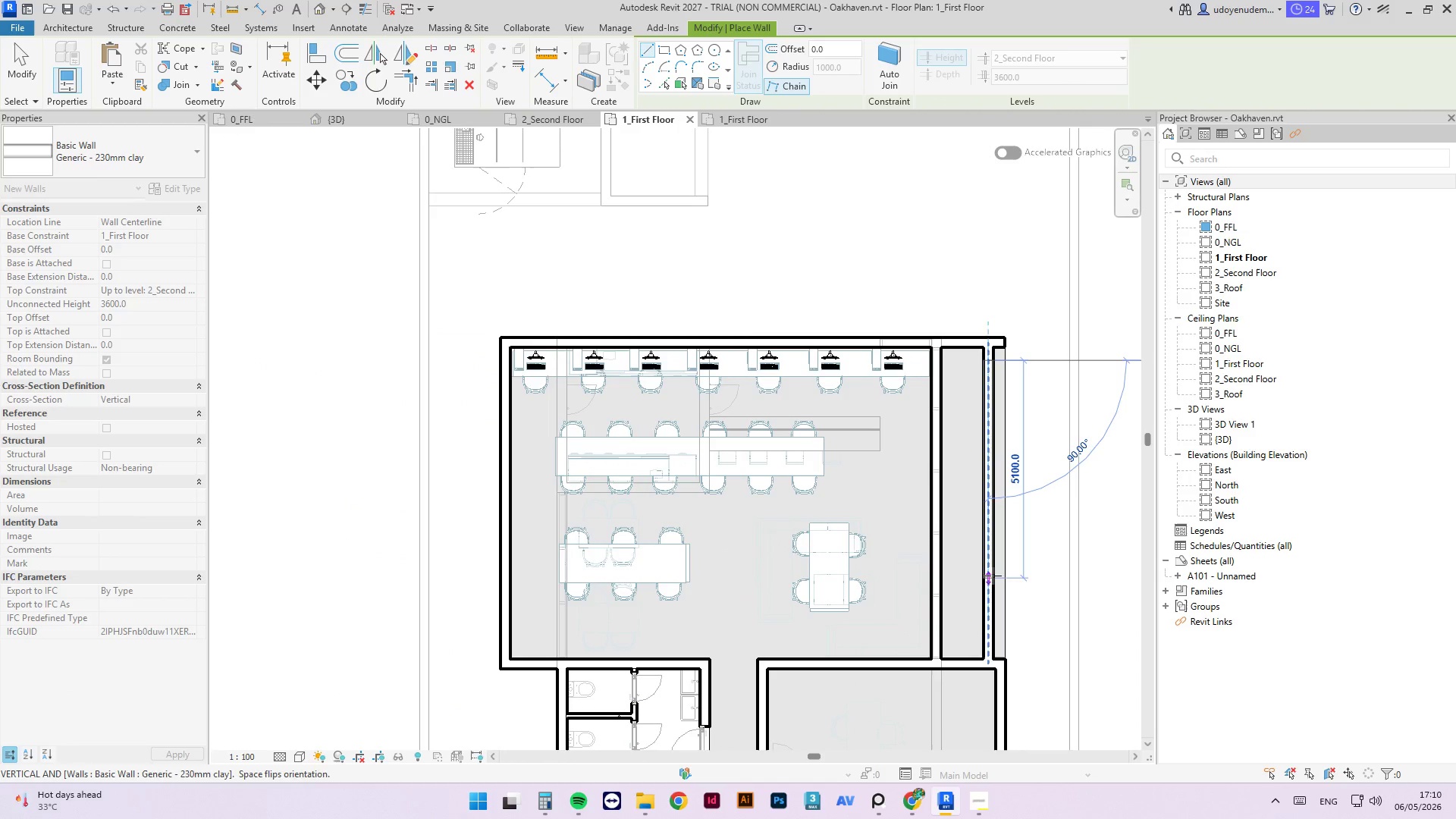 
key(Escape)
key(Escape)
type(sl)
 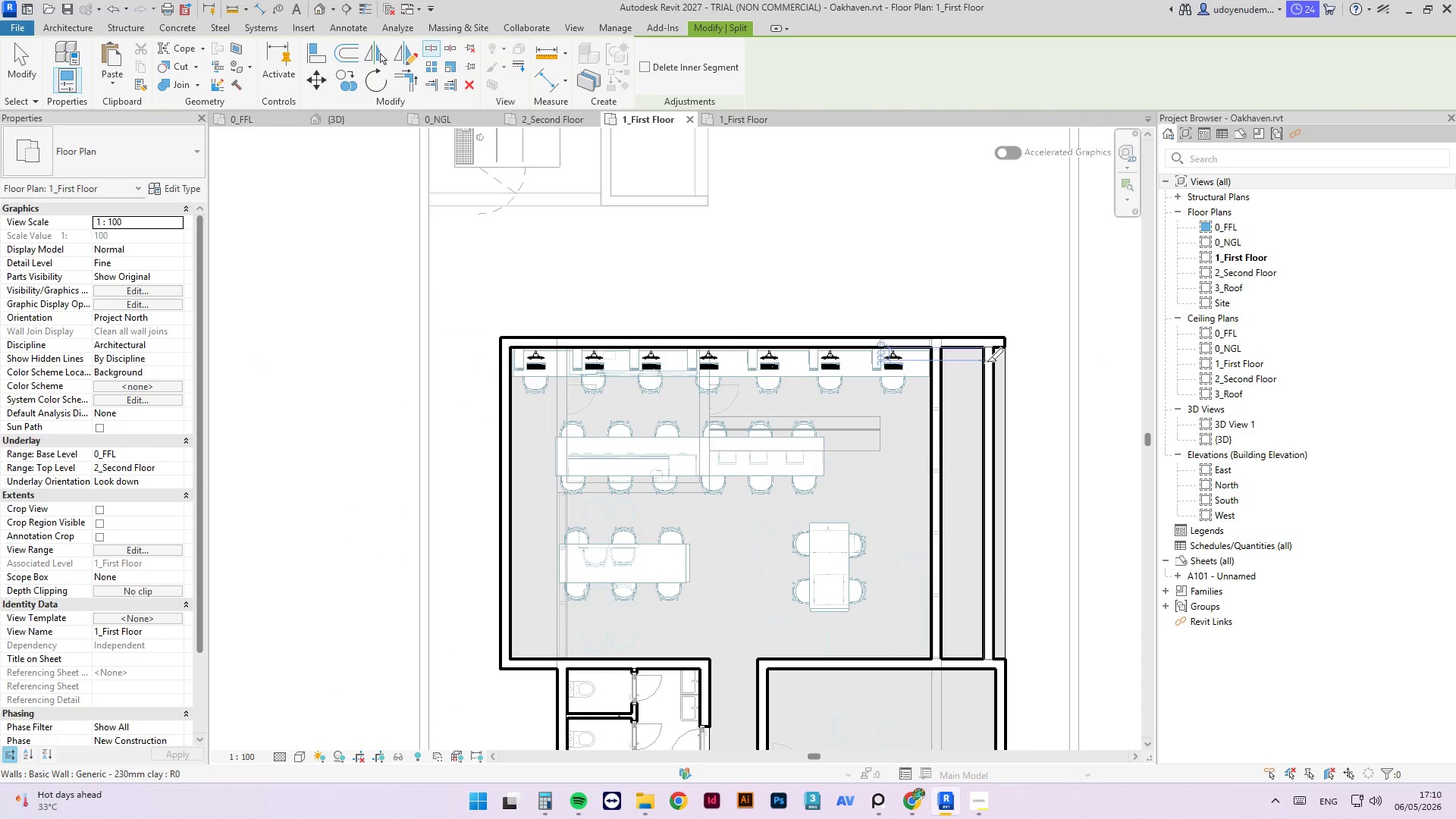 
left_click([987, 362])
 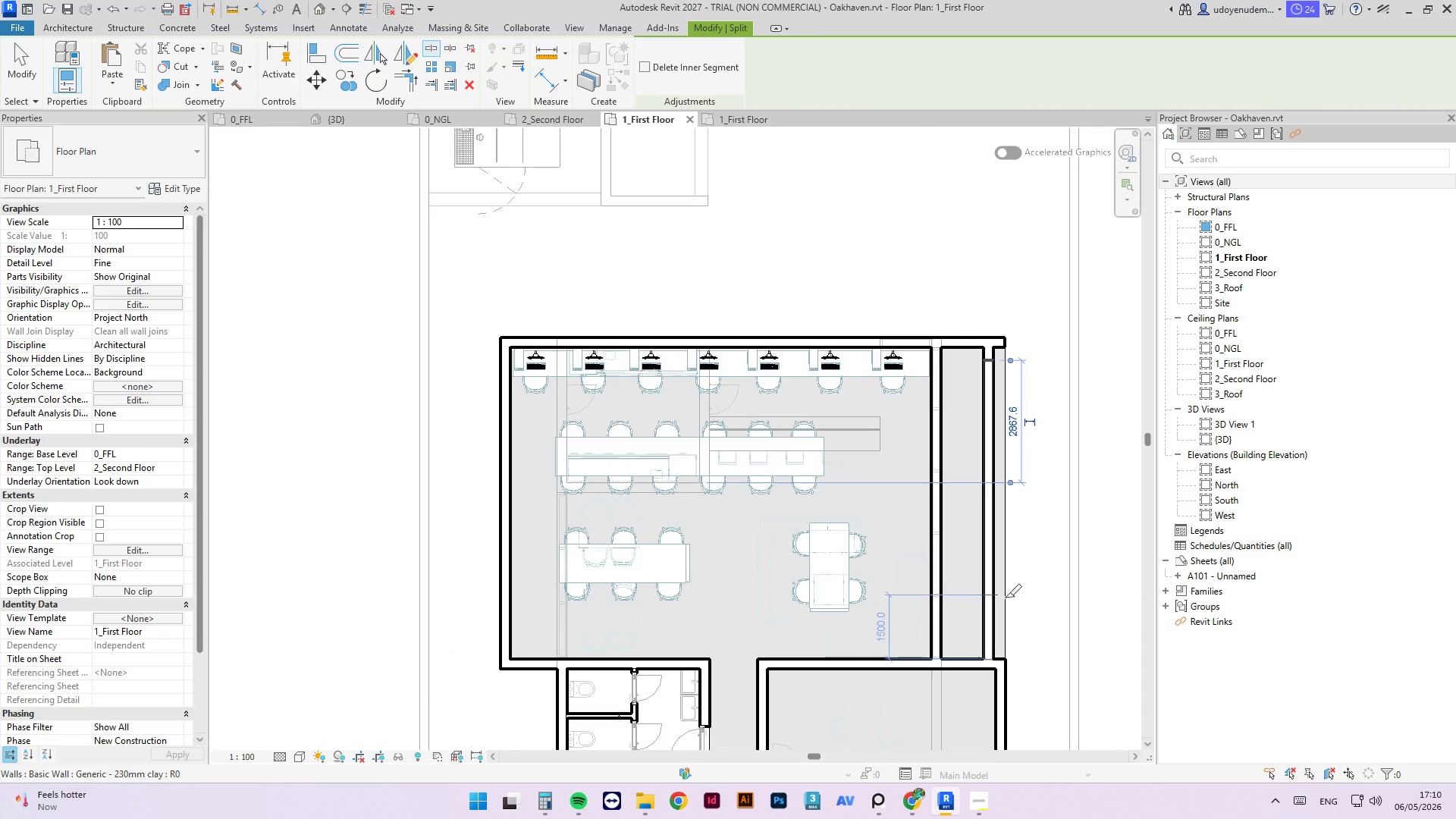 
scroll: coordinate [1015, 599], scroll_direction: up, amount: 3.0
 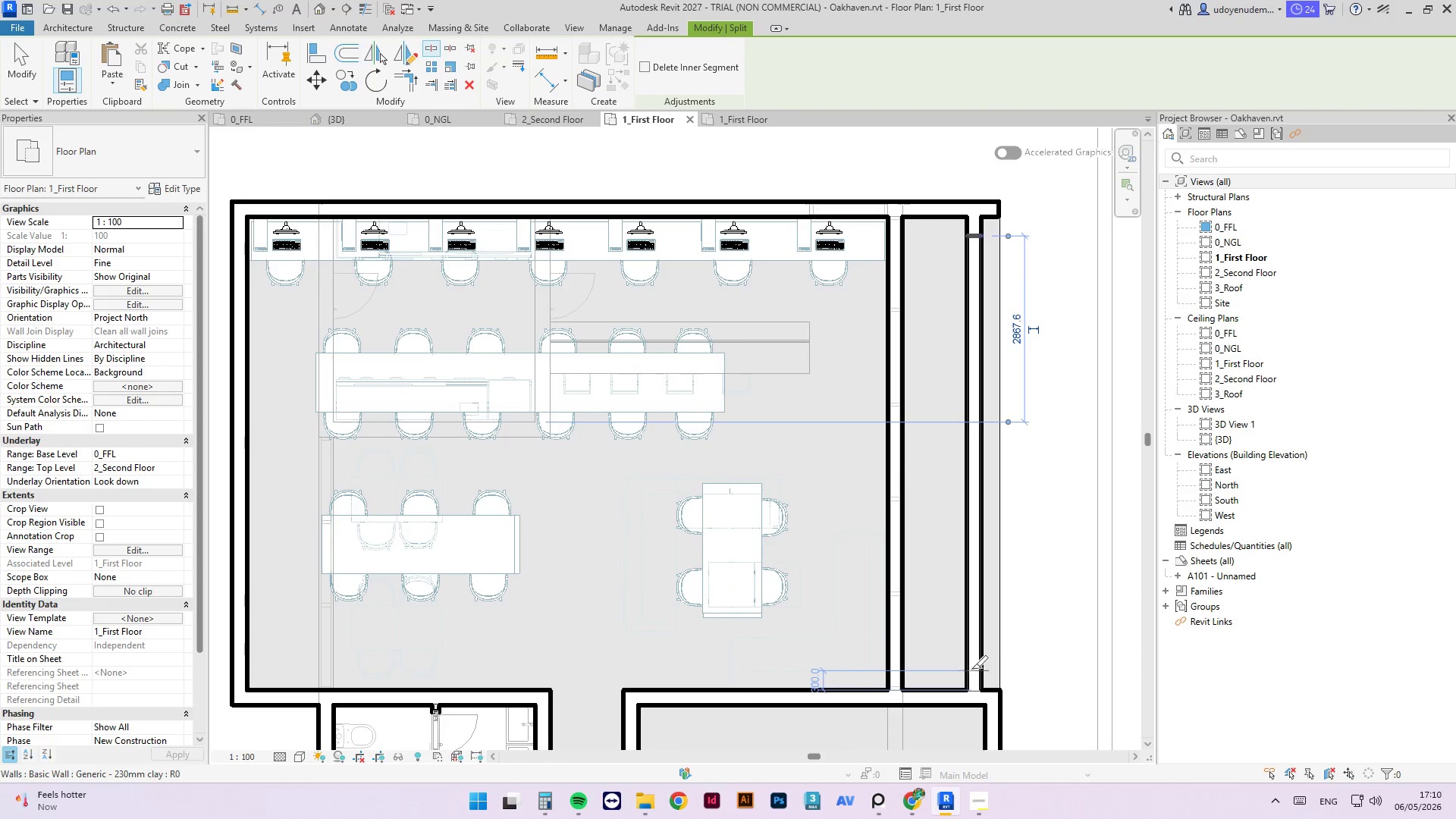 
left_click([971, 669])
 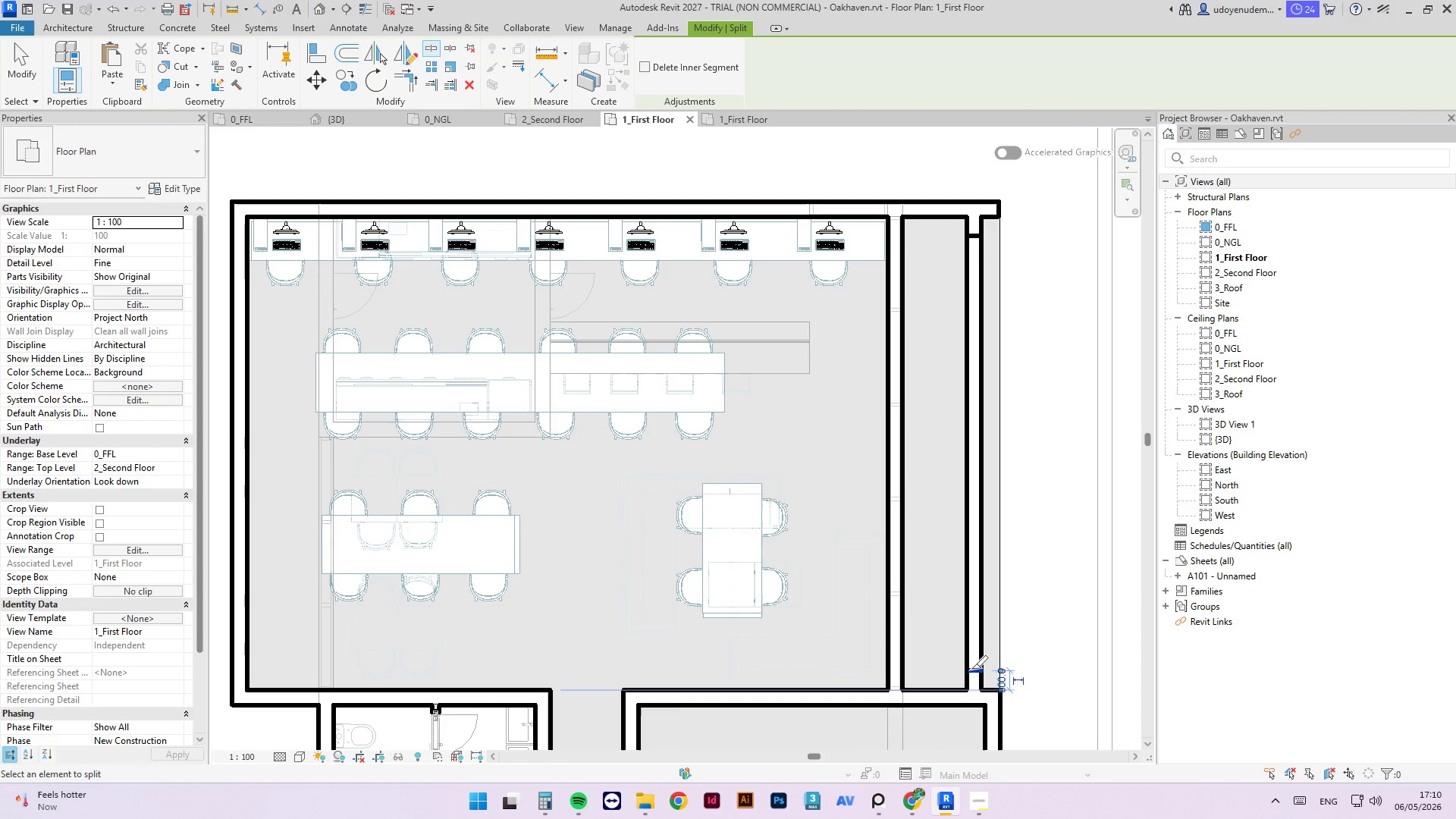 
key(Escape)
 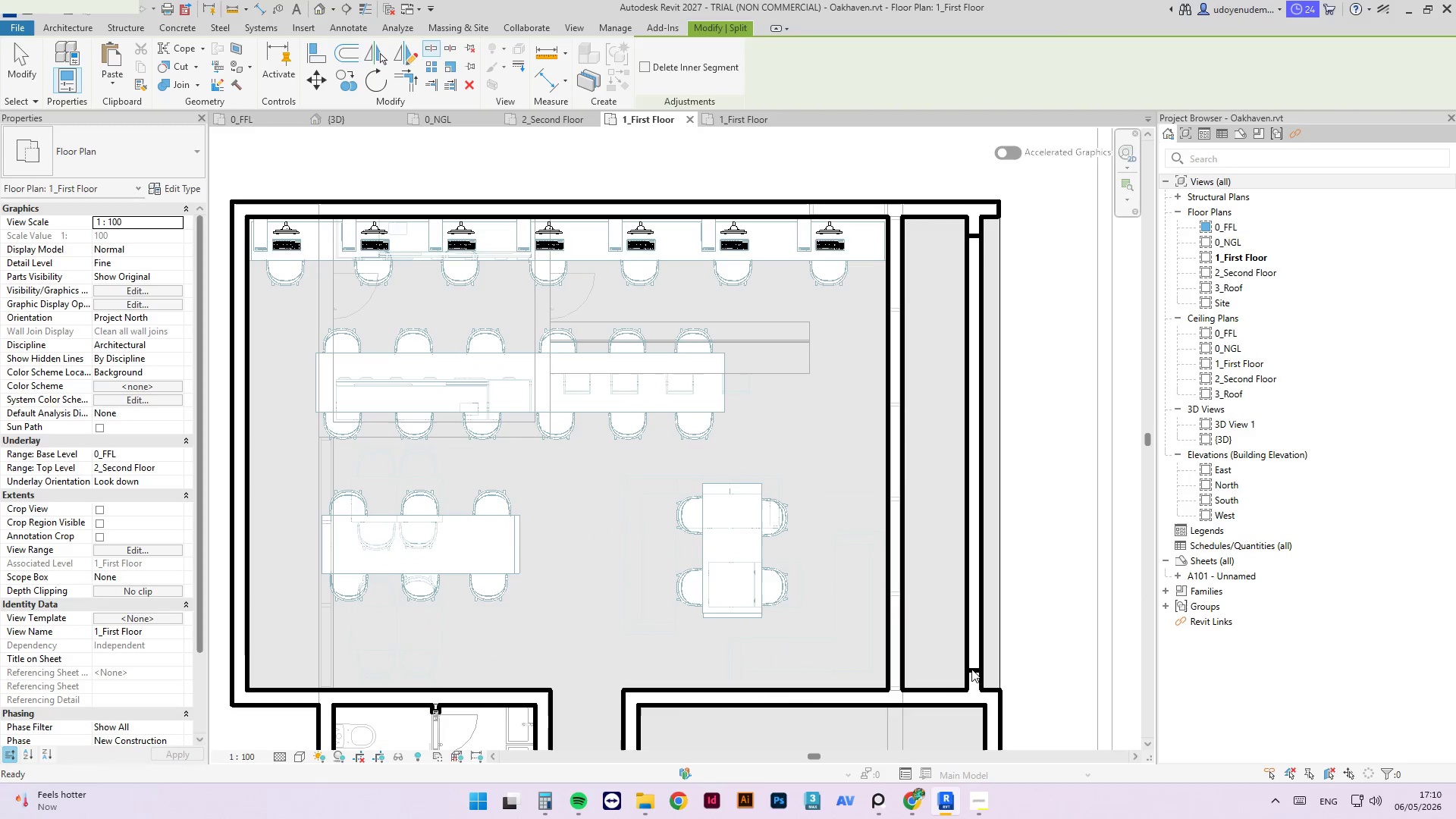 
key(Escape)
 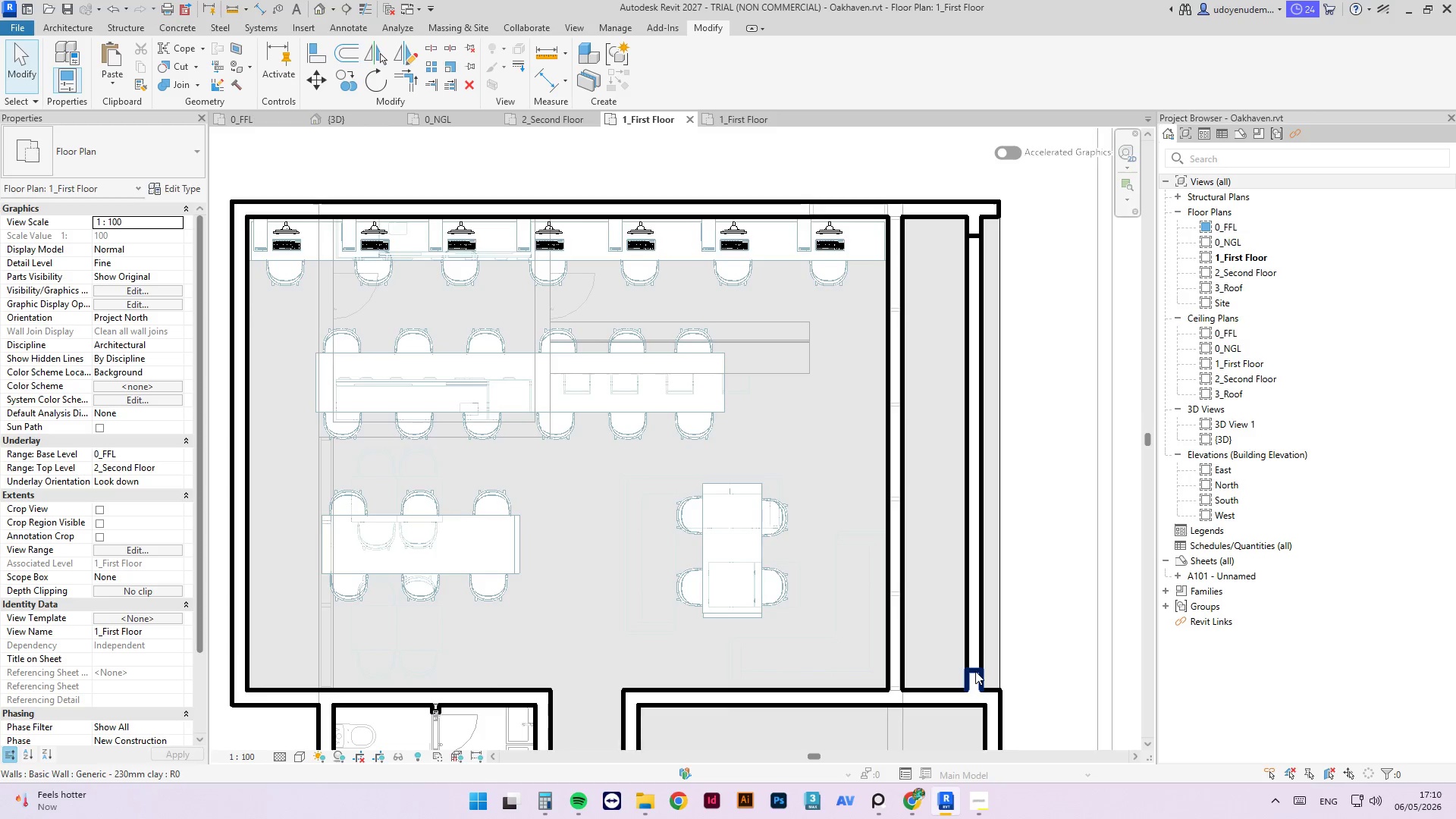 
scroll: coordinate [975, 671], scroll_direction: up, amount: 2.0
 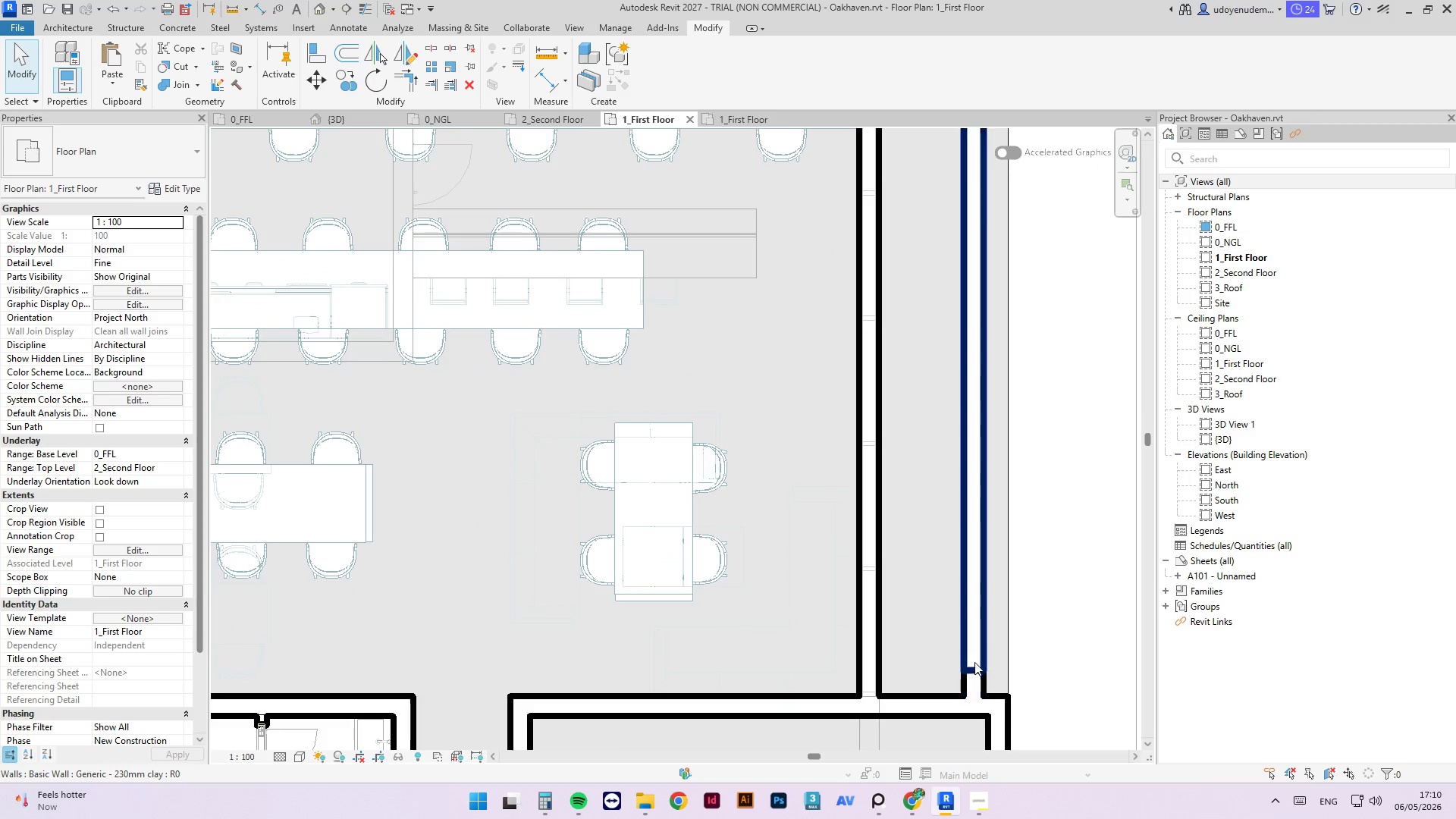 
left_click([977, 648])
 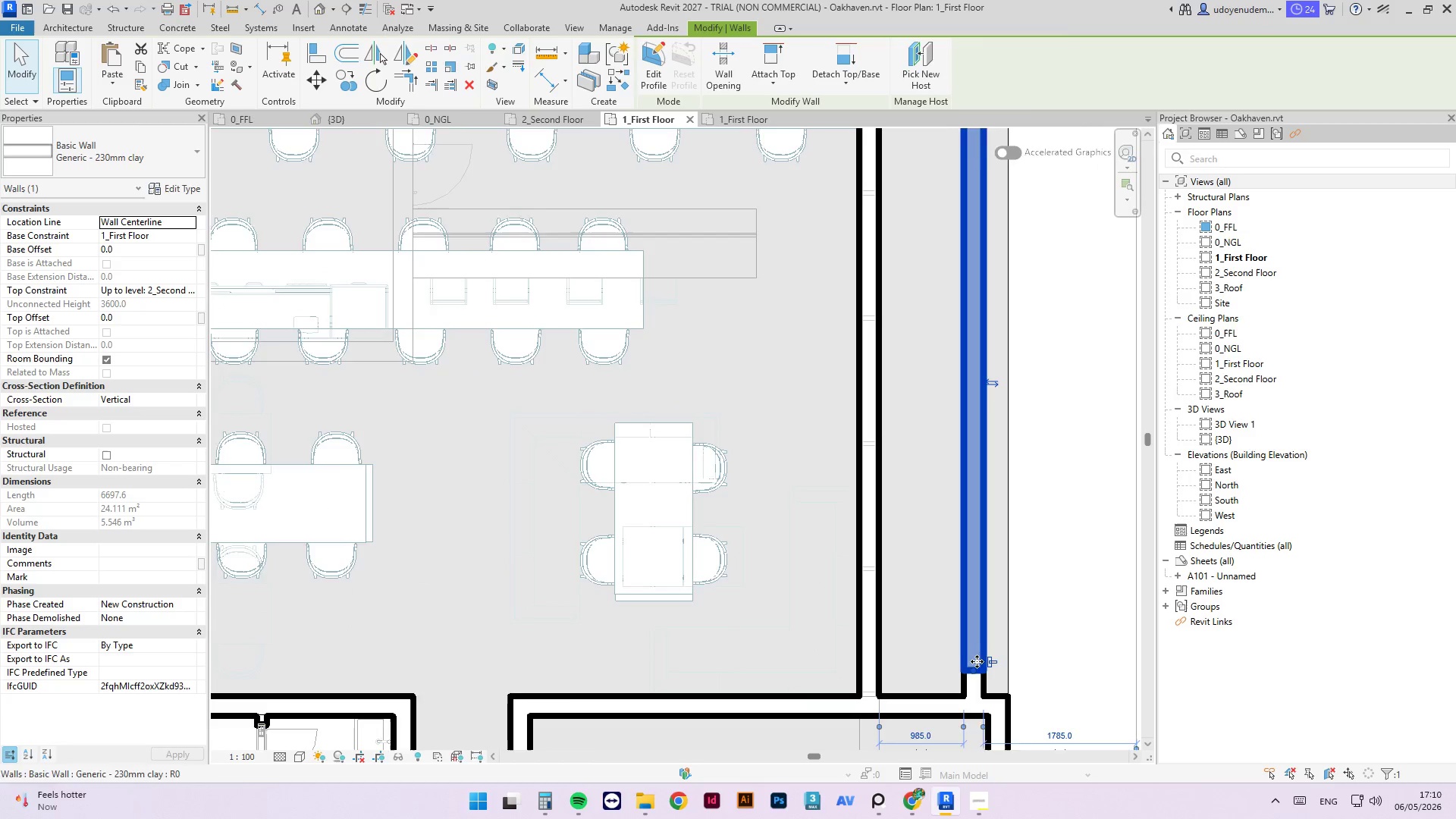 
scroll: coordinate [1001, 682], scroll_direction: down, amount: 4.0
 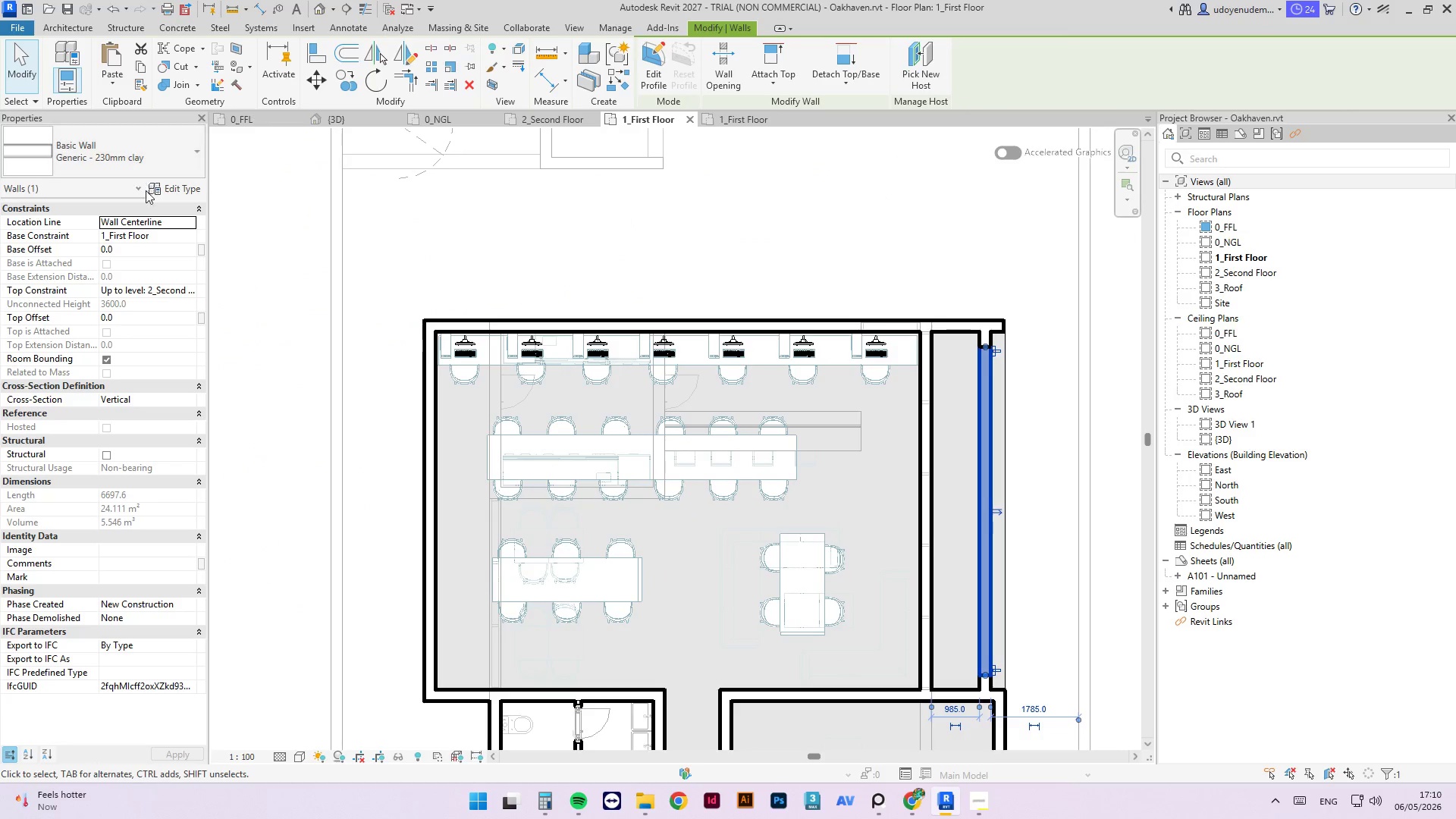 
left_click([160, 147])
 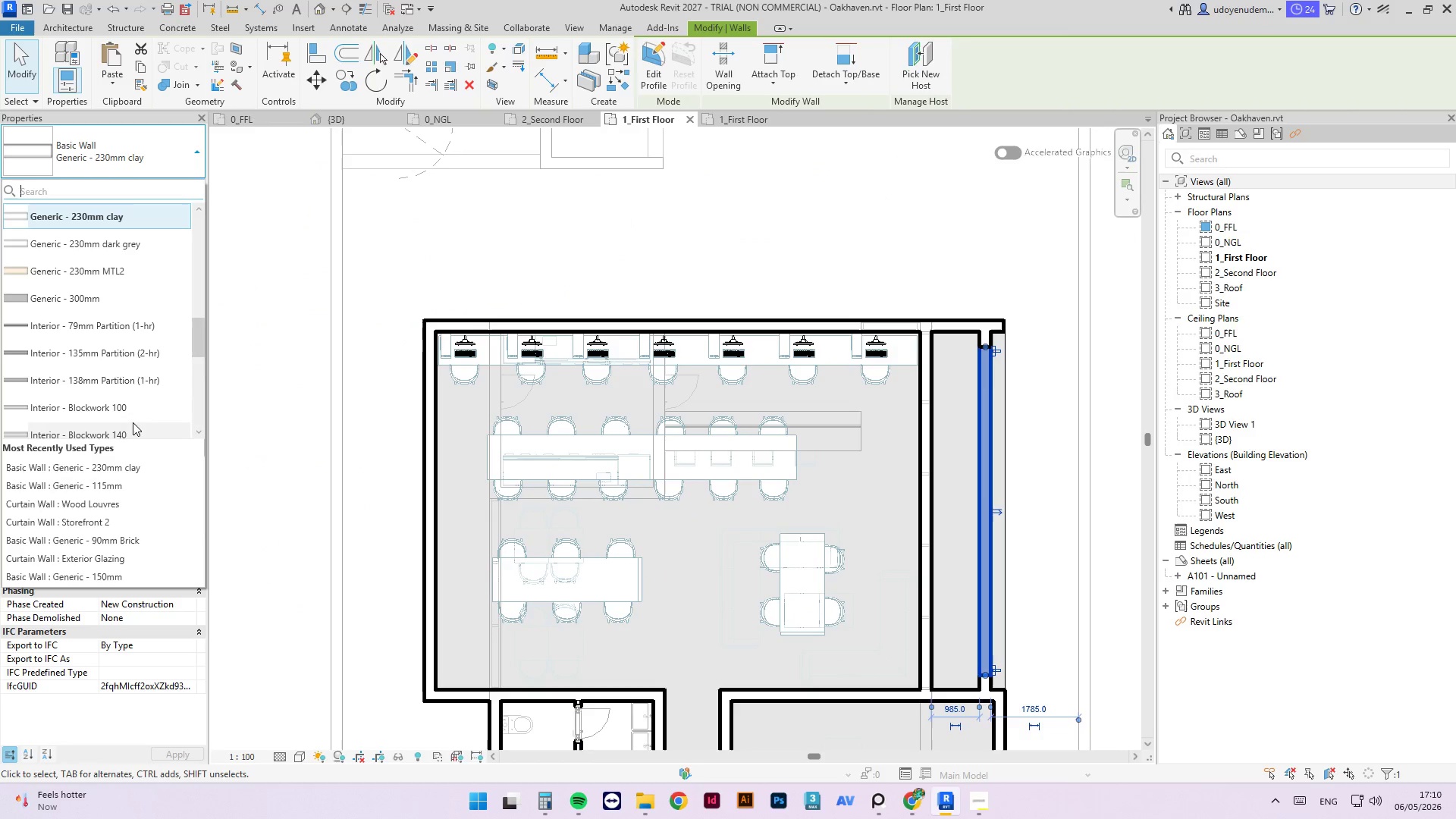 
scroll: coordinate [133, 497], scroll_direction: down, amount: 4.0
 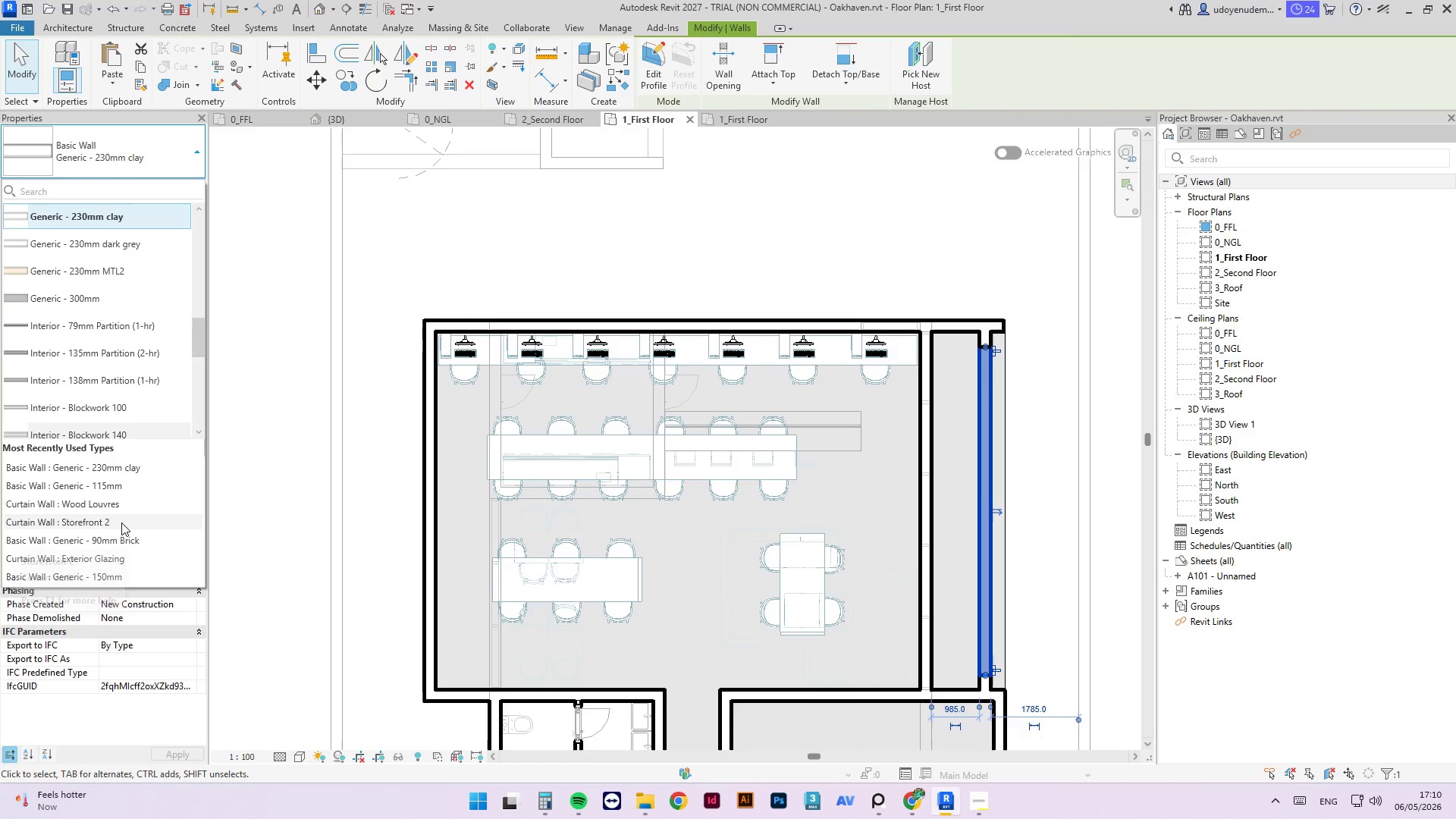 
left_click([124, 501])
 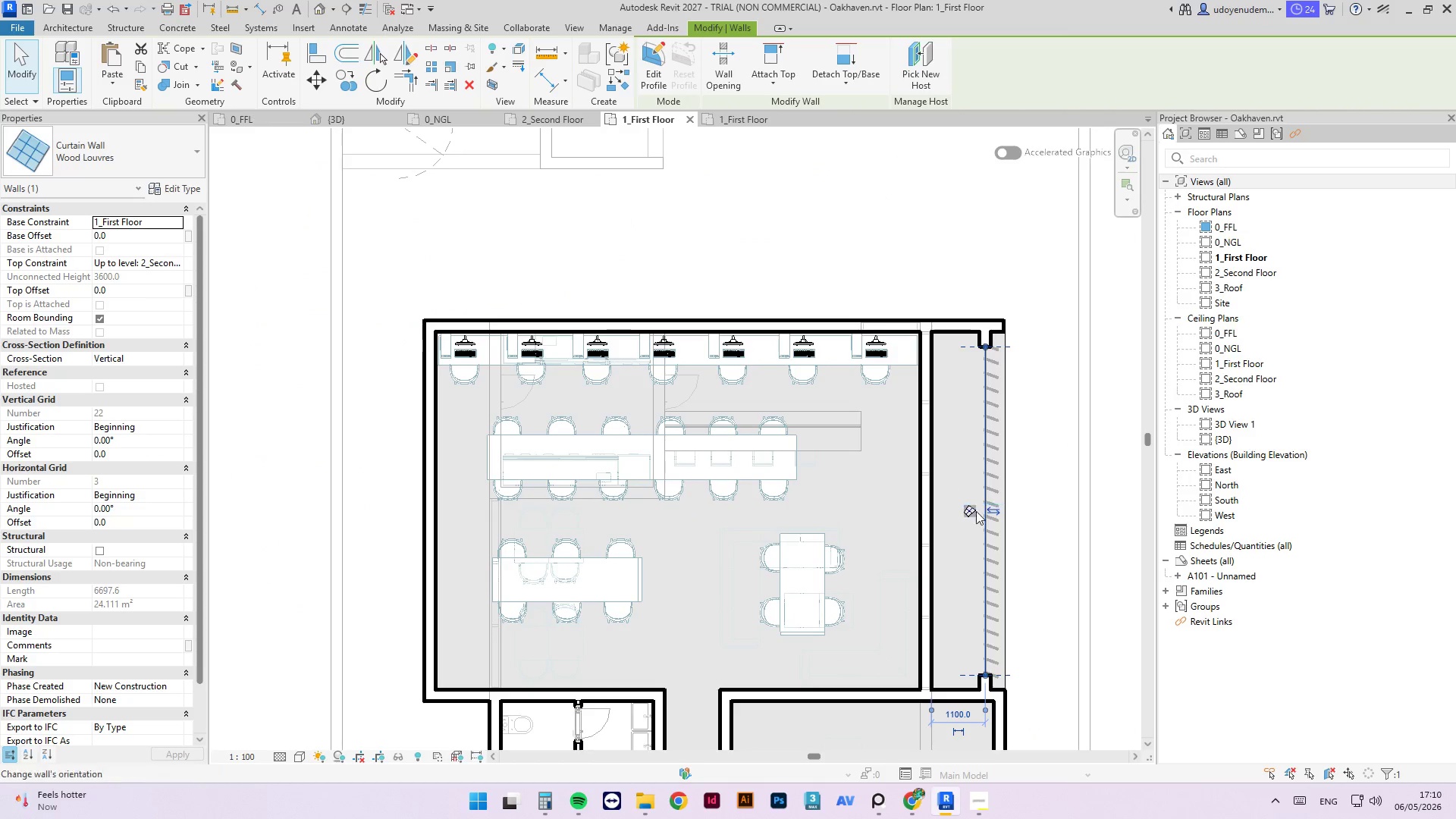 
left_click([994, 516])
 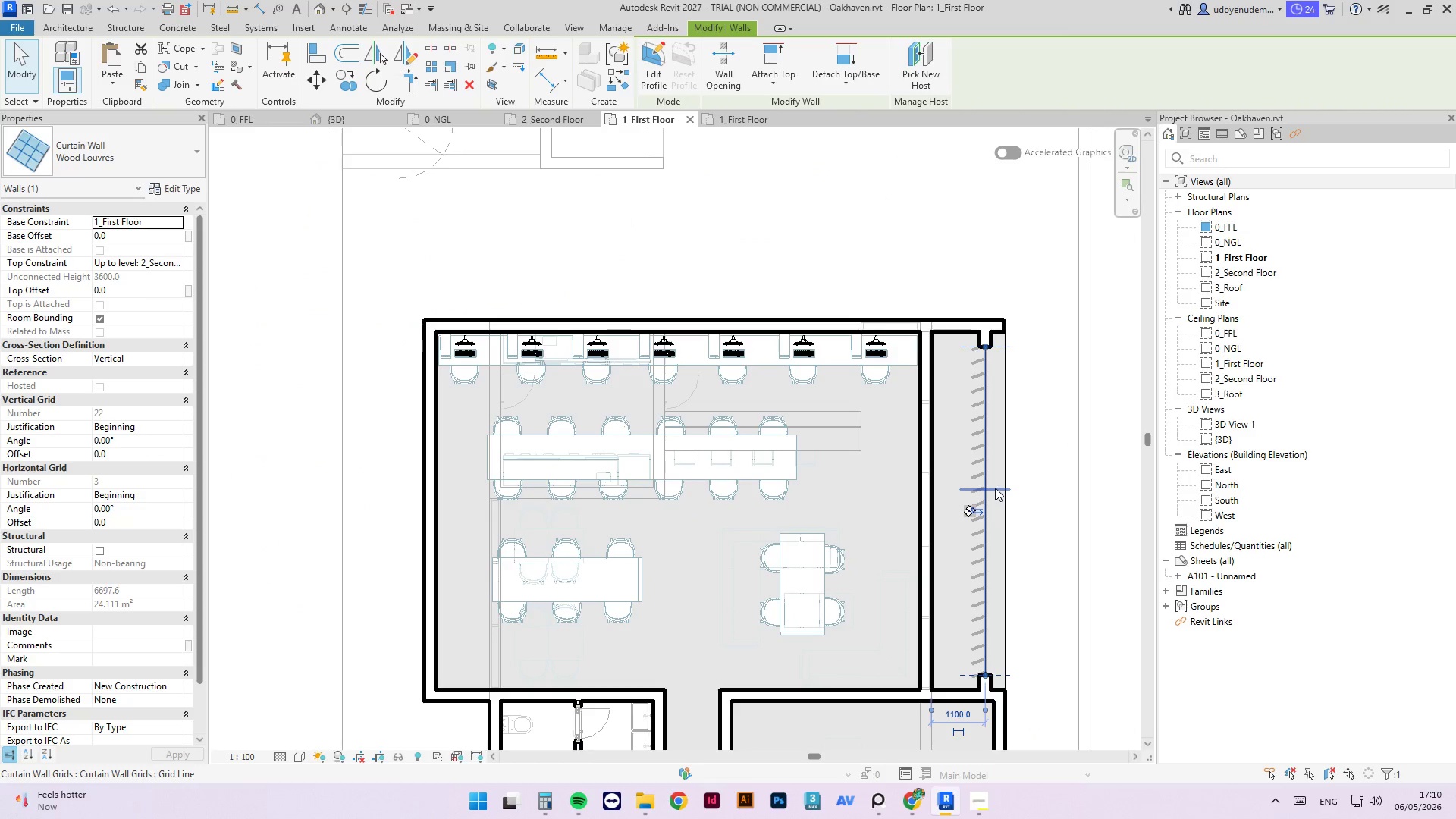 
key(Space)
 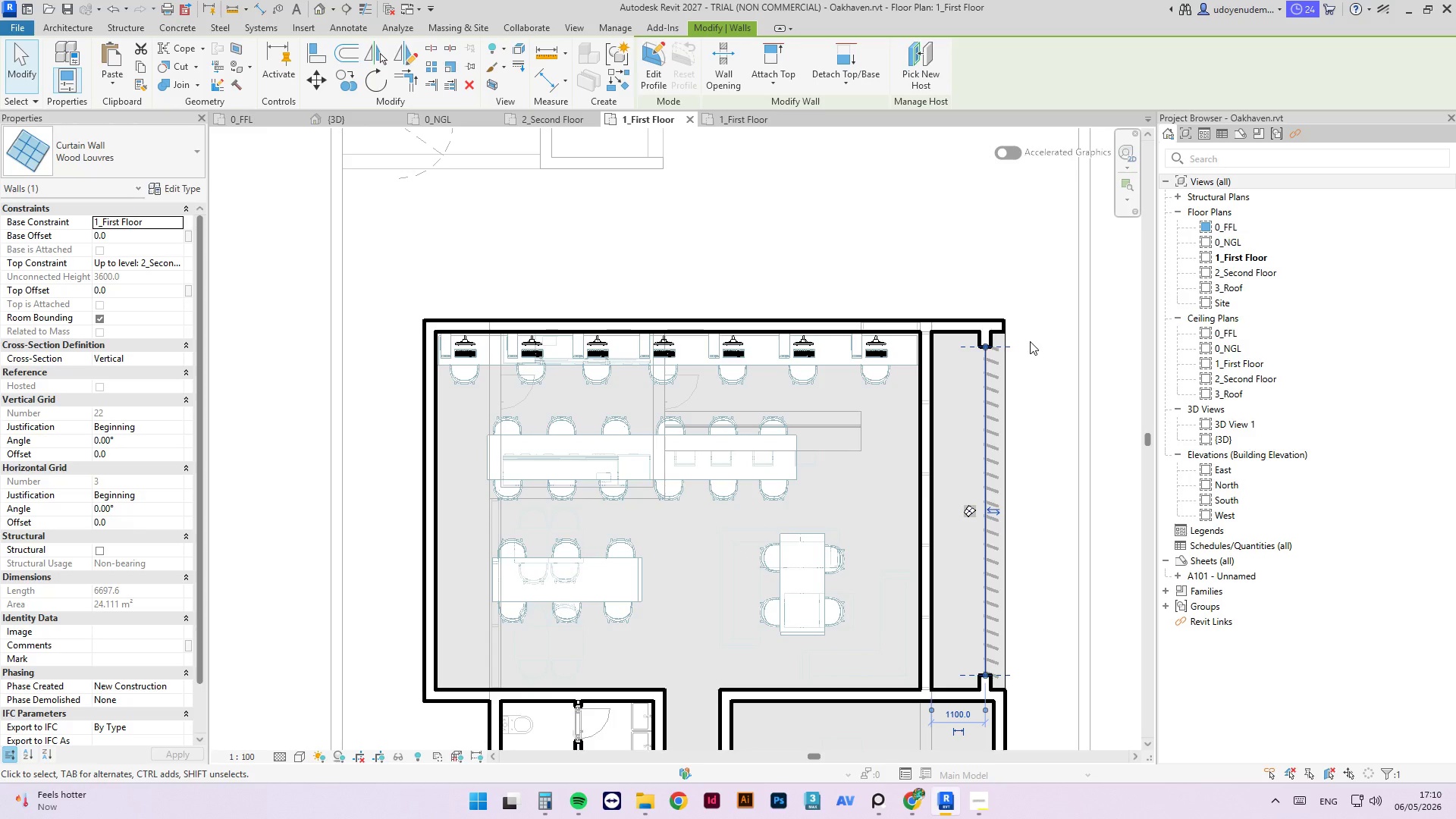 
left_click([1024, 333])
 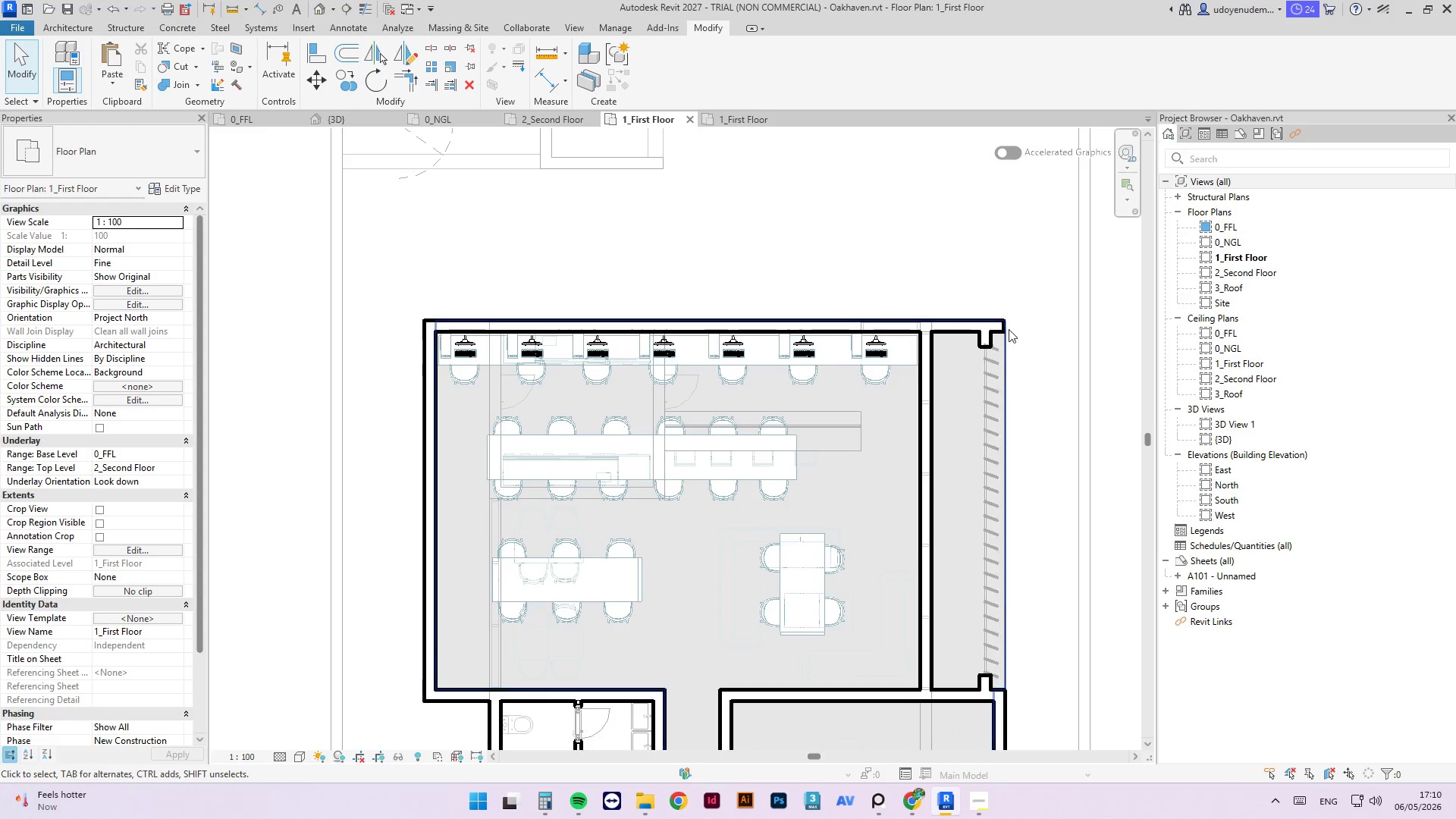 
scroll: coordinate [971, 338], scroll_direction: up, amount: 3.0
 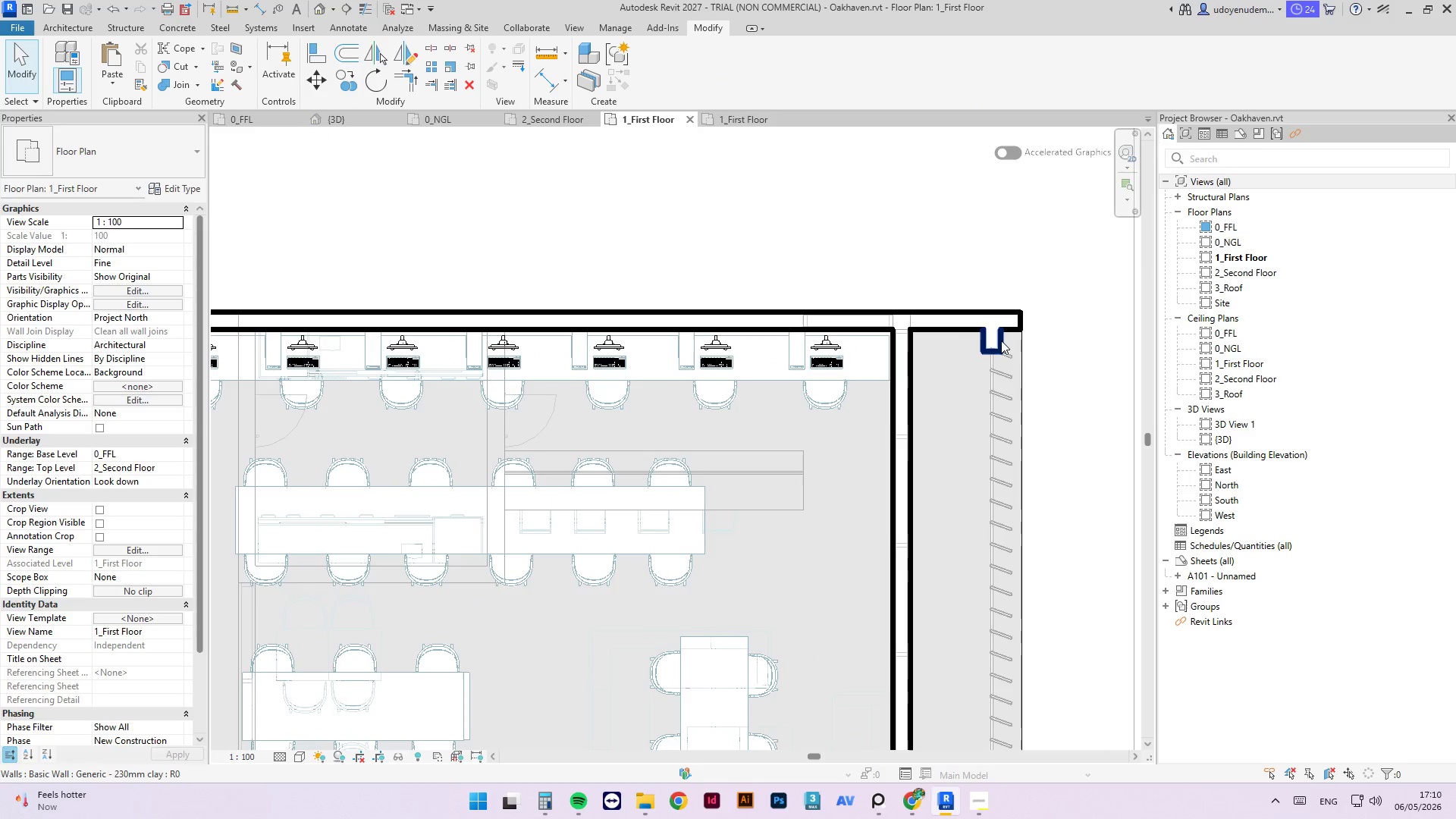 
left_click([1001, 340])
 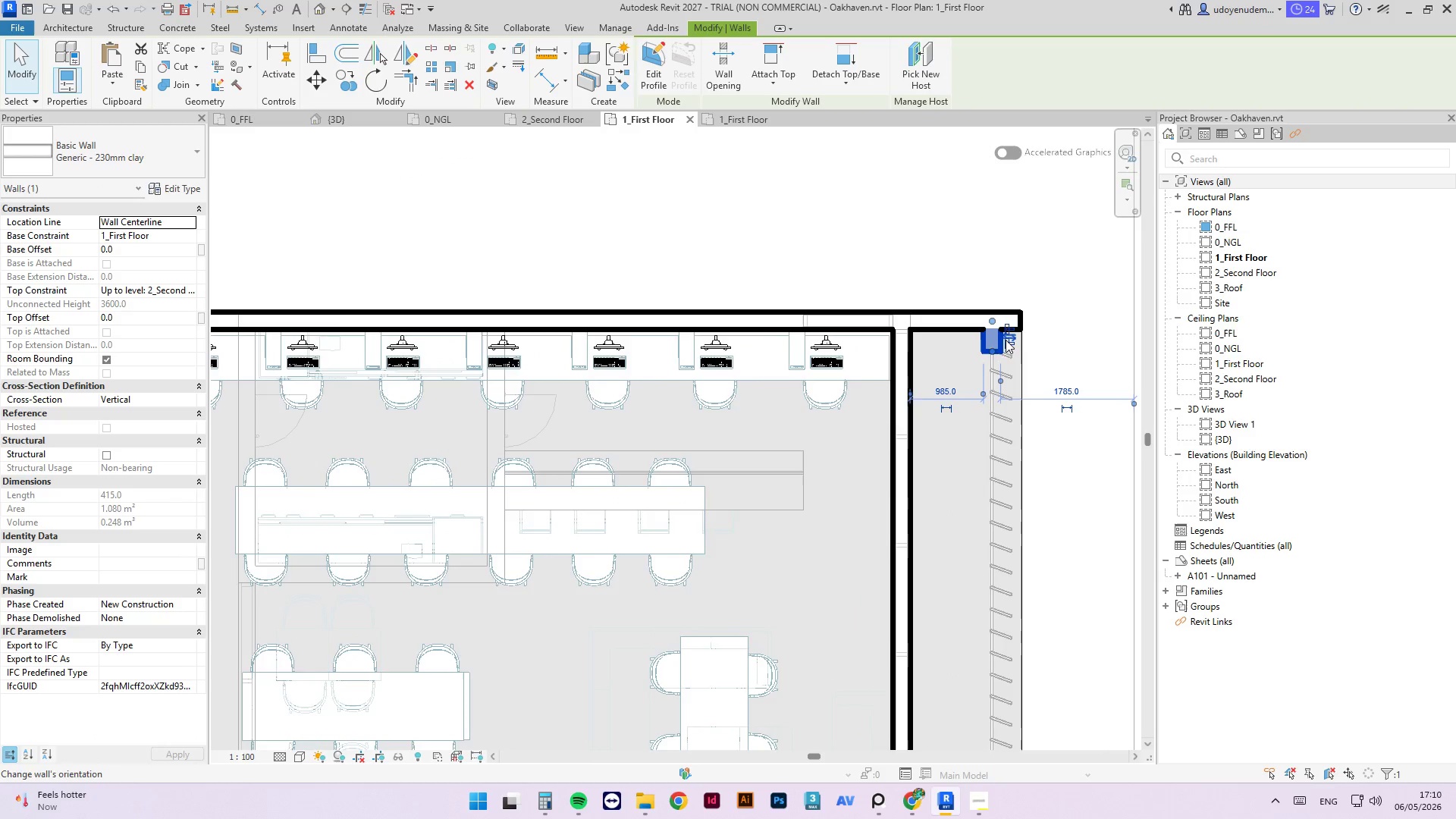 
scroll: coordinate [961, 275], scroll_direction: down, amount: 3.0
 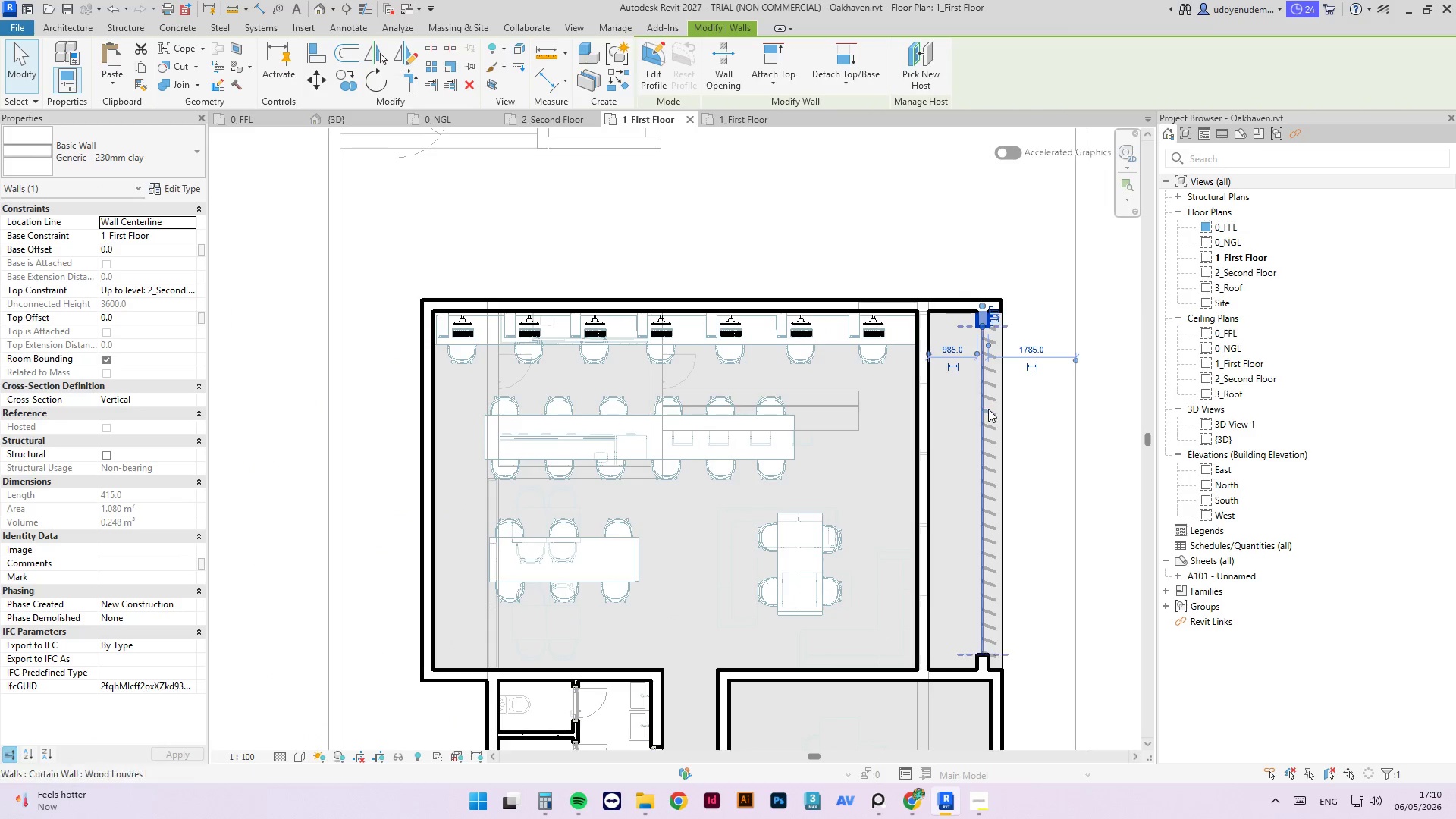 
hold_key(key=ControlLeft, duration=0.81)
left_click([987, 409])
 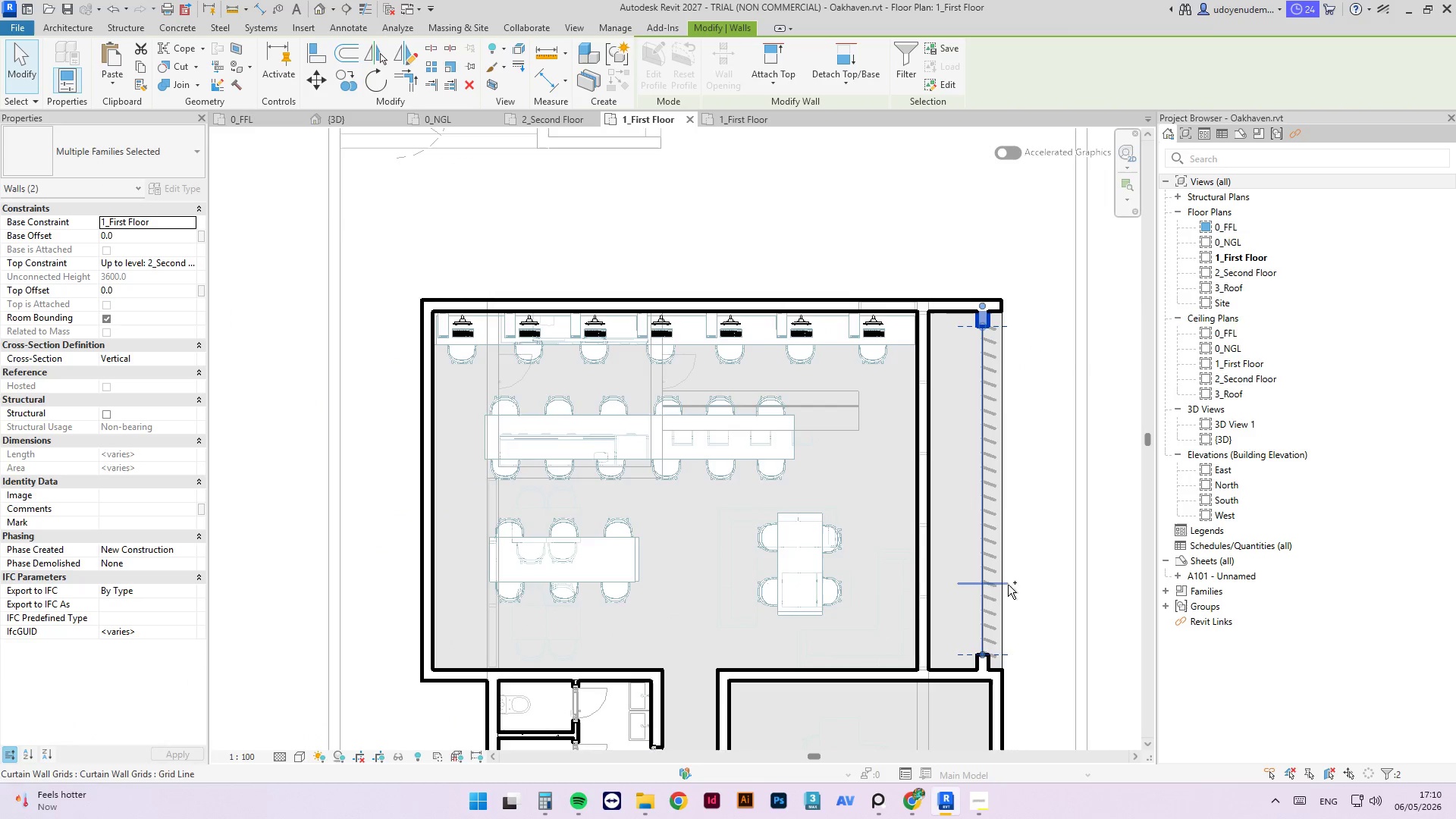 
hold_key(key=ControlLeft, duration=0.91)
 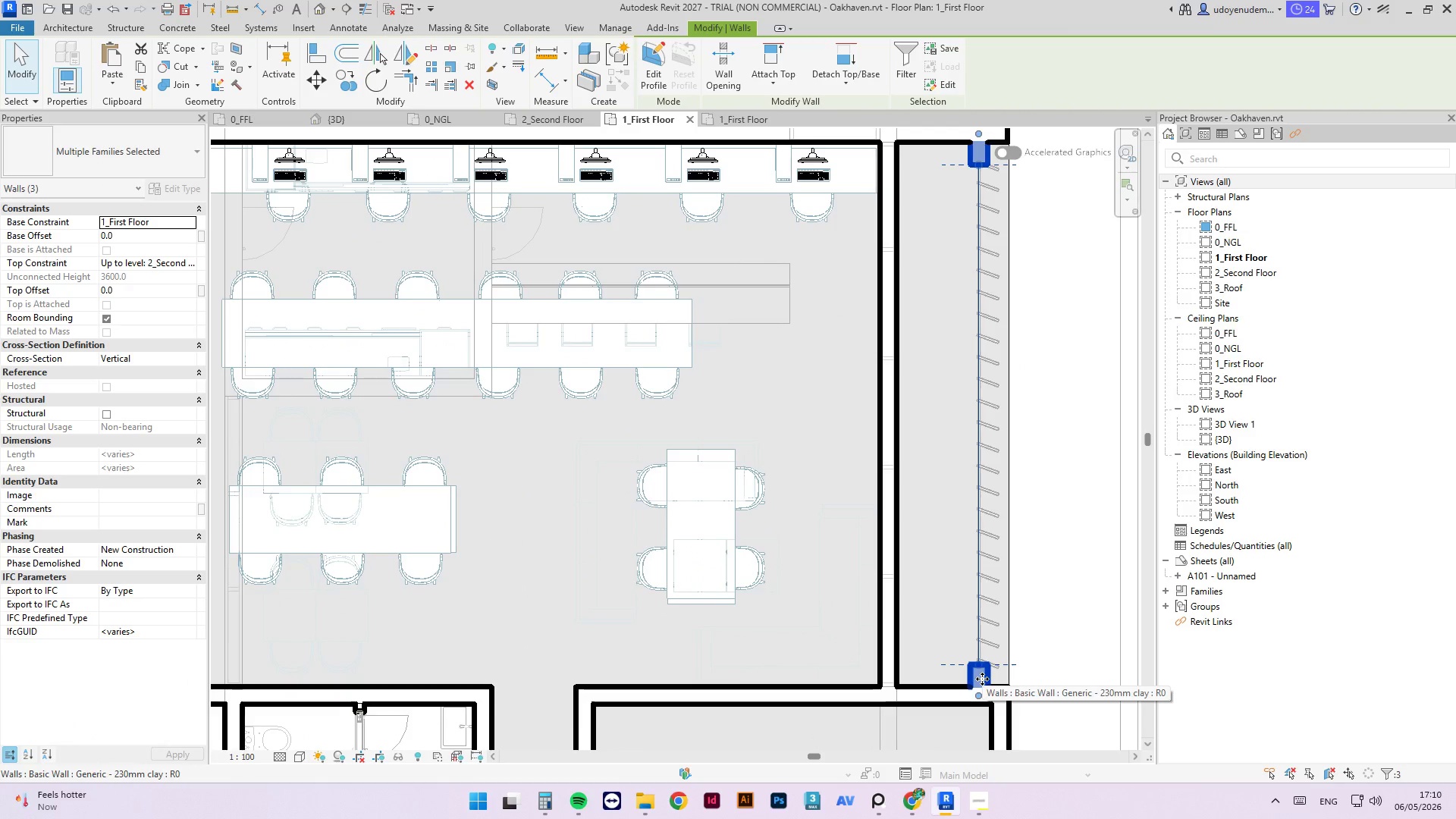 
scroll: coordinate [988, 642], scroll_direction: up, amount: 3.0
 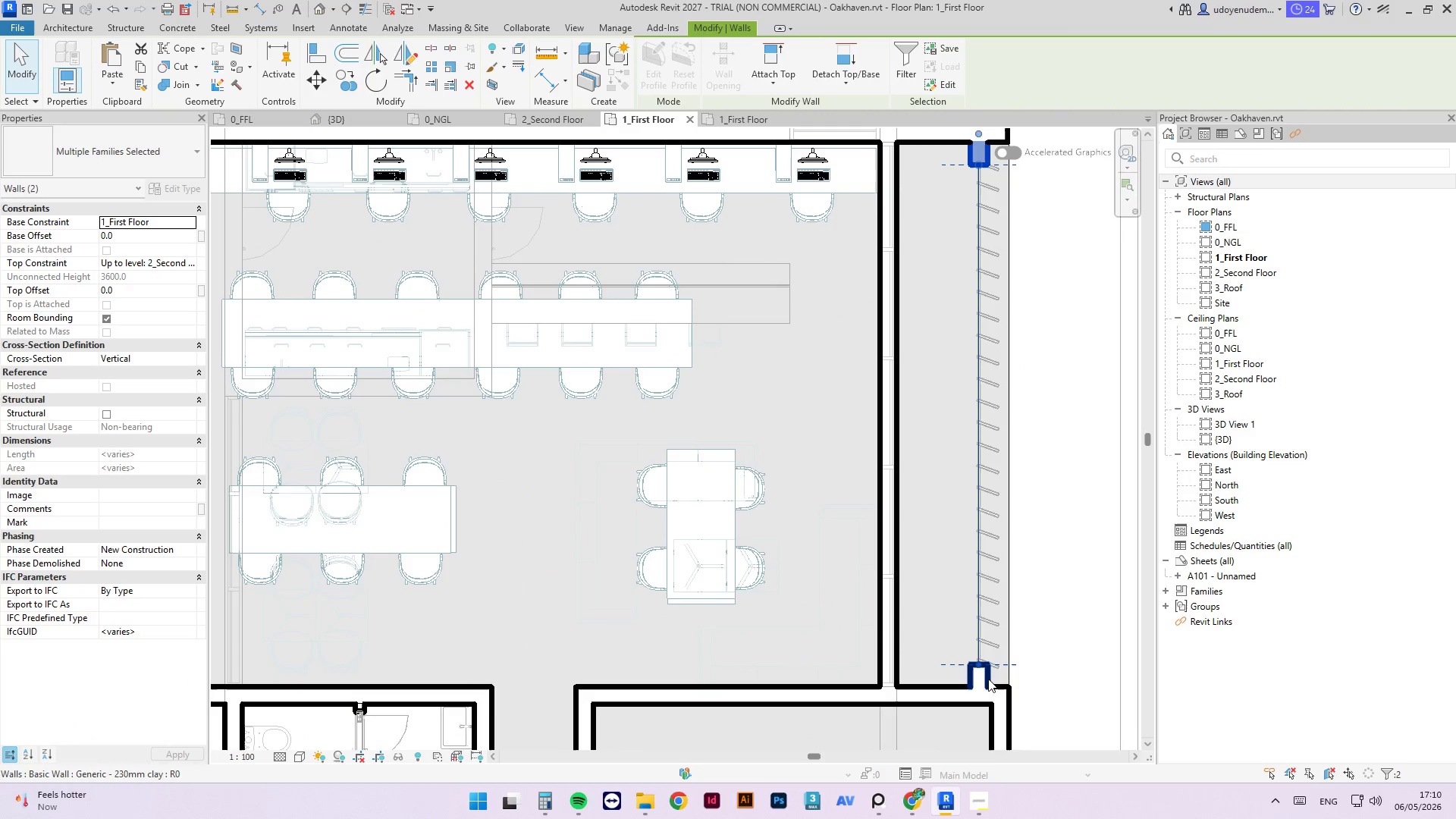 
left_click([986, 679])
 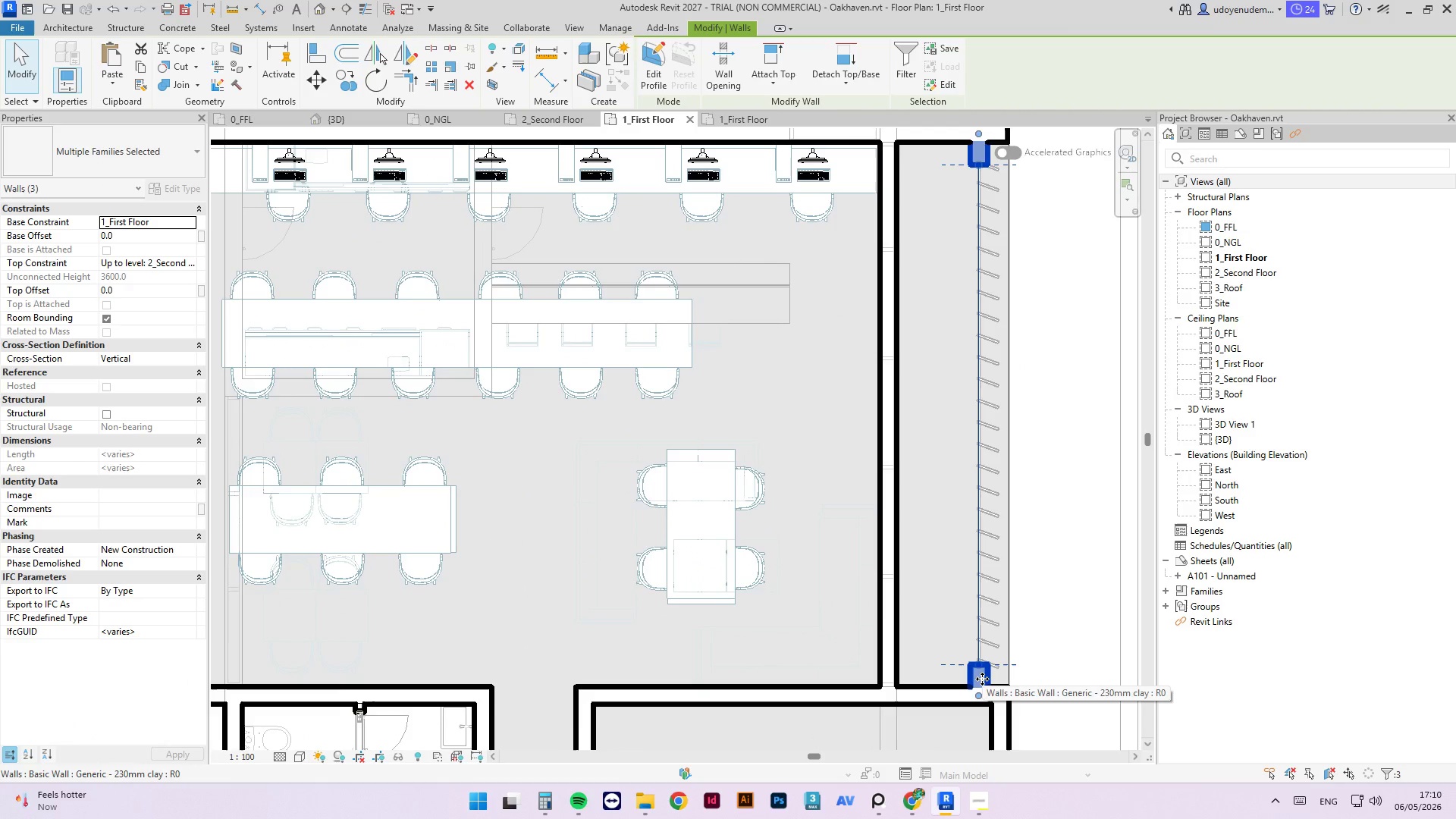 
key(ArrowRight)
 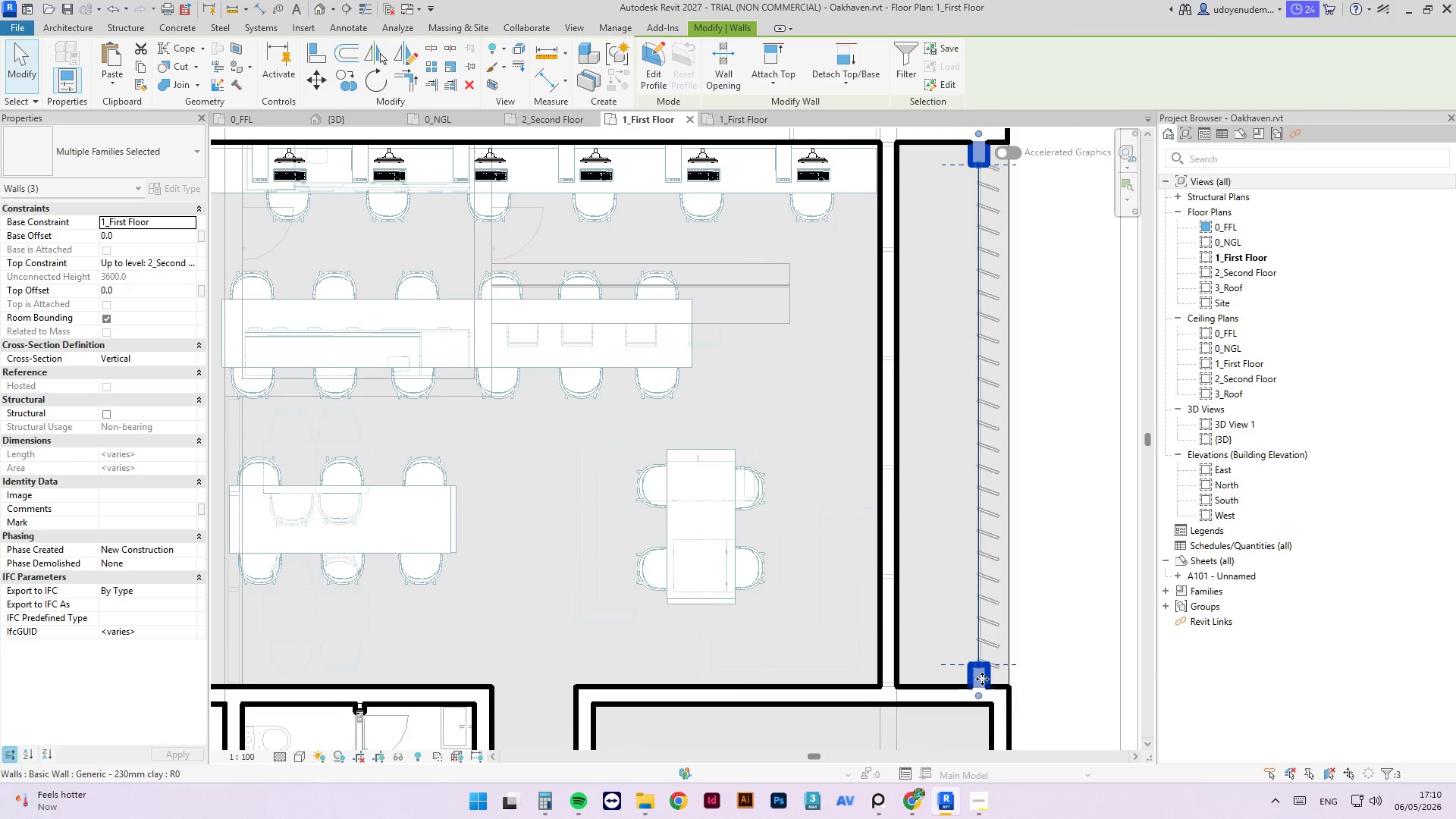 
key(ArrowRight)
 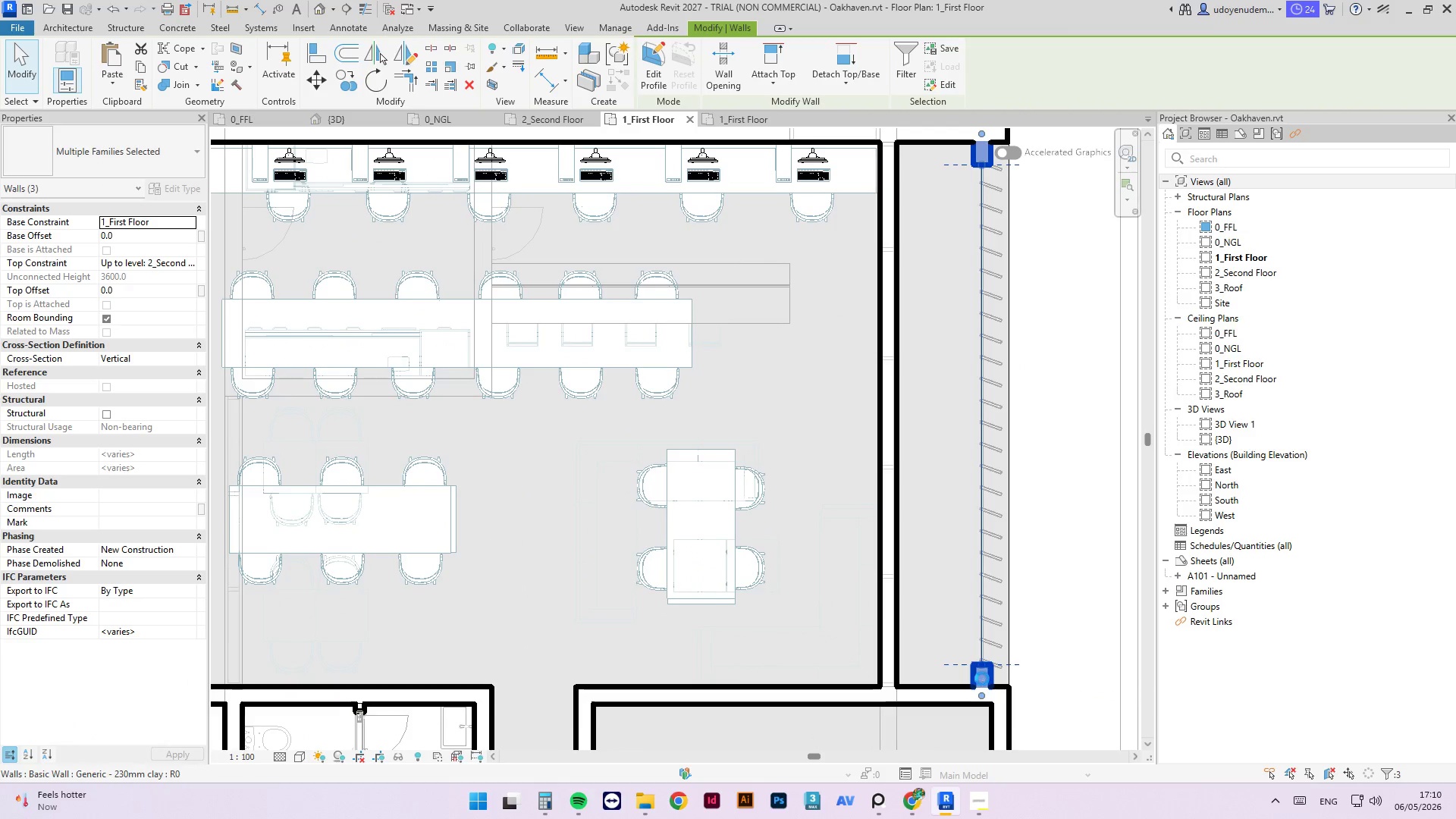 
key(ArrowRight)
 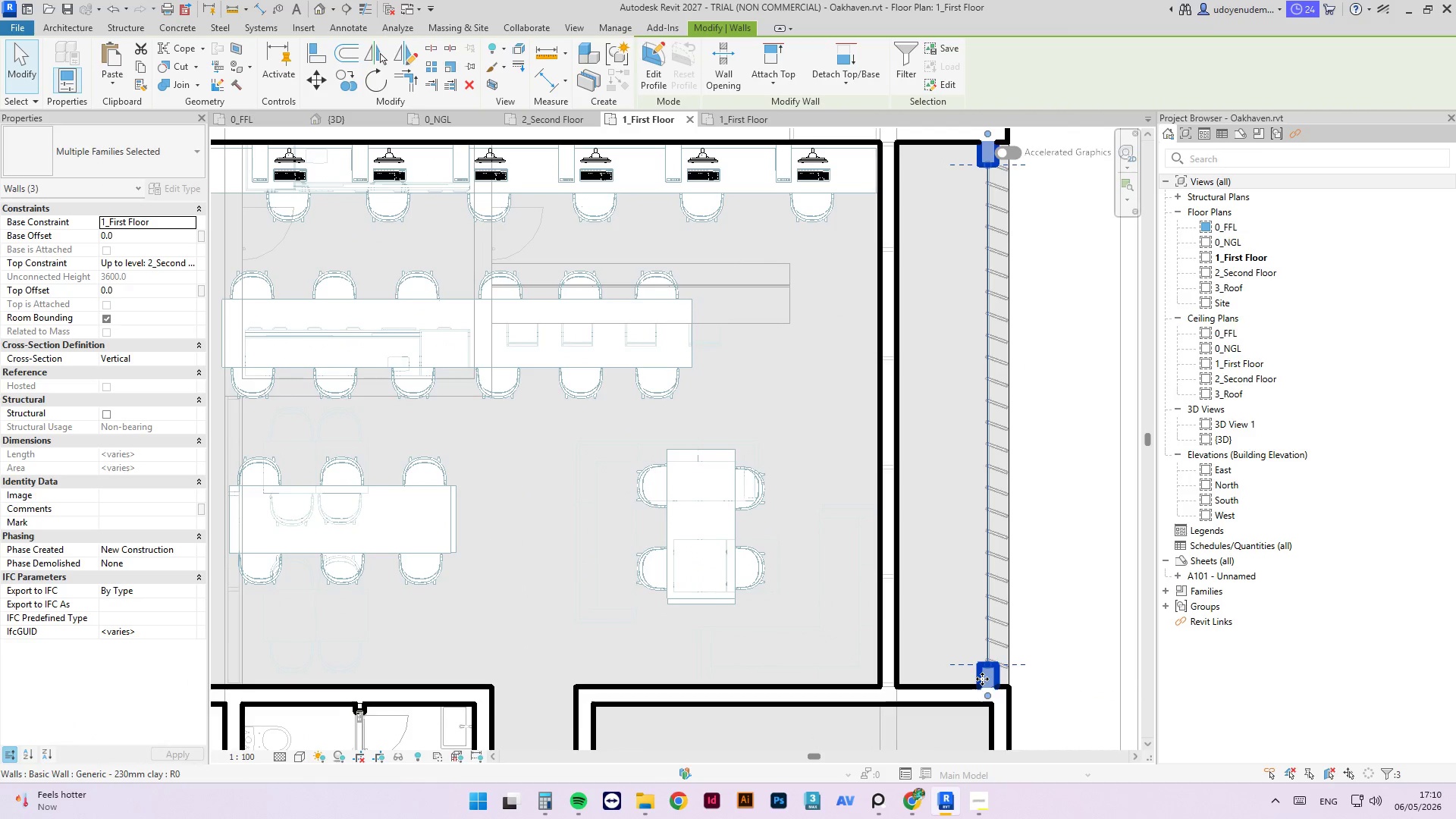 
key(ArrowRight)
 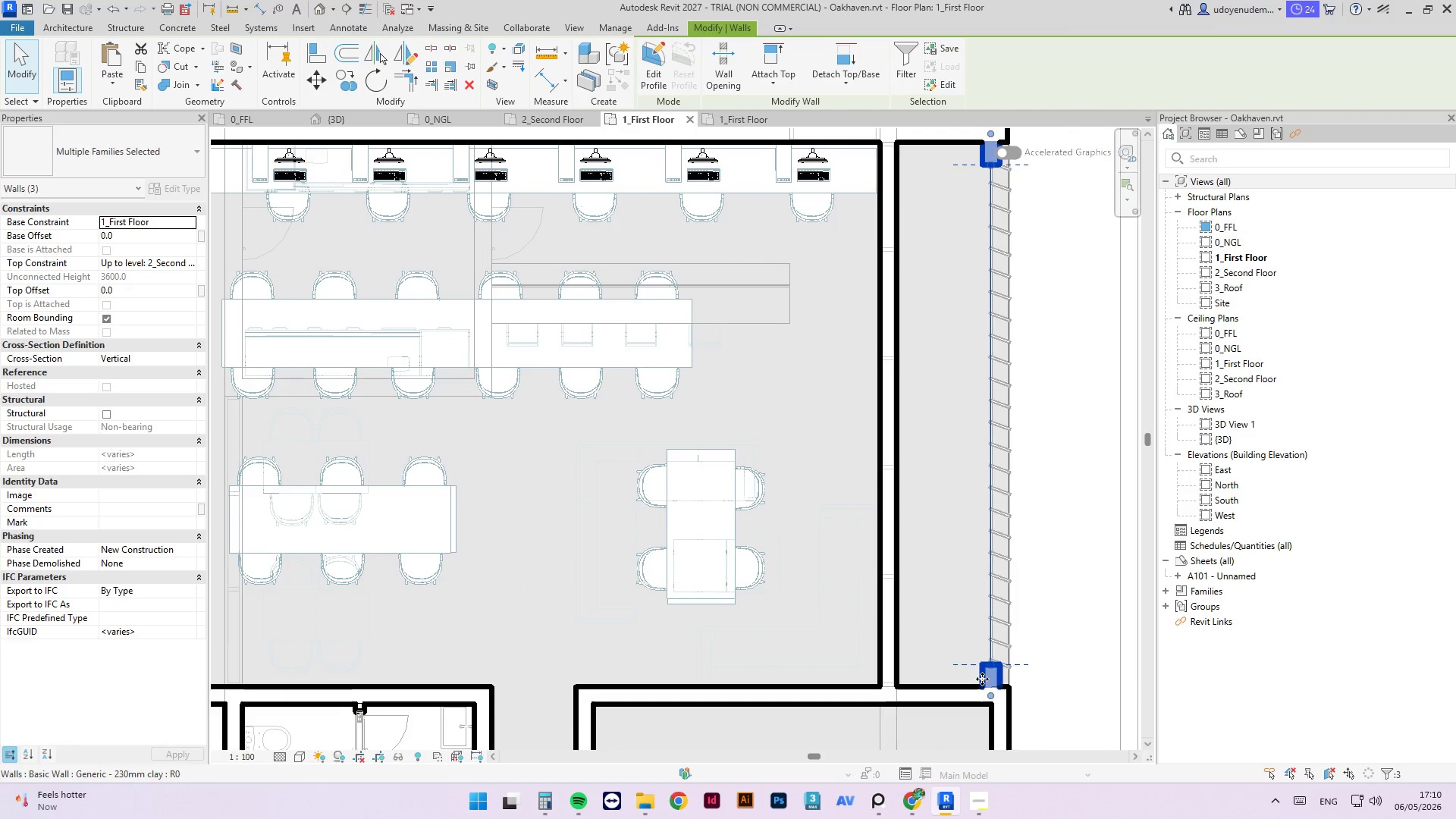 
key(ArrowLeft)
 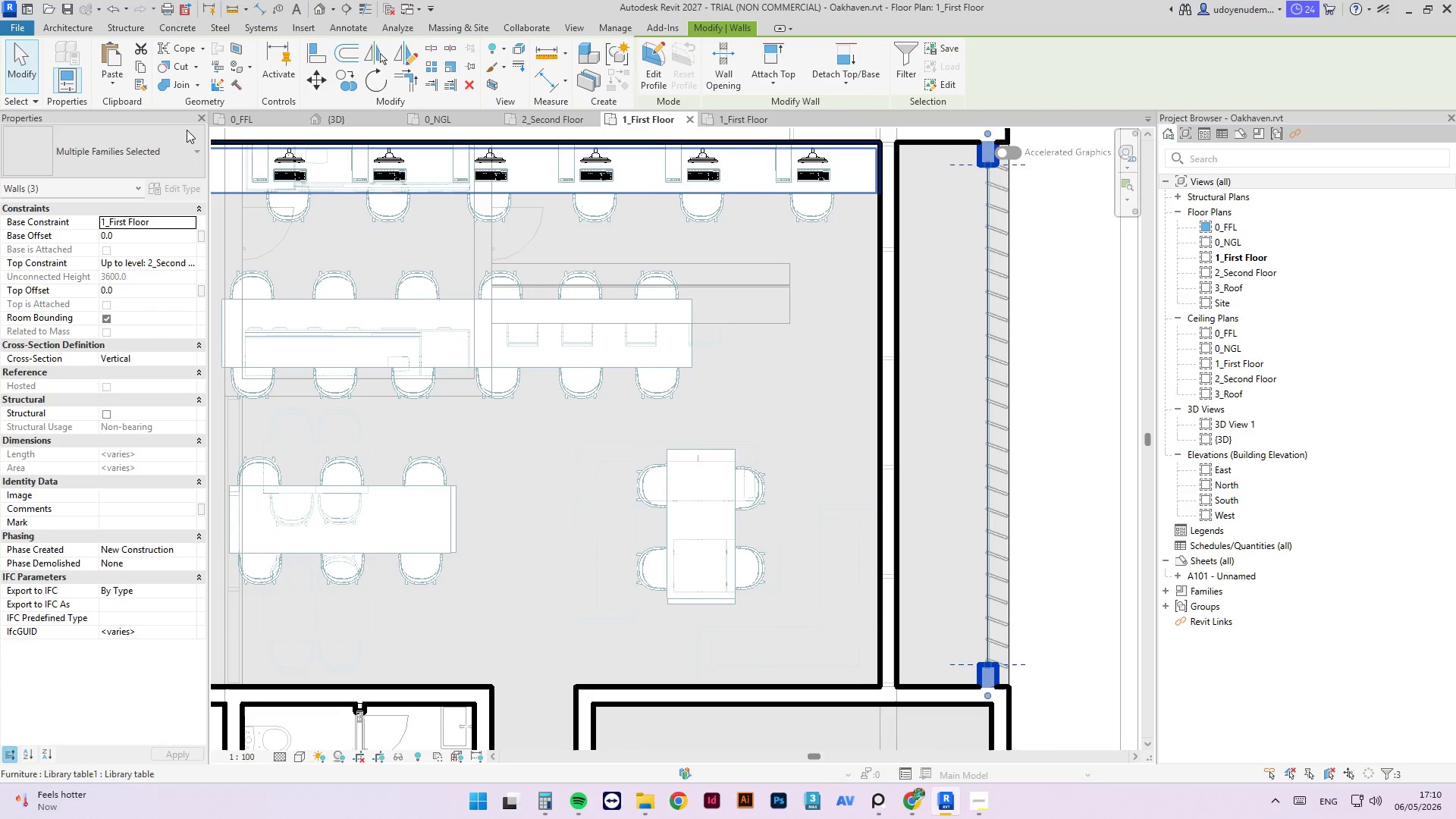 
left_click([343, 116])
 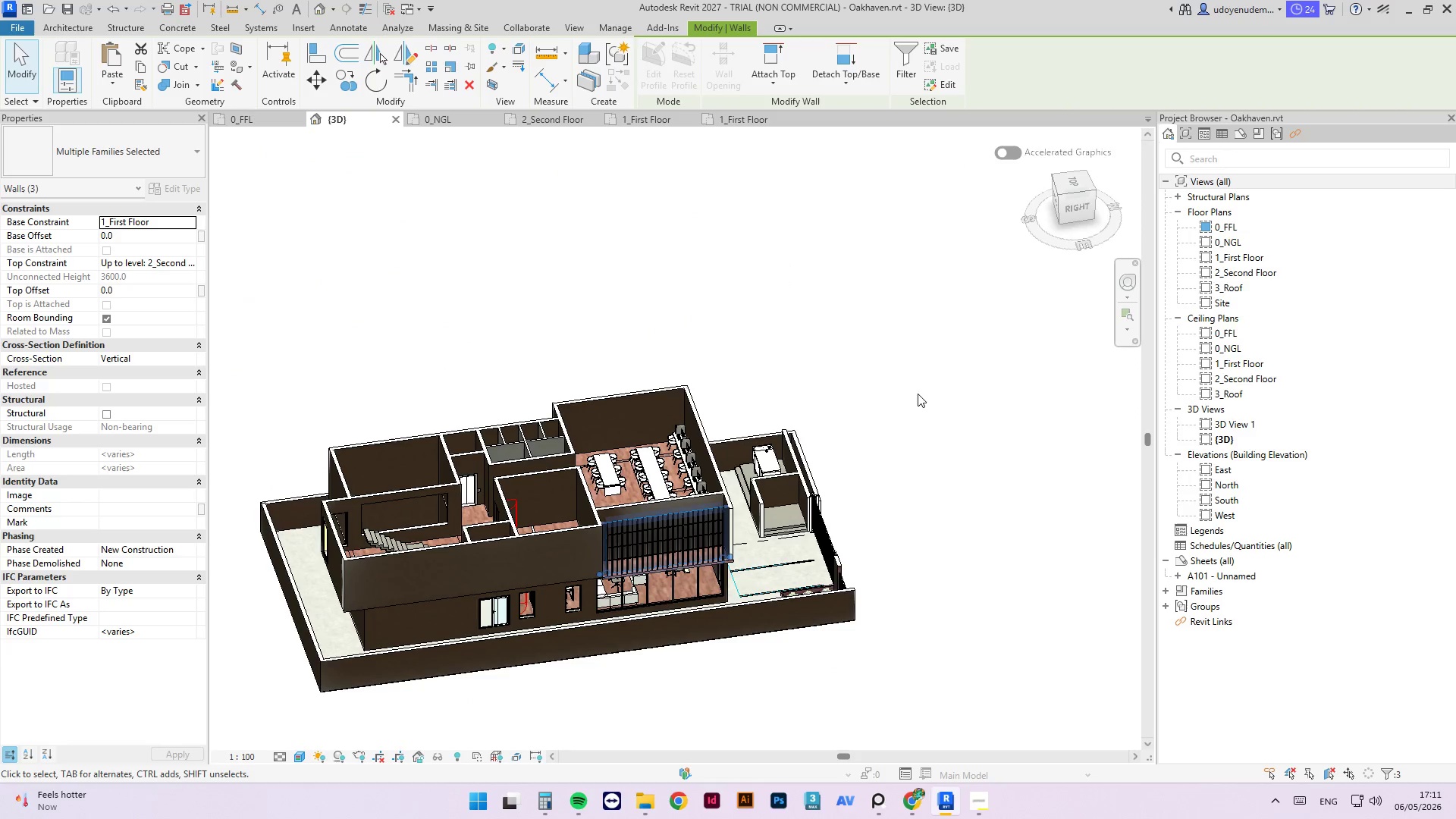 
left_click([899, 386])
 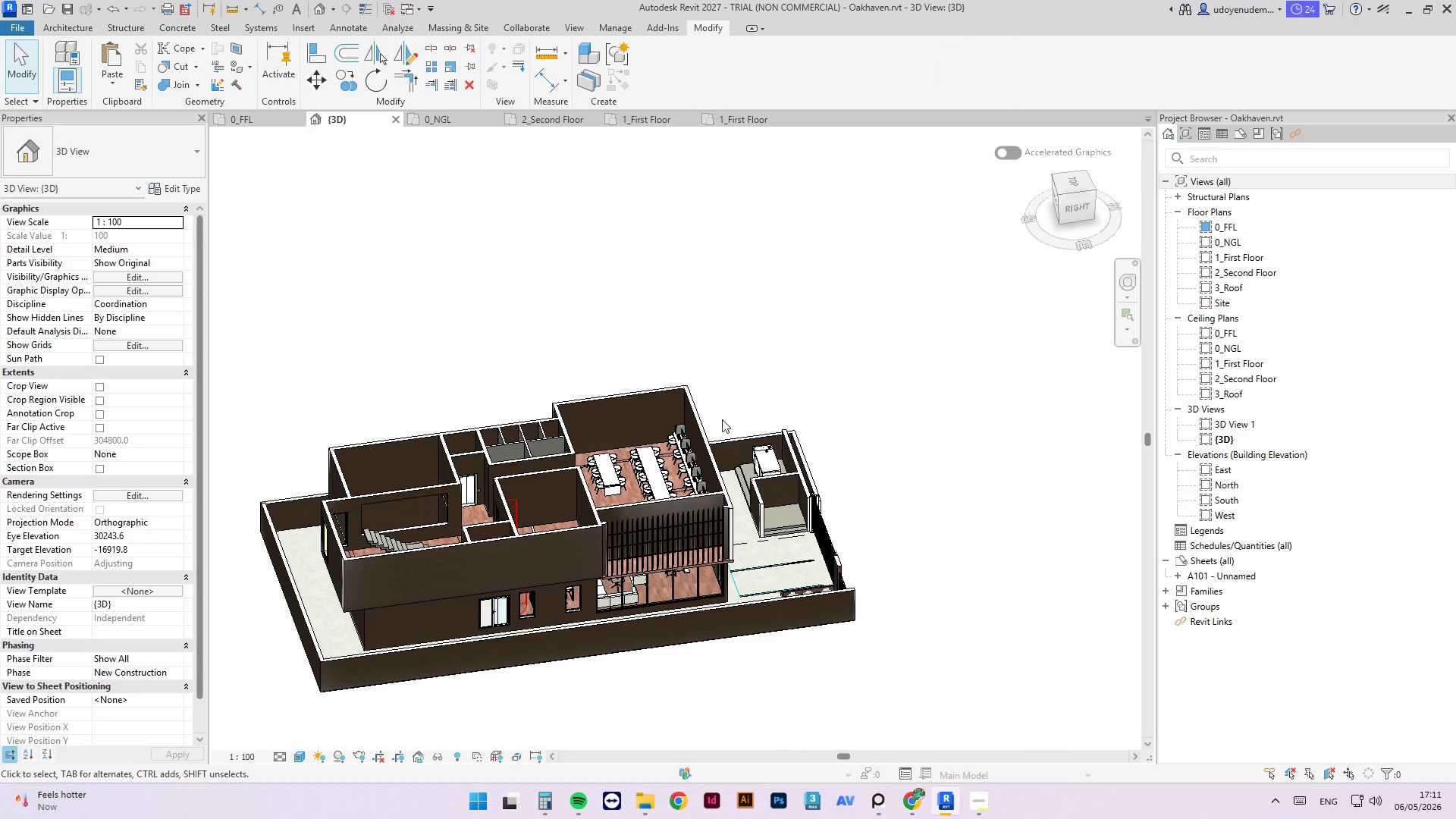 
hold_key(key=ShiftLeft, duration=3.11)
 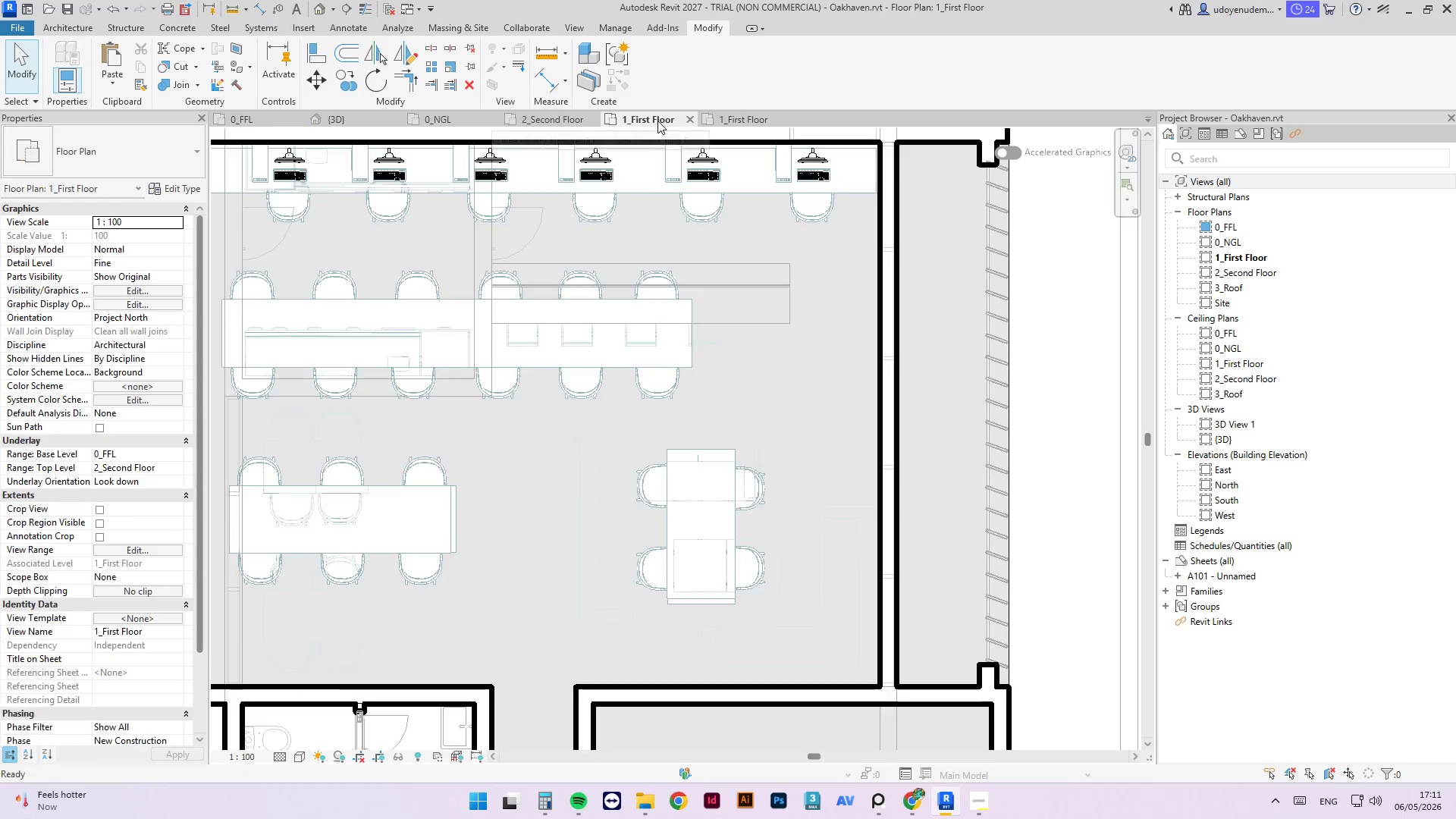 
scroll: coordinate [713, 427], scroll_direction: down, amount: 1.0
 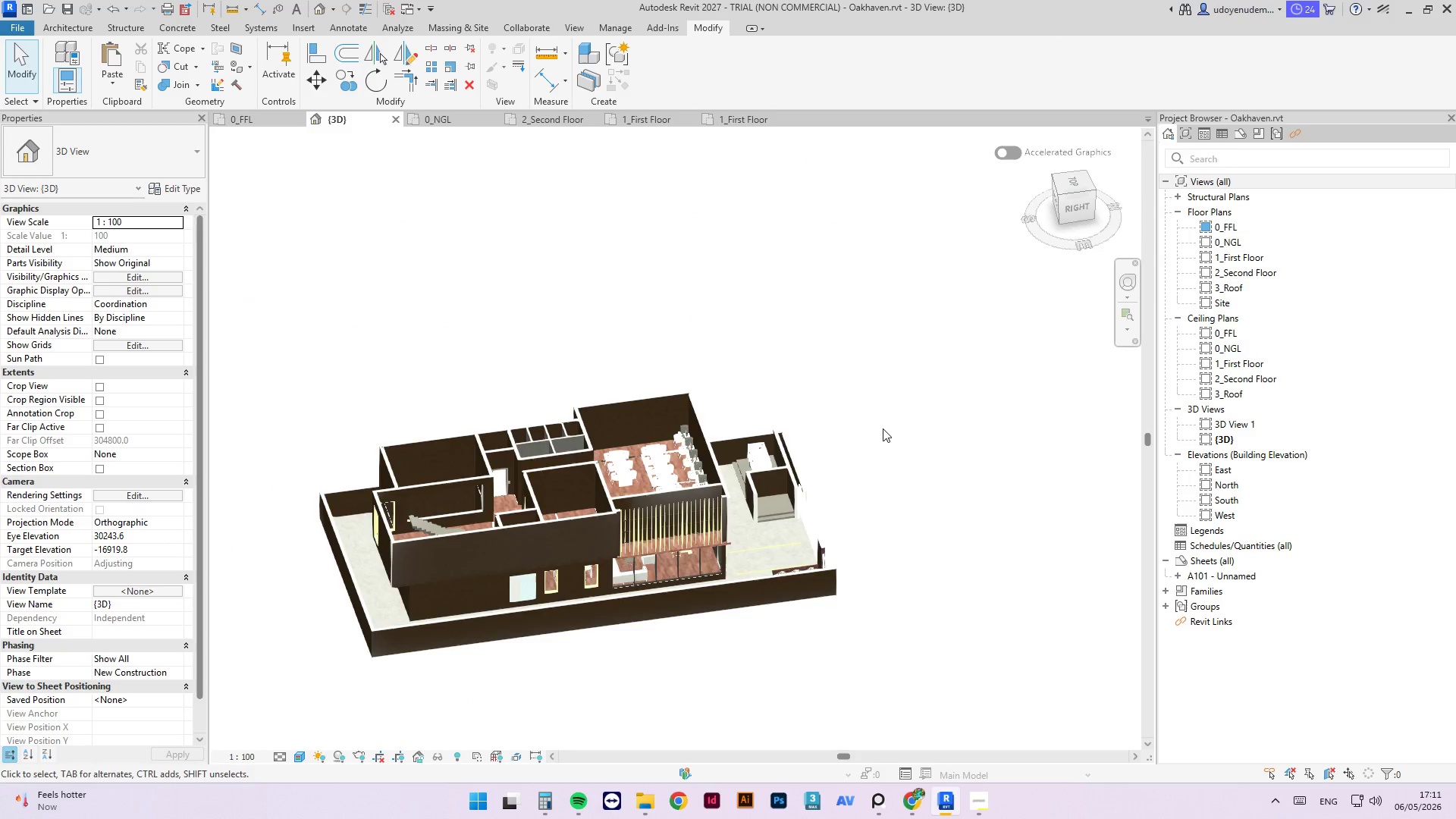 
left_click([894, 334])
 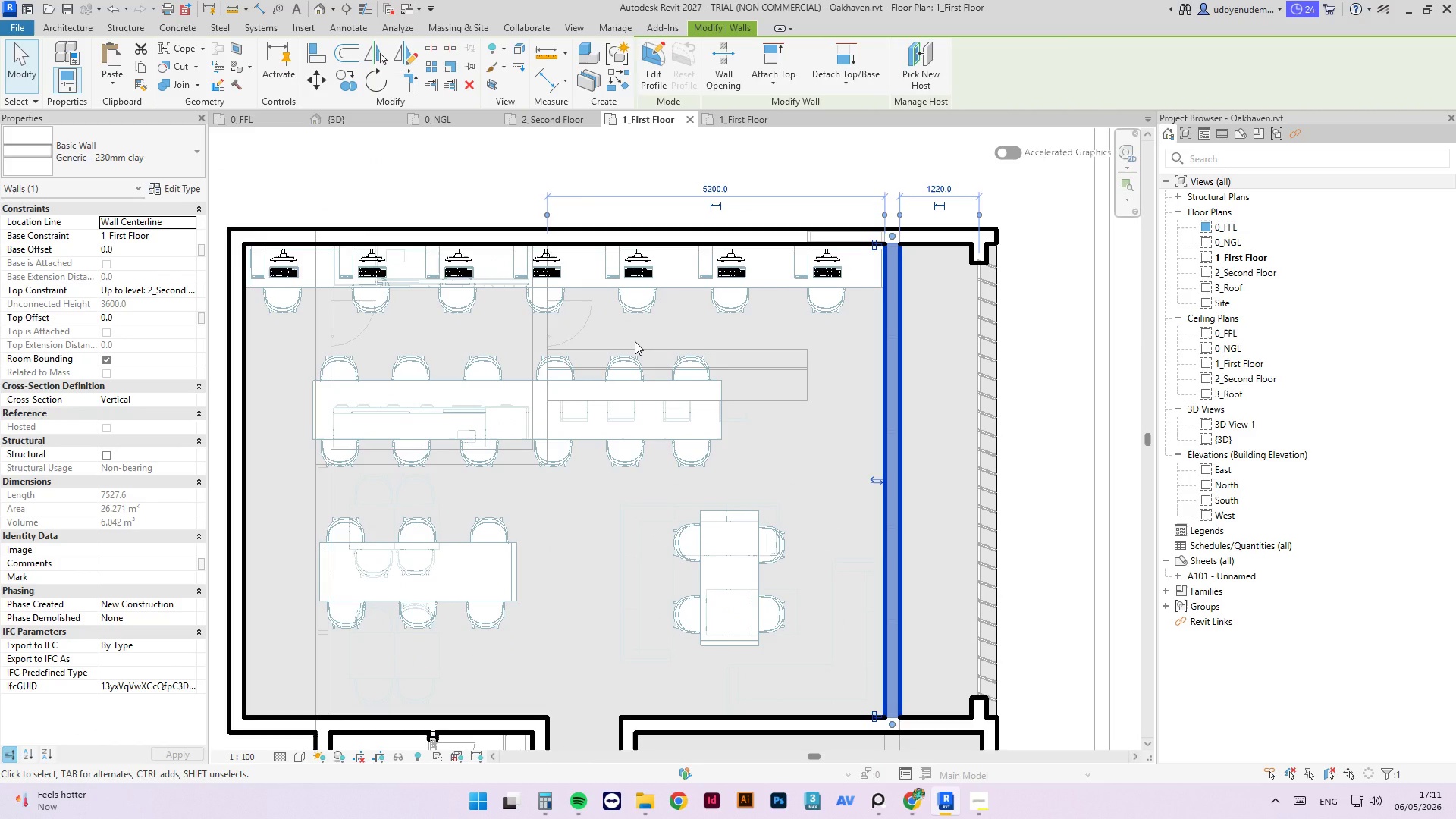 
scroll: coordinate [893, 334], scroll_direction: down, amount: 1.0
 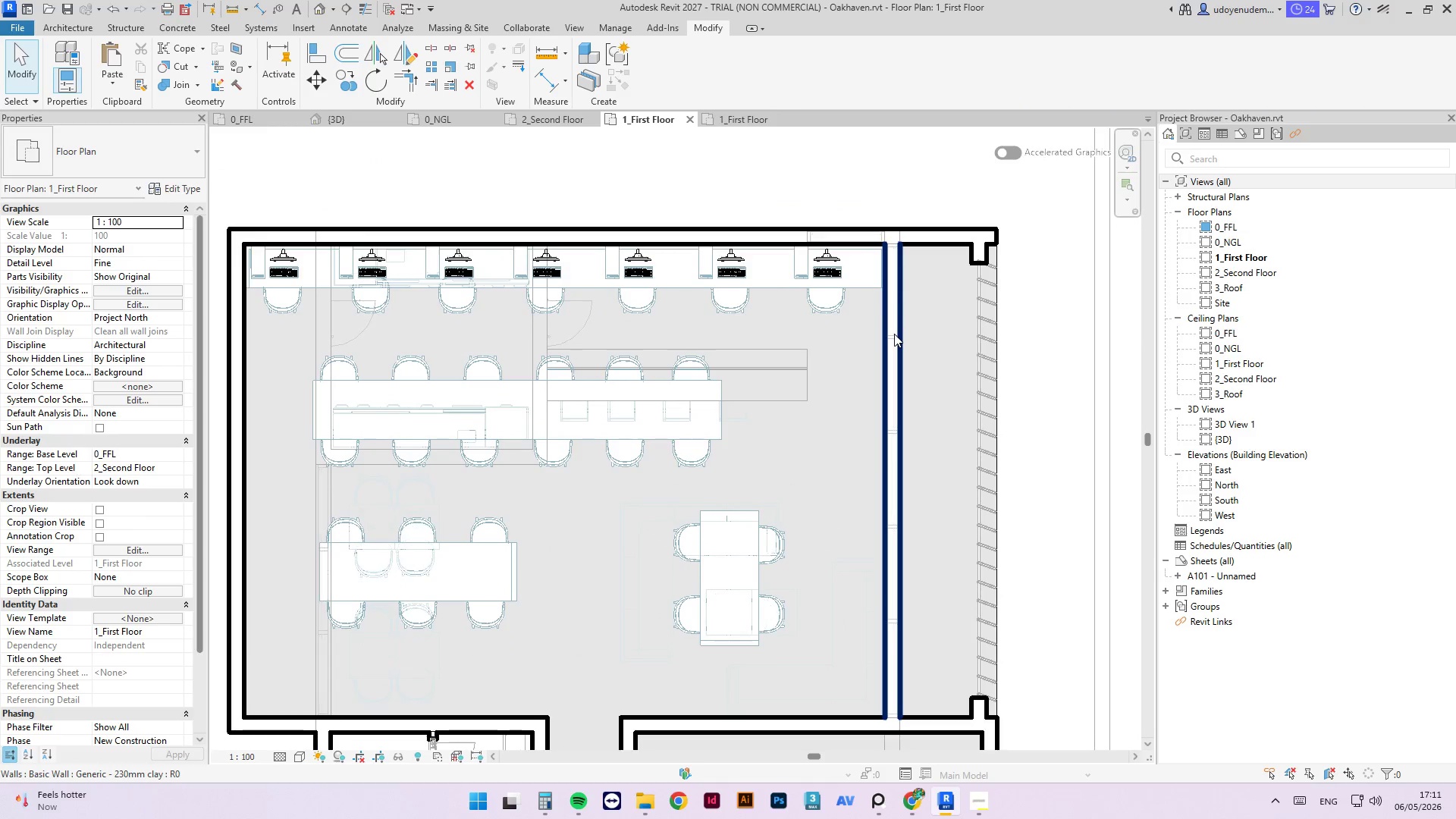 
type(sl)
 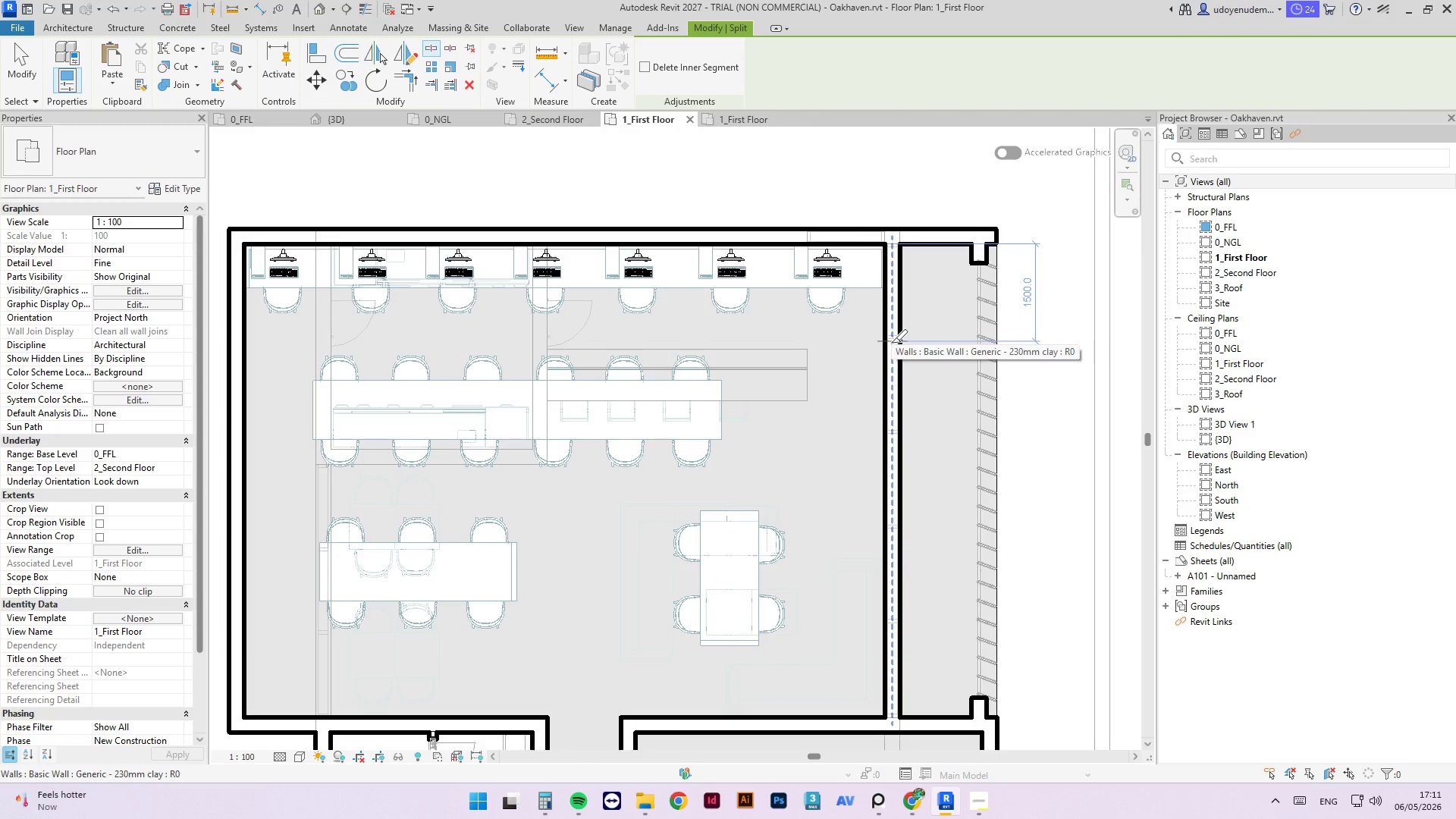 
left_click([891, 338])
 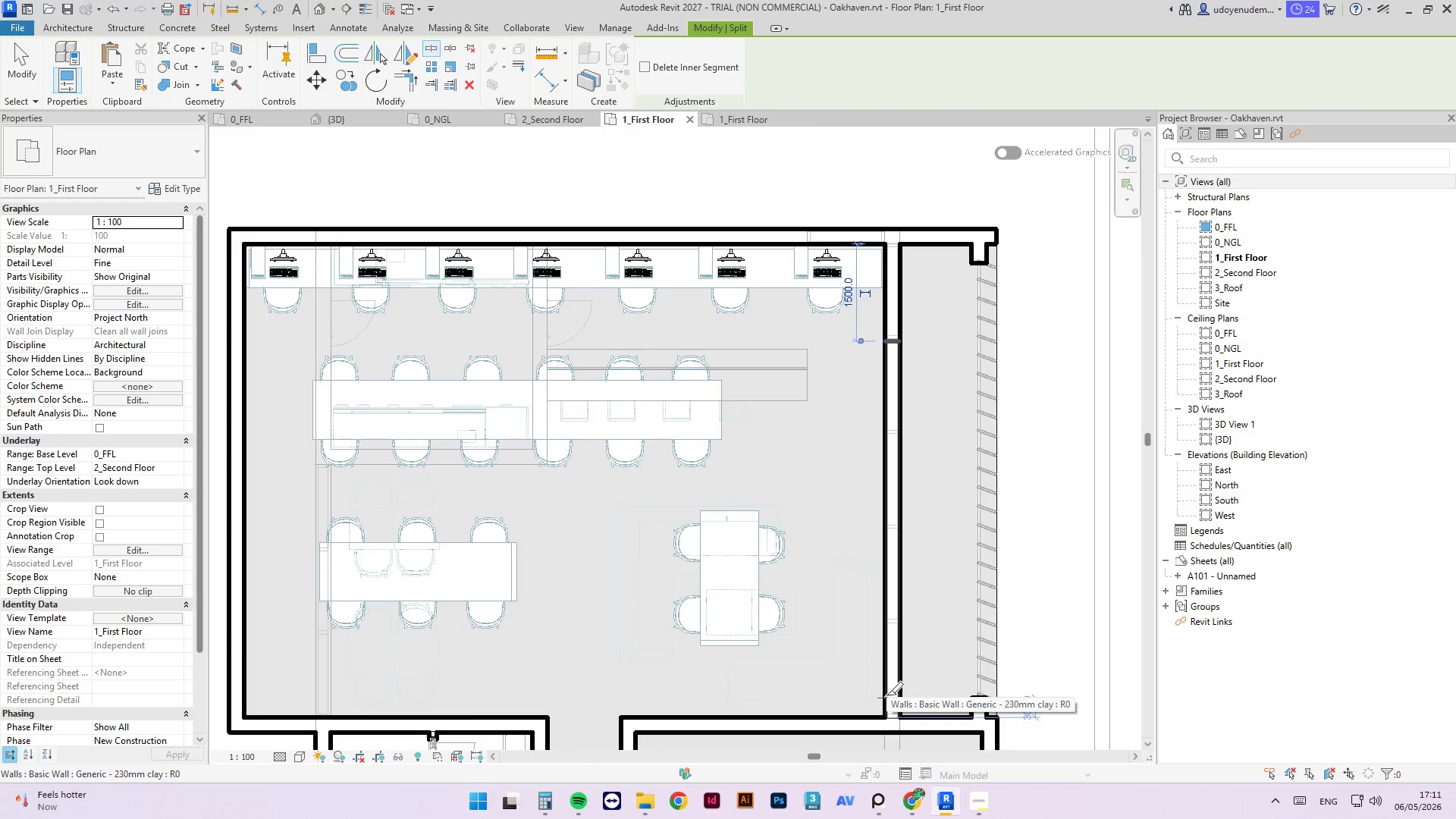 
left_click([889, 697])
 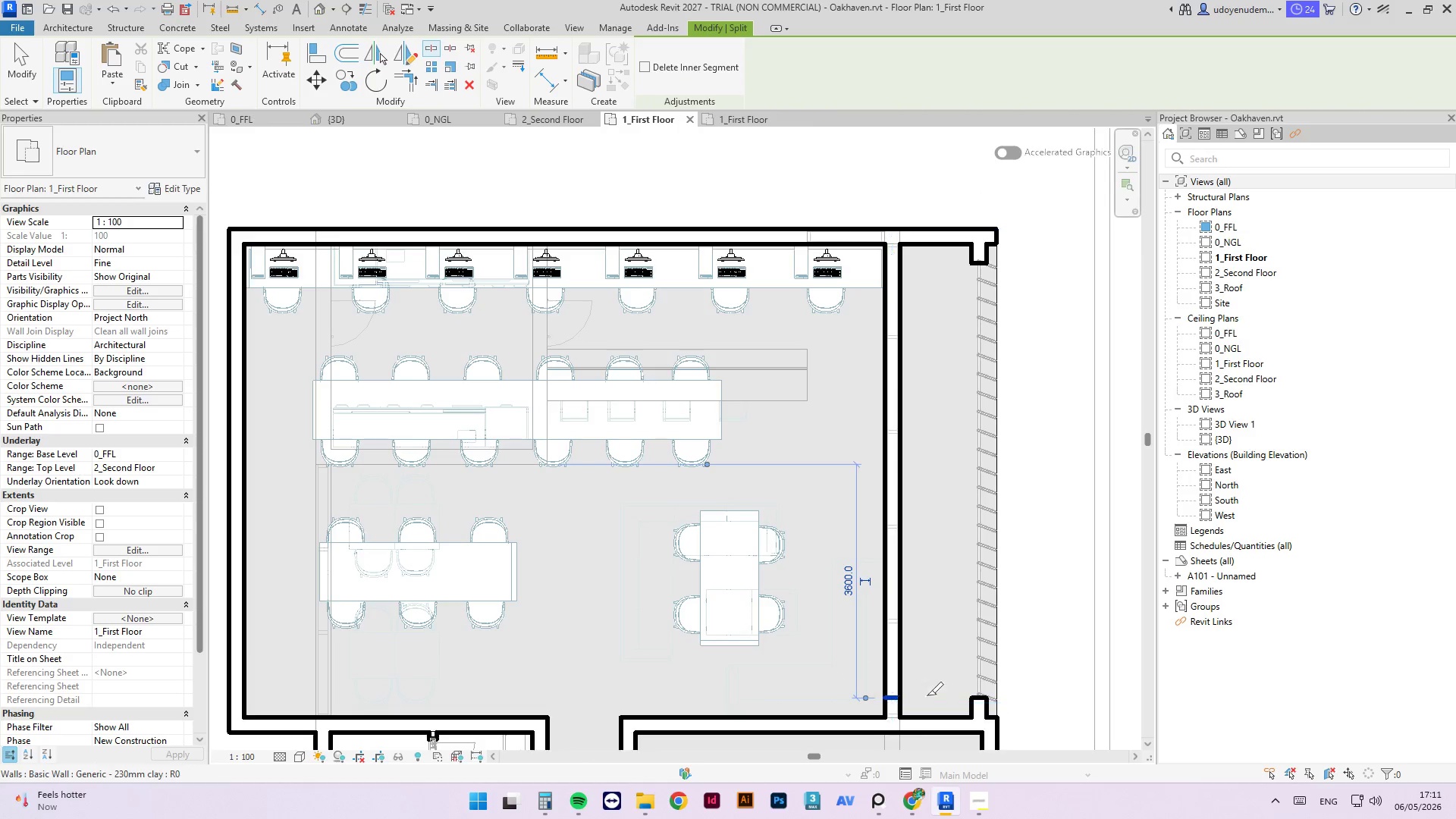 
key(Escape)
 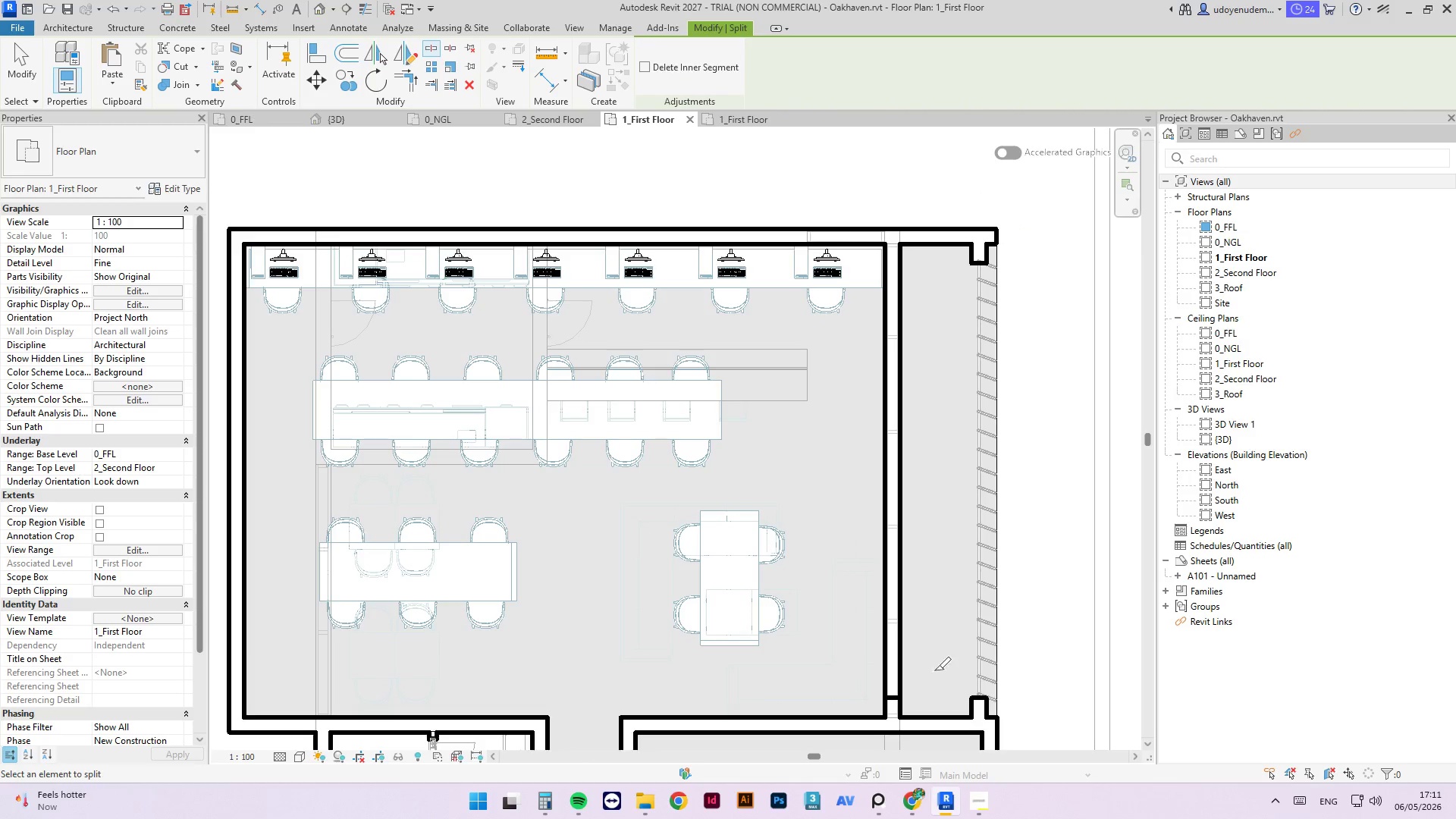 
key(Escape)
 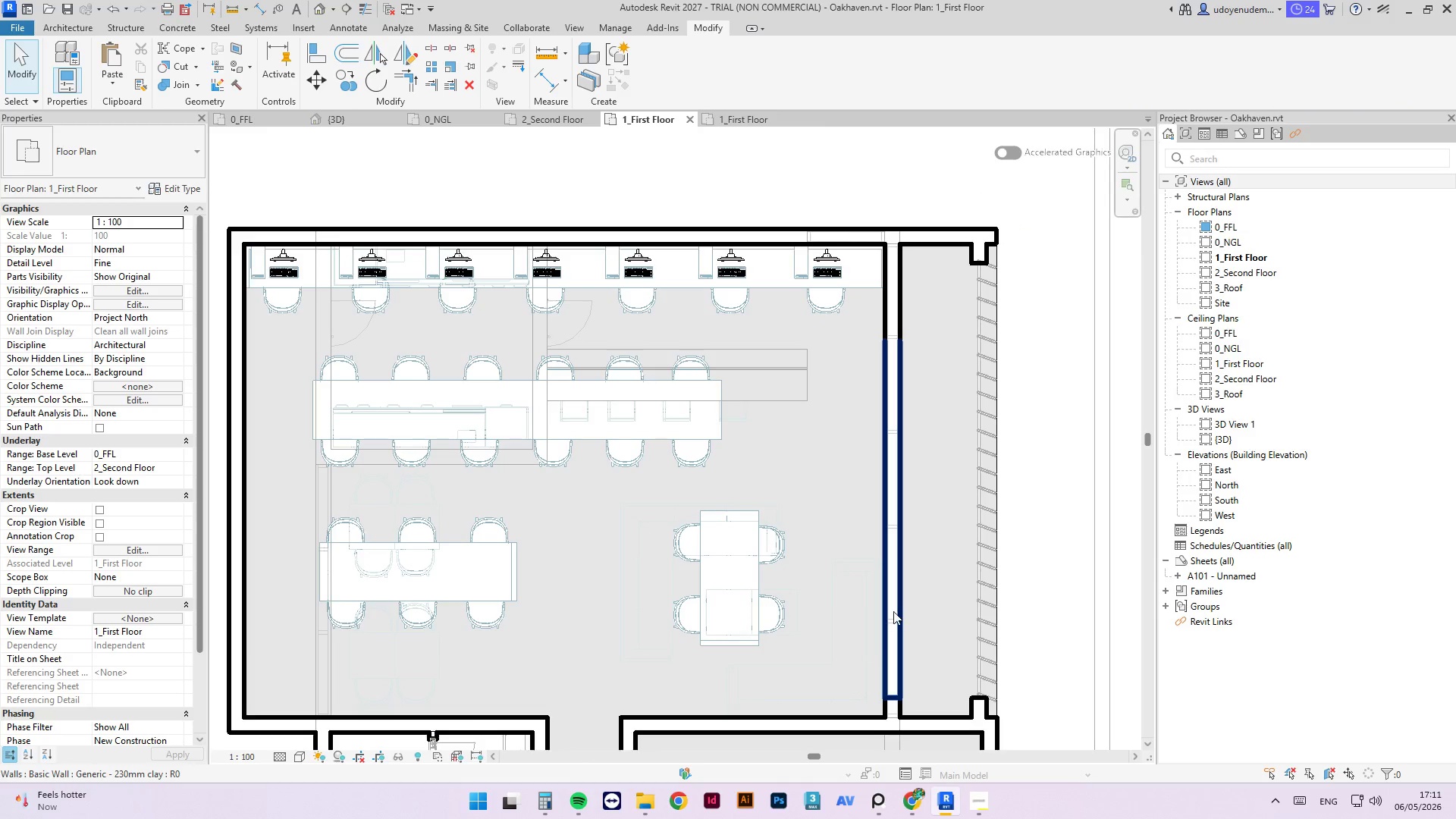 
left_click([893, 611])
 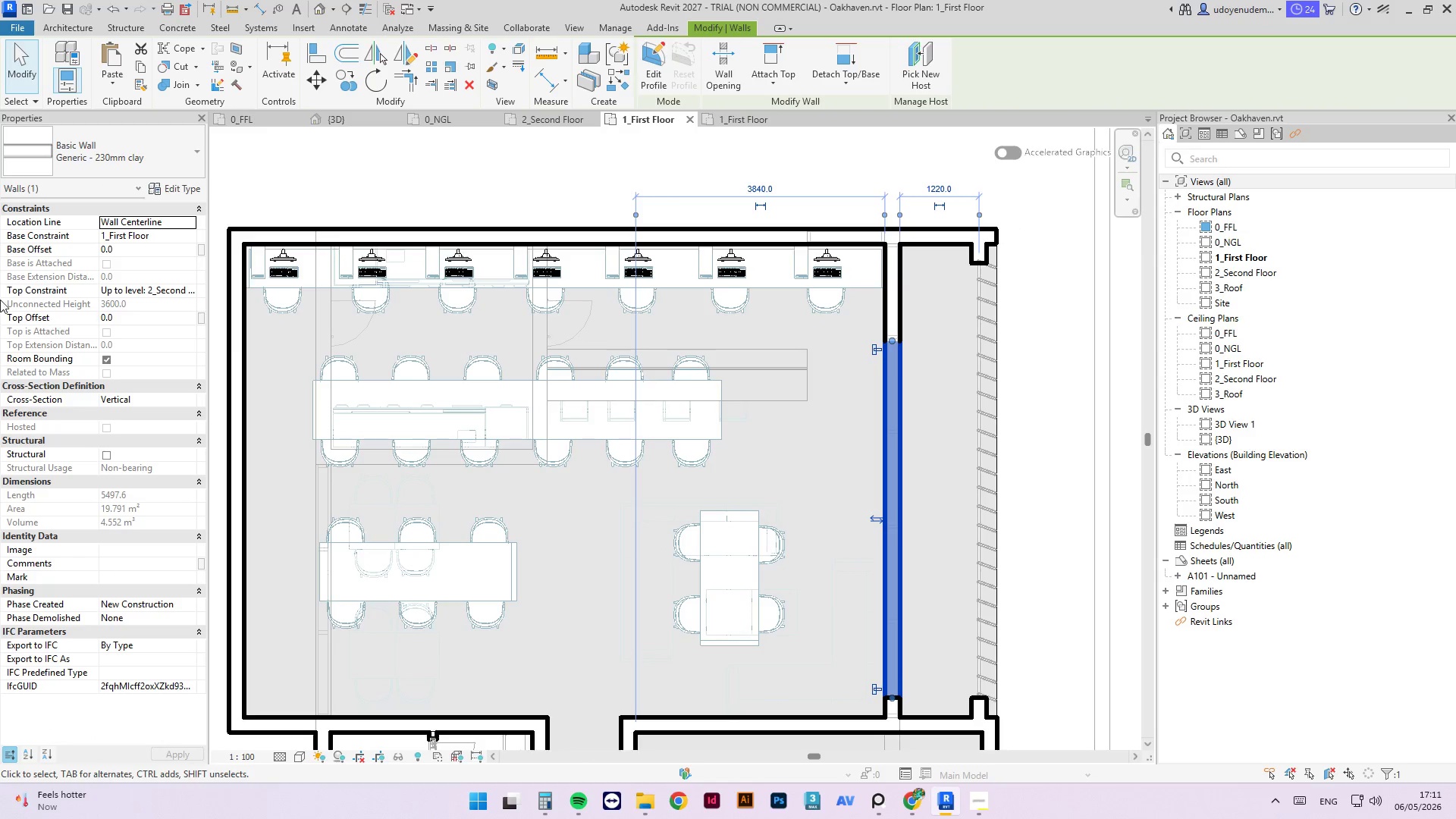 
left_click([156, 152])
 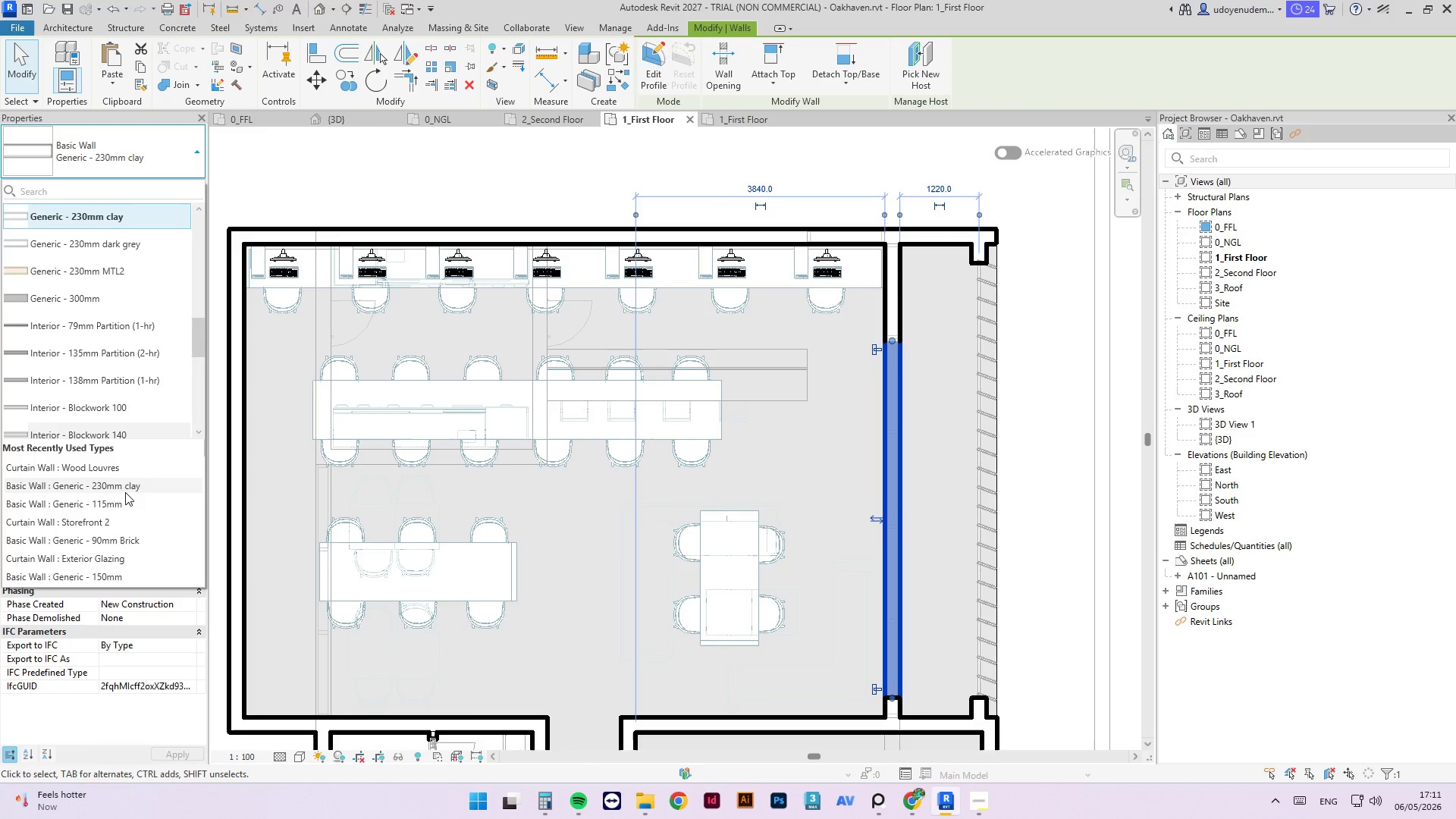 
scroll: coordinate [95, 353], scroll_direction: down, amount: 5.0
 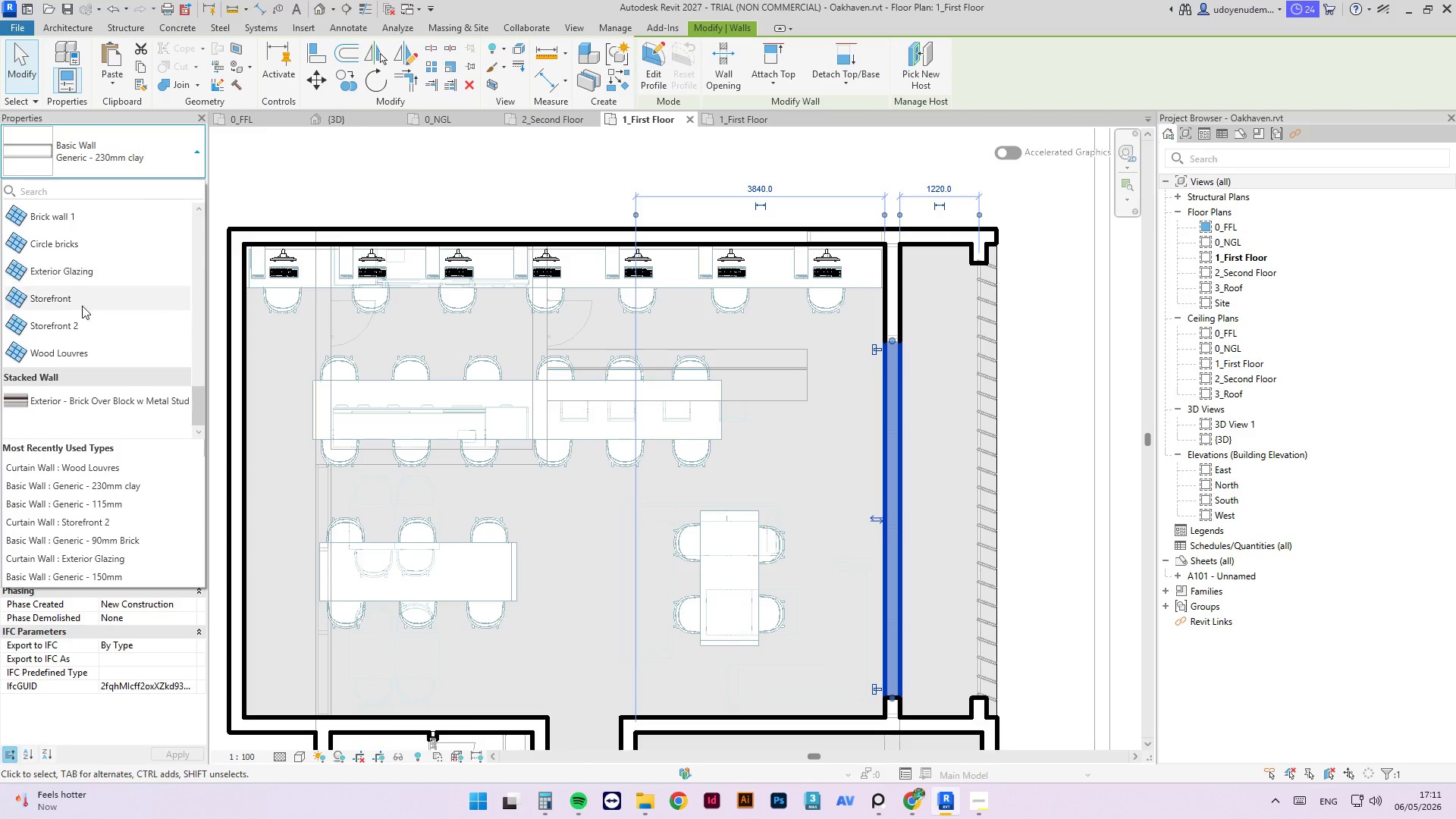 
left_click([83, 318])
 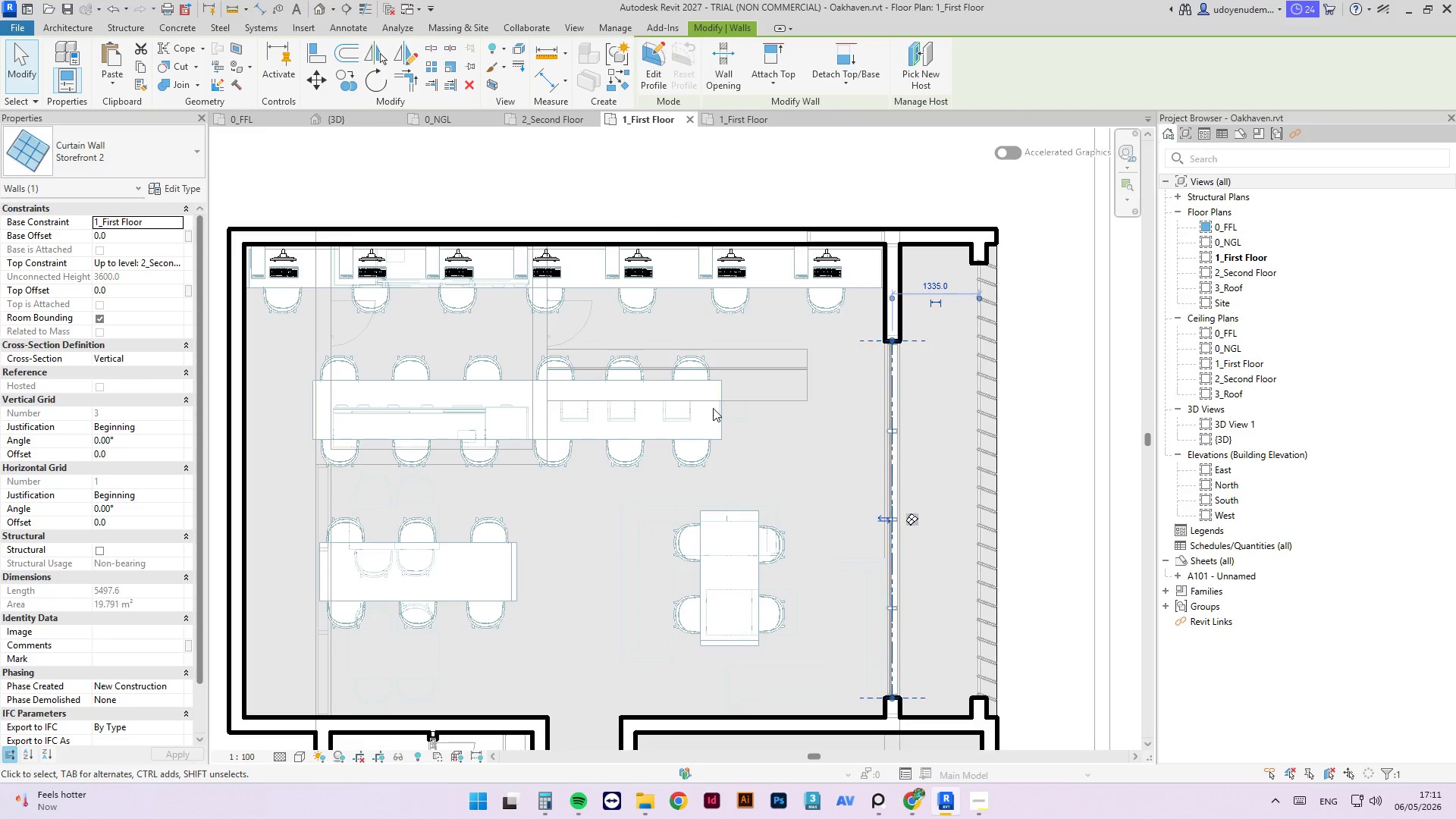 
scroll: coordinate [497, 399], scroll_direction: down, amount: 3.0
 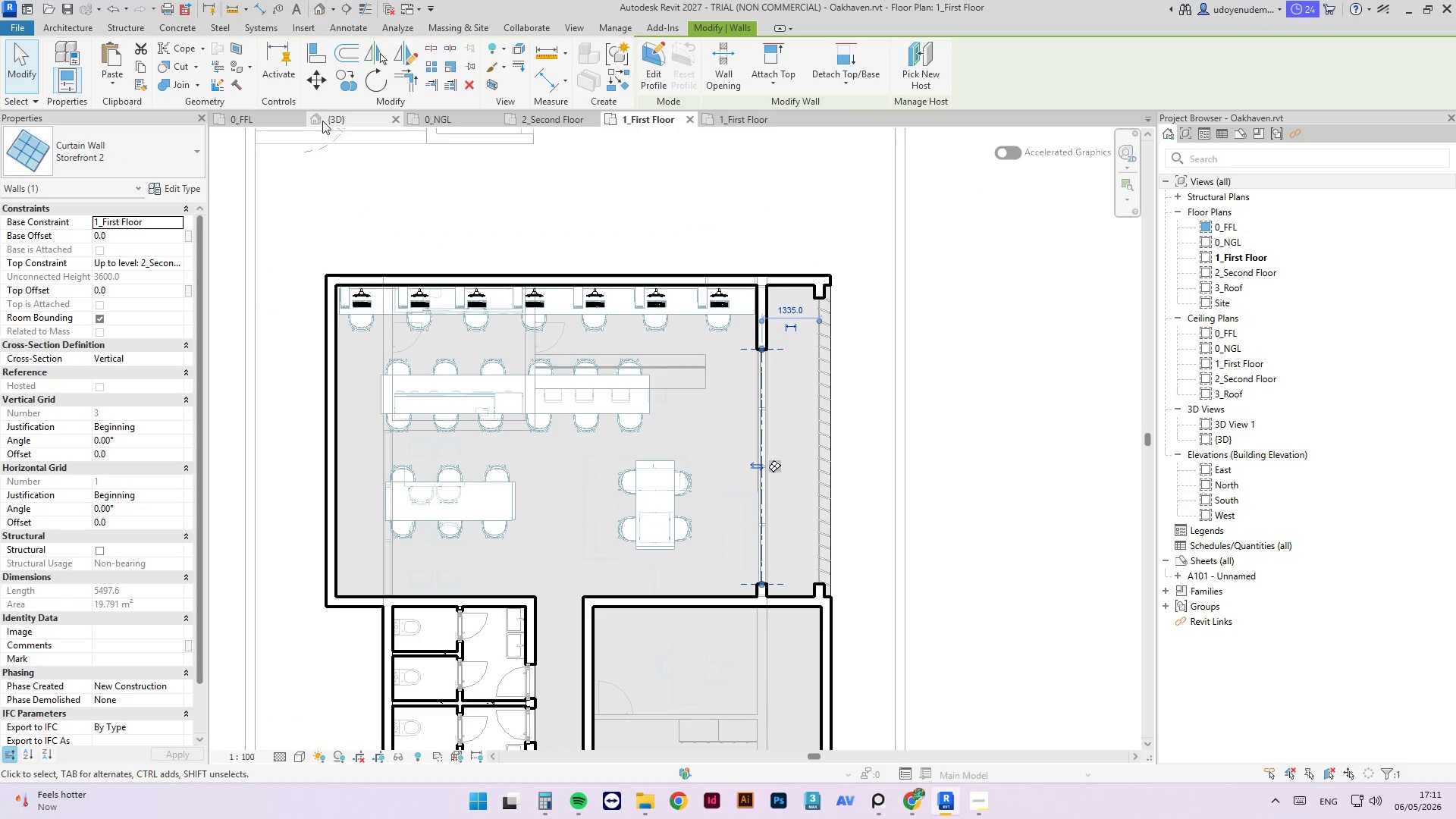 
left_click([322, 120])
 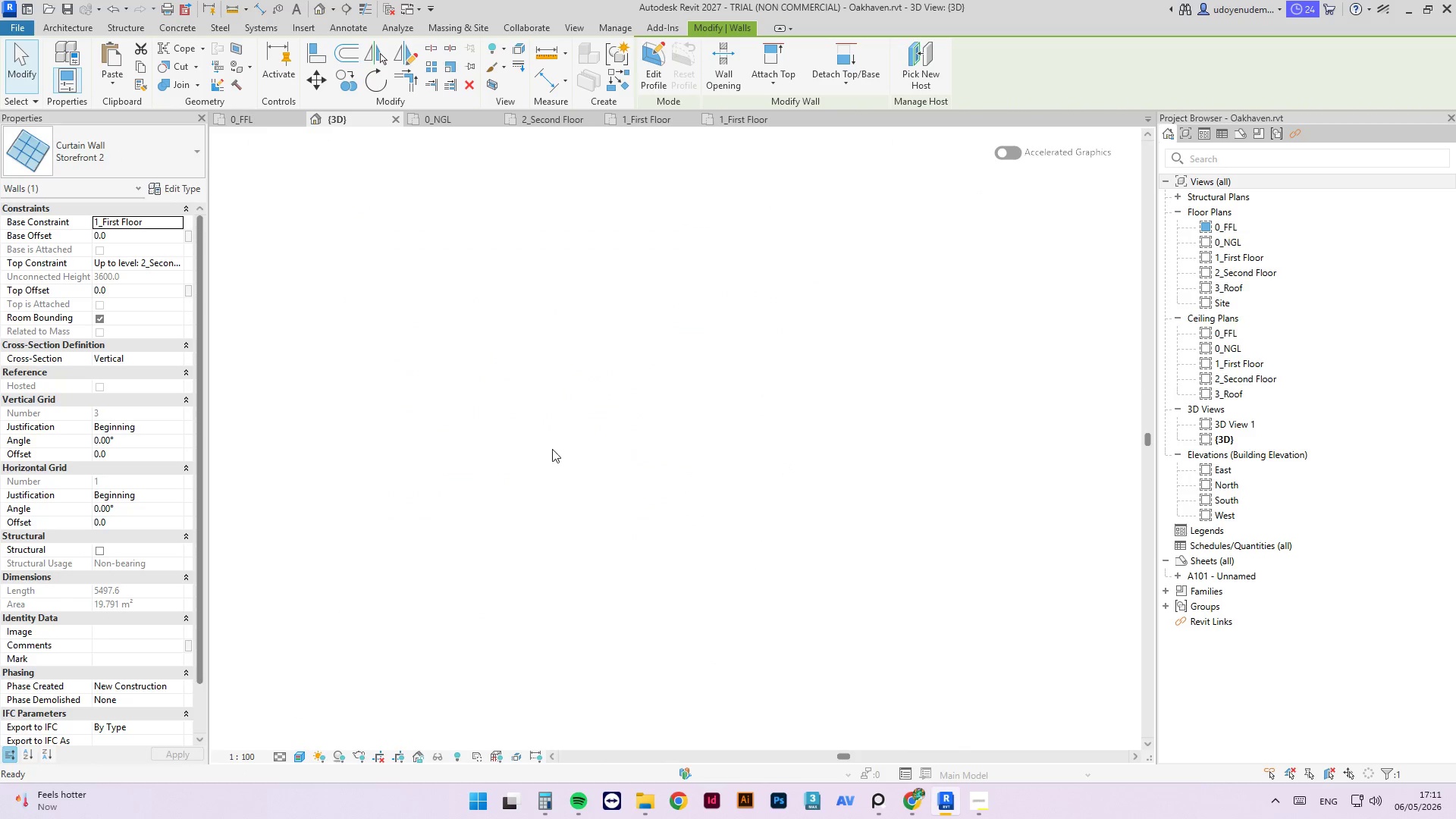 
hold_key(key=ShiftLeft, duration=1.48)
 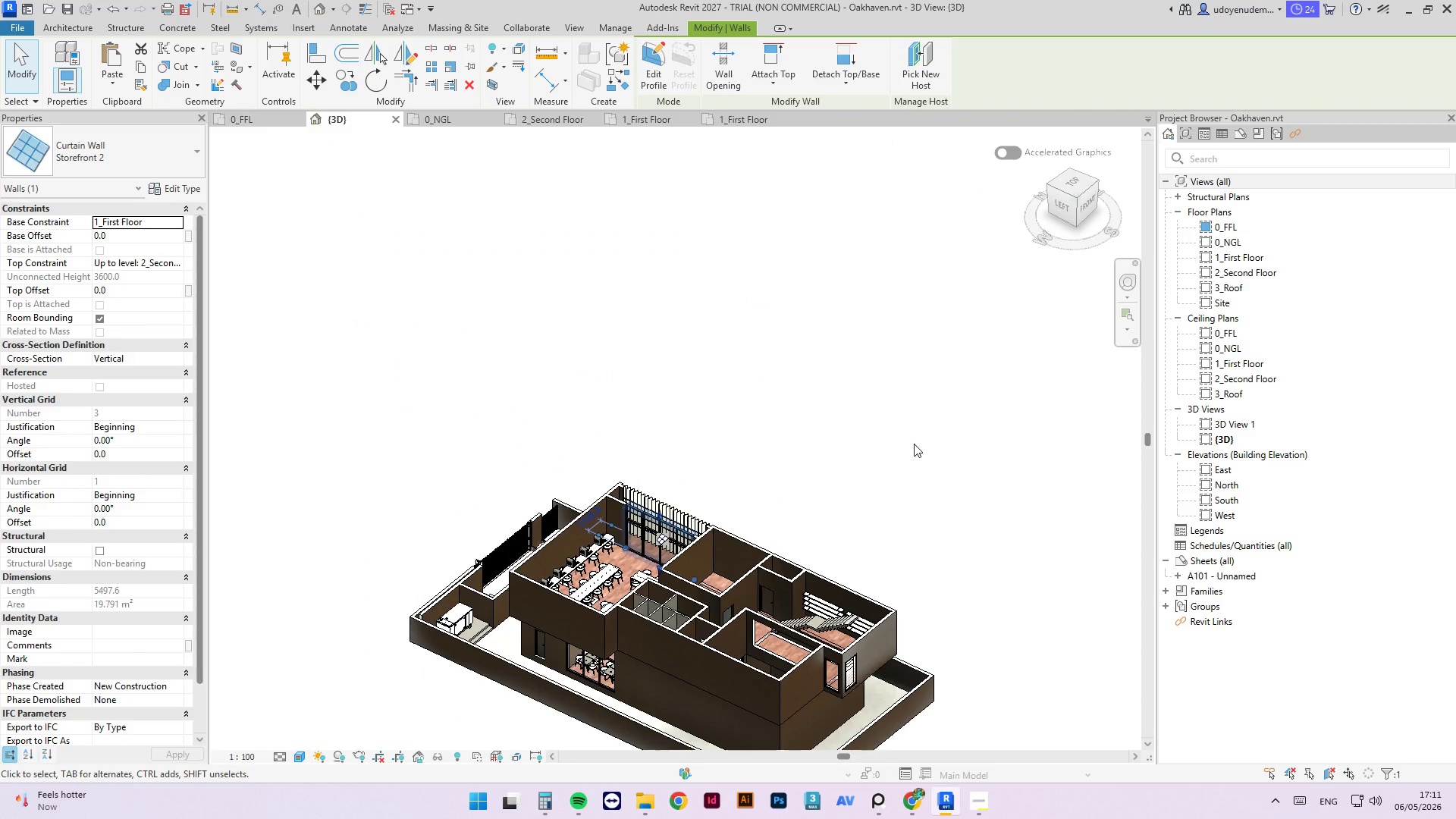 
left_click([914, 442])
 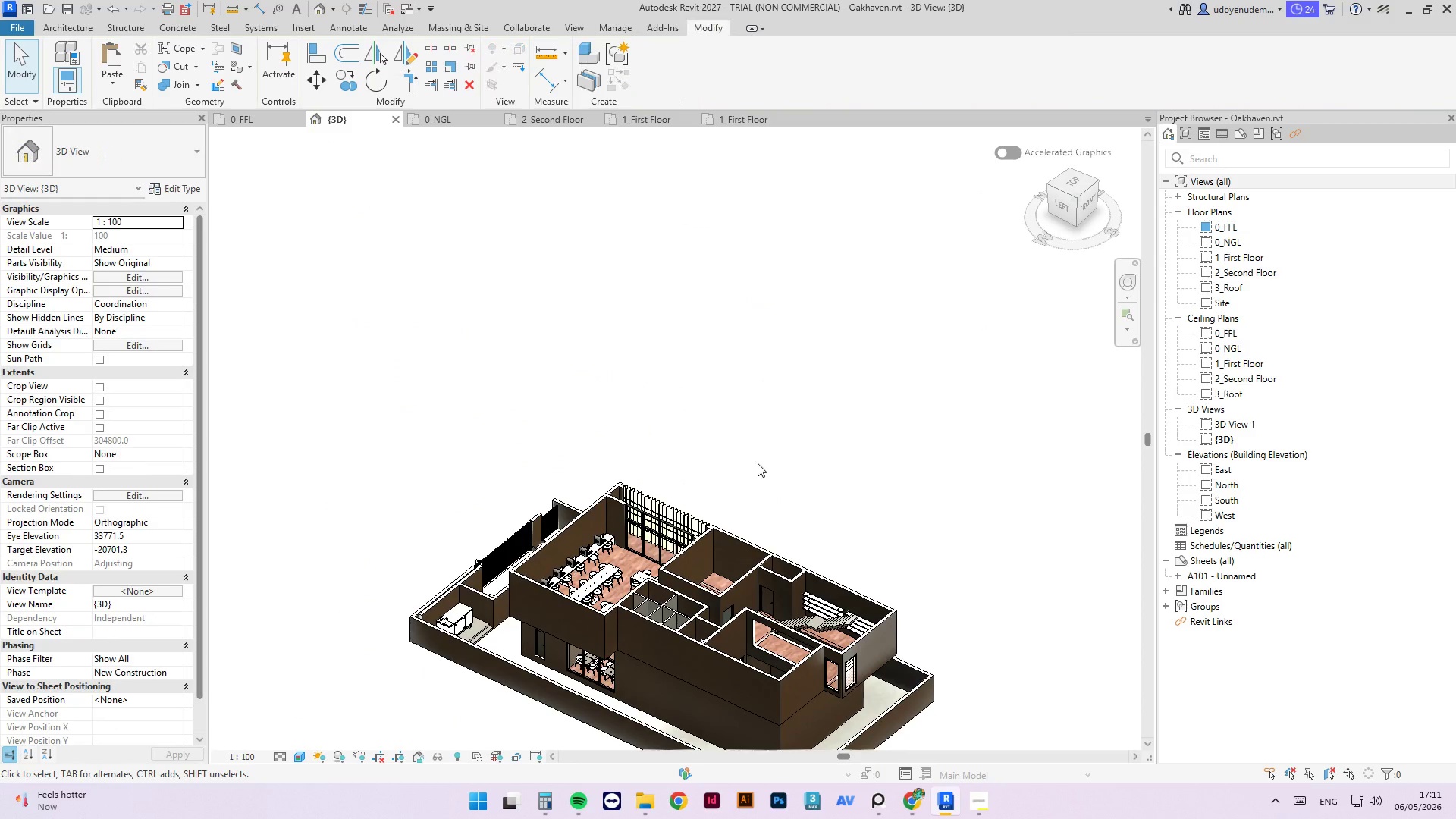 
hold_key(key=ShiftLeft, duration=3.73)
 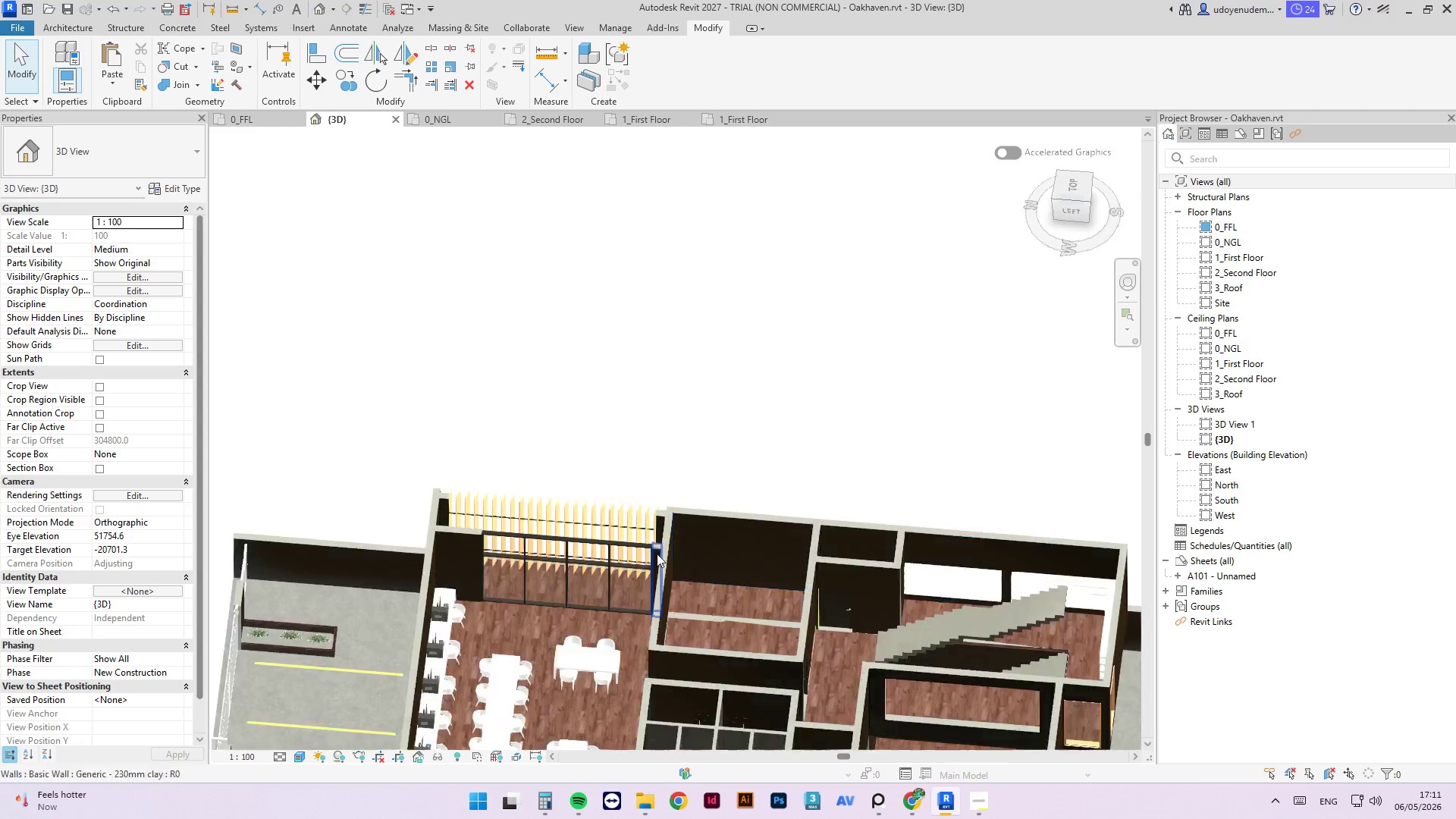 
scroll: coordinate [586, 589], scroll_direction: up, amount: 12.0
 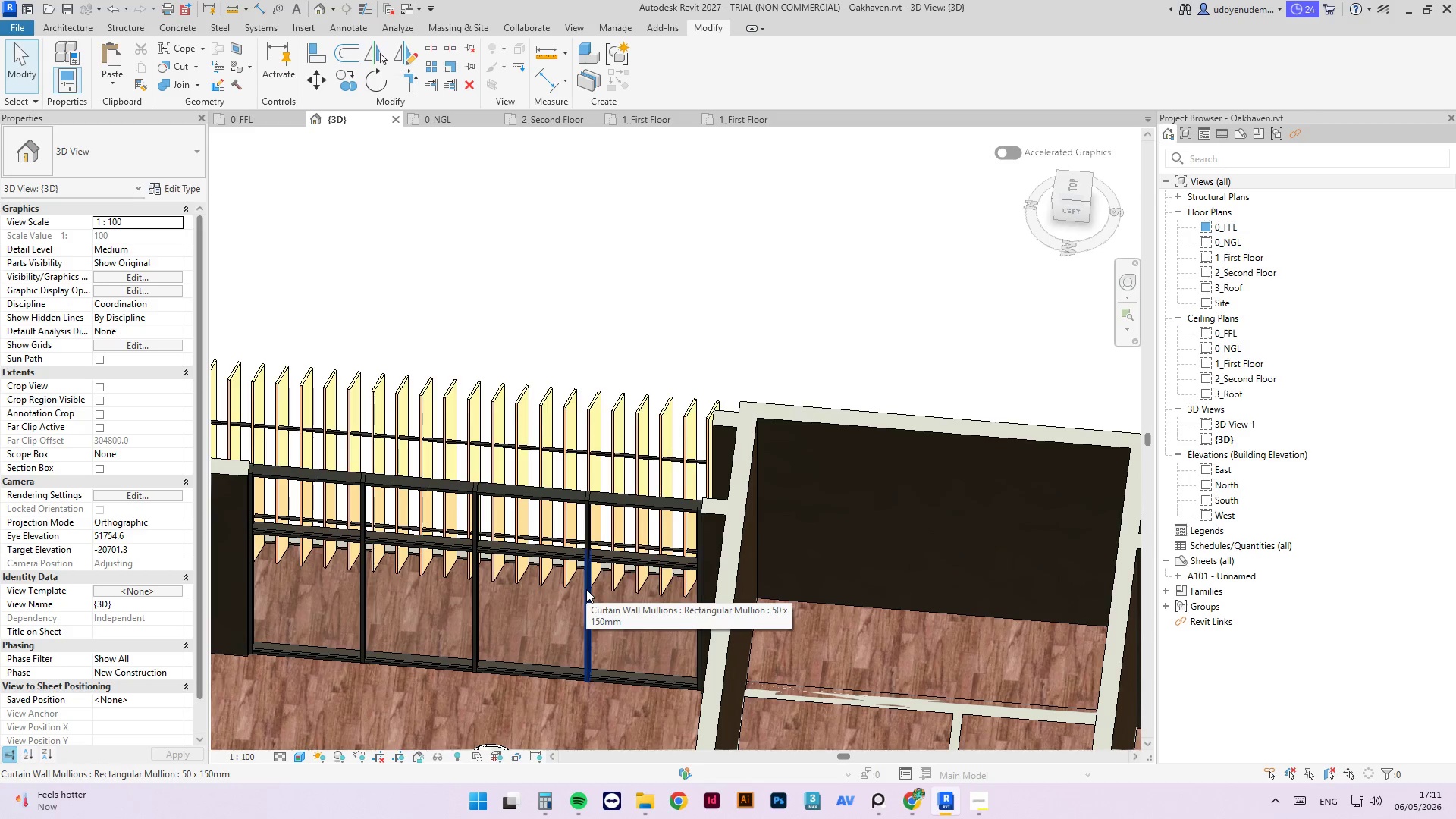 
key(Tab)
 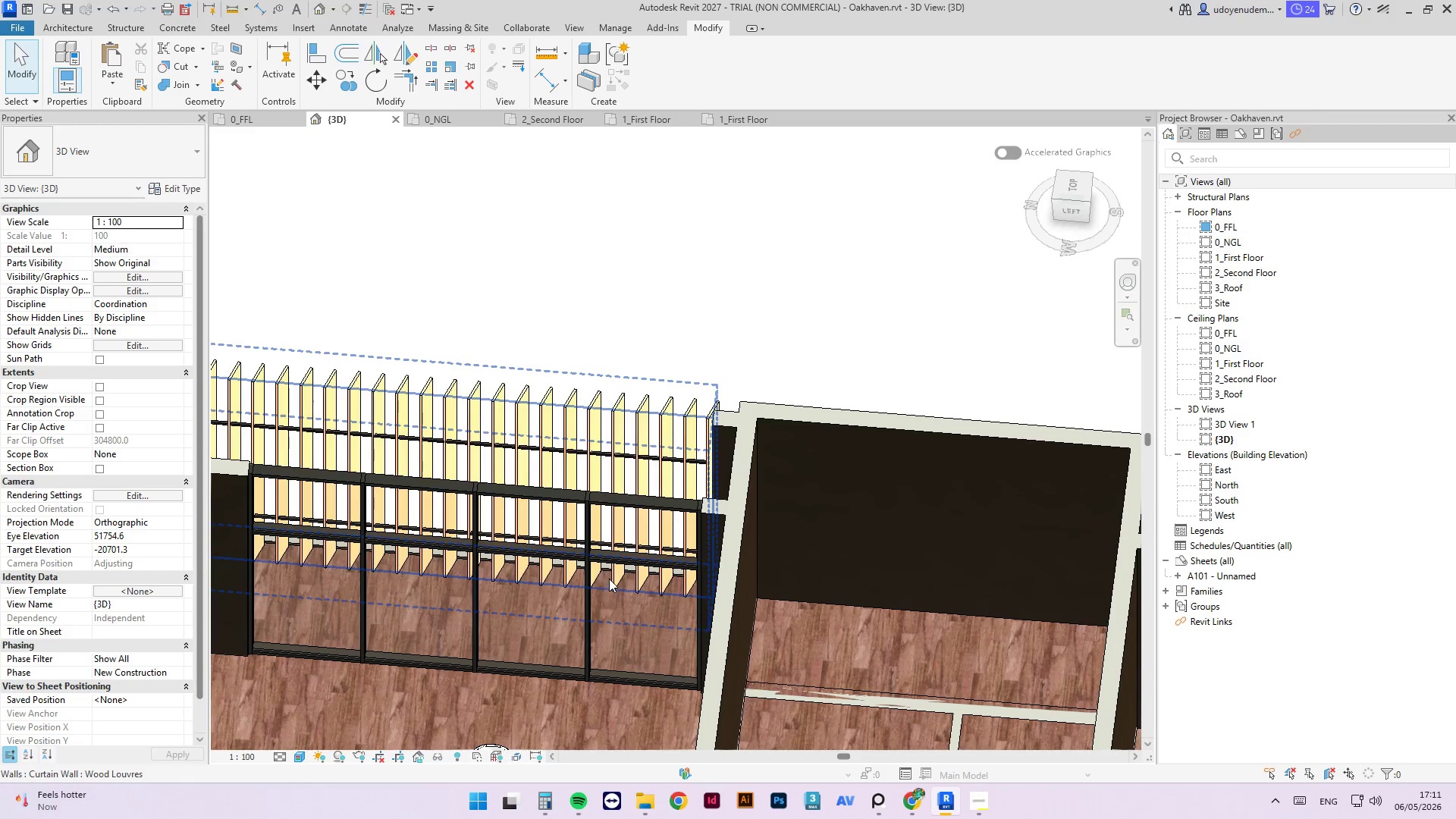 
key(Tab)
 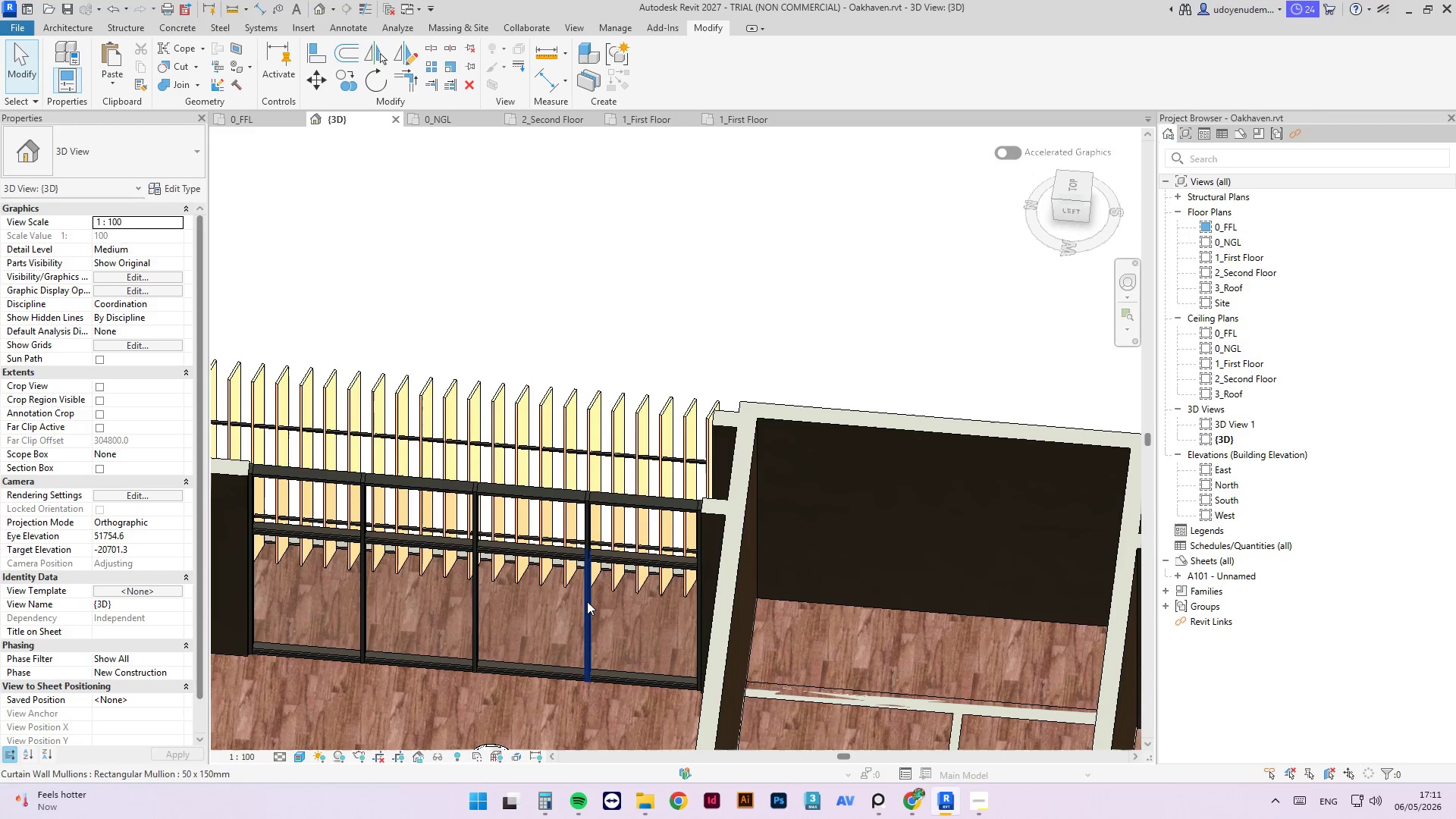 
key(Tab)
 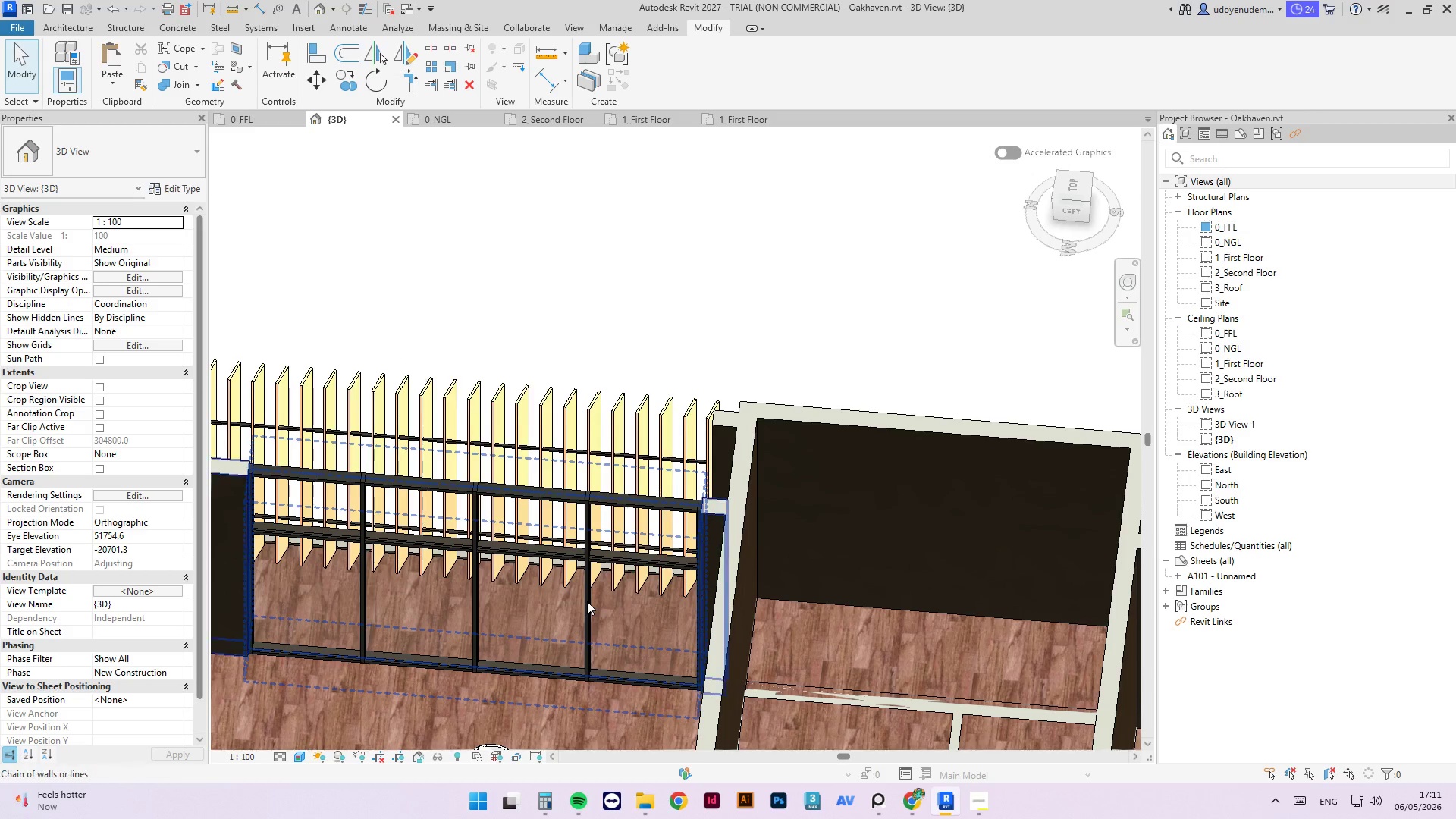 
key(Tab)
 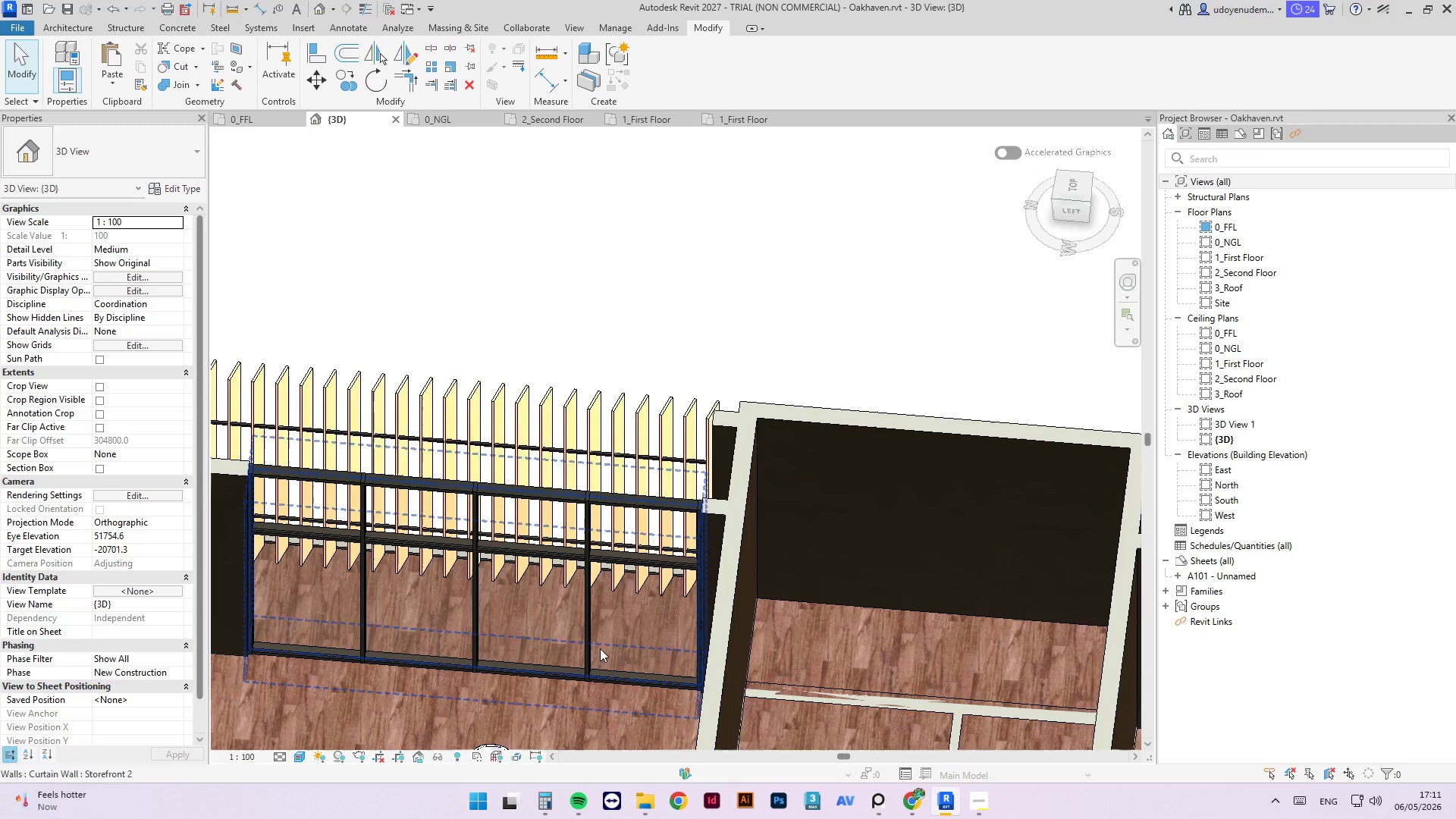 
key(Tab)
 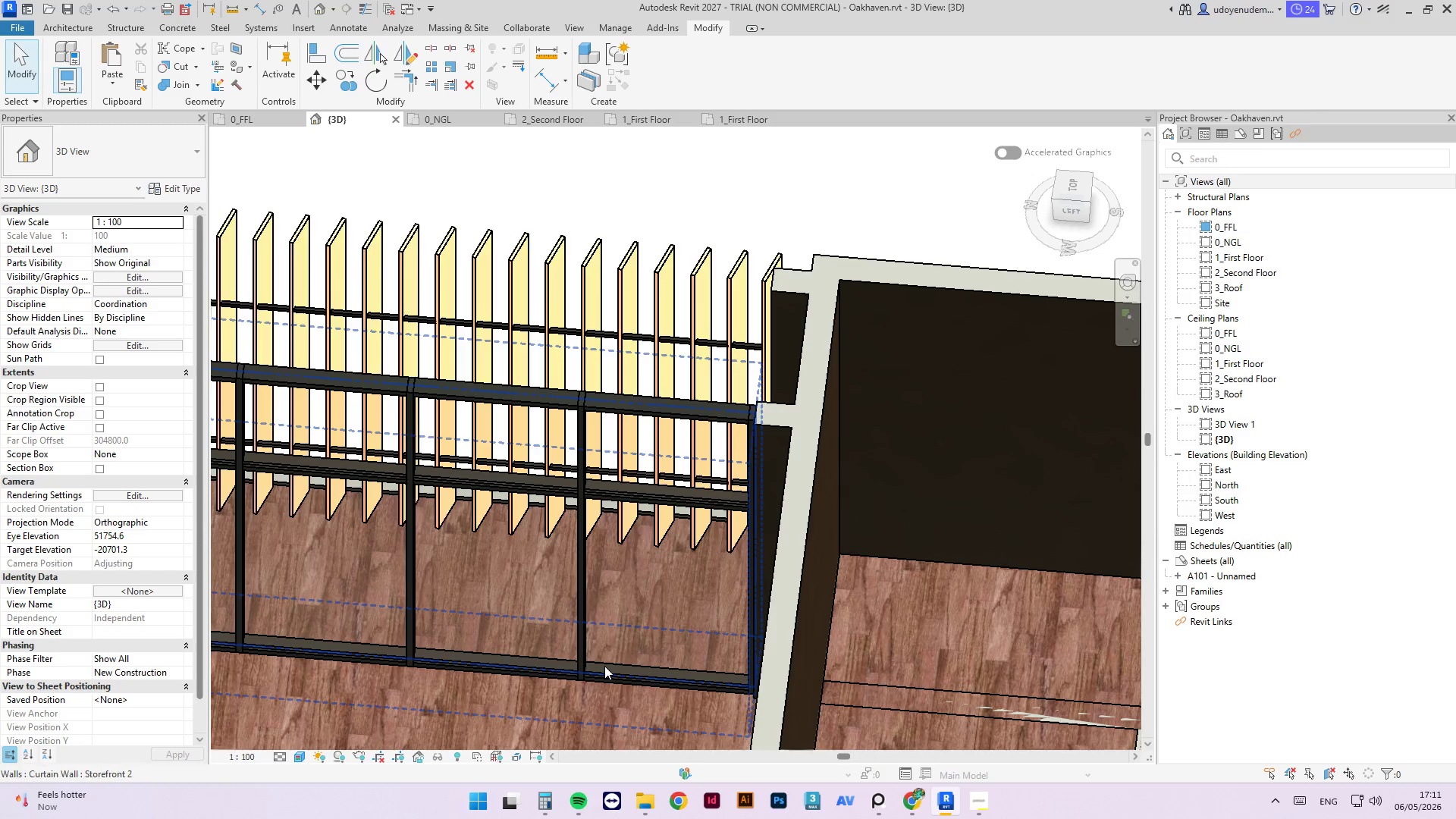 
scroll: coordinate [599, 686], scroll_direction: up, amount: 3.0
 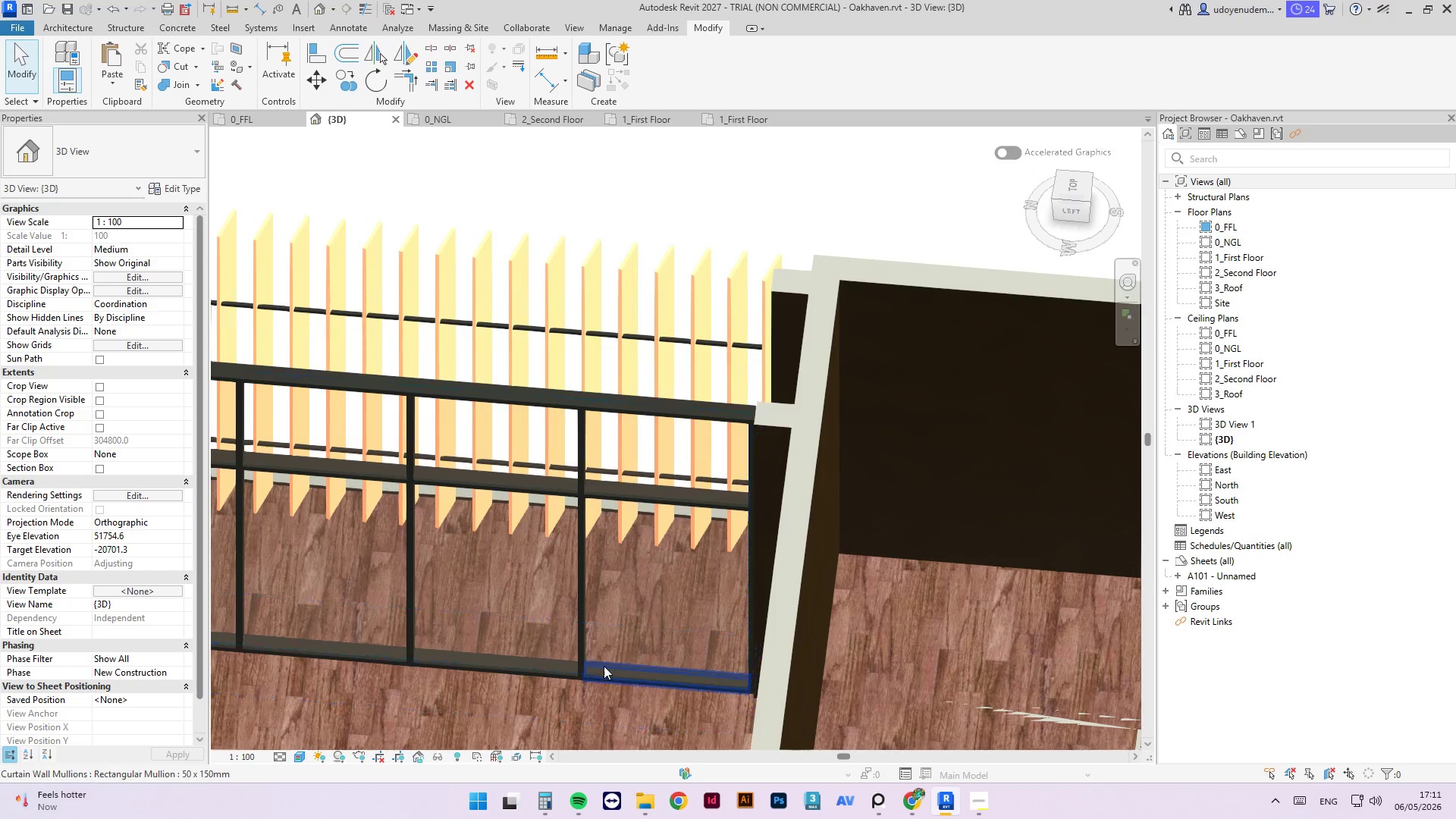 
key(Tab)
 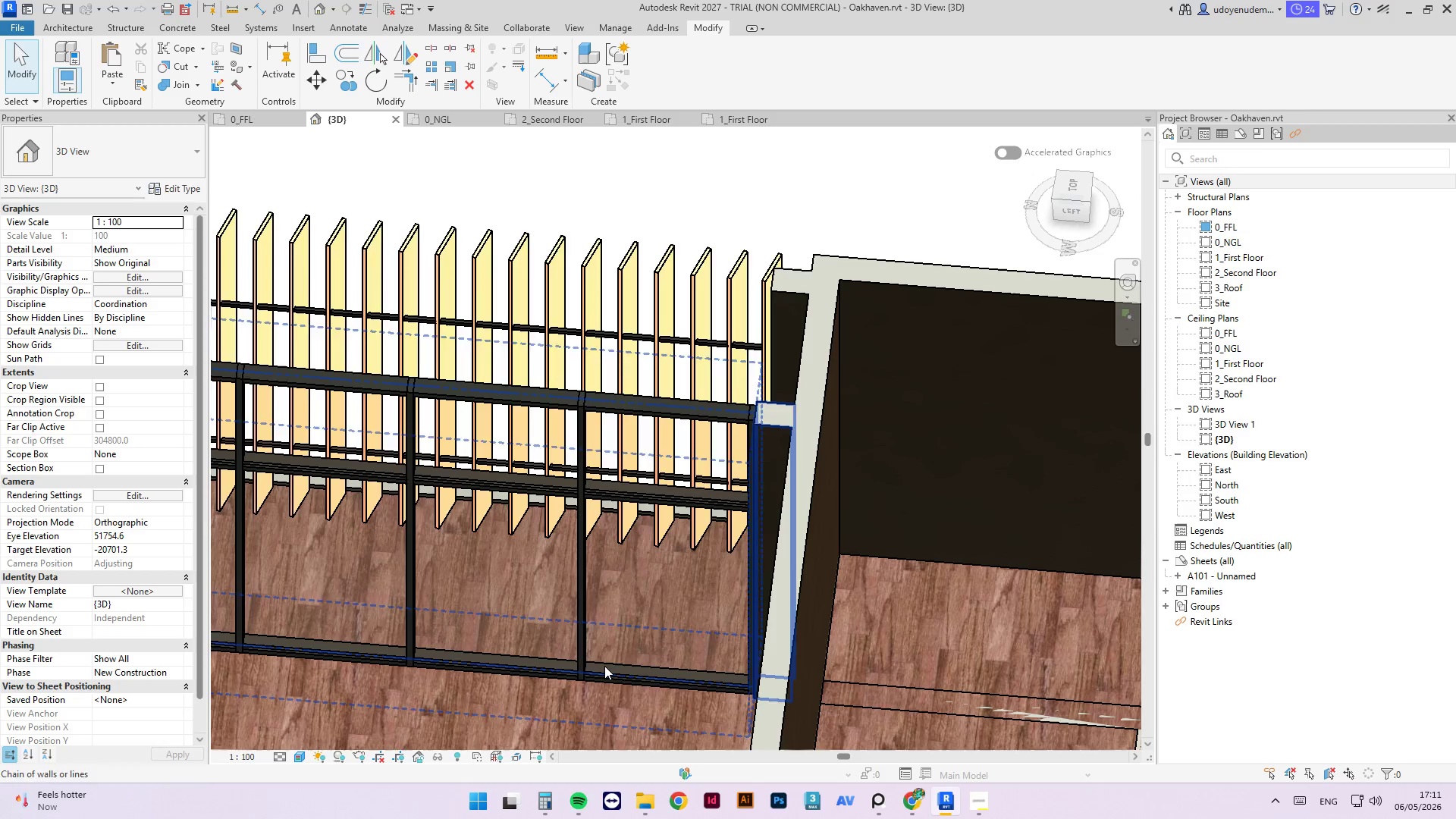 
key(Tab)
 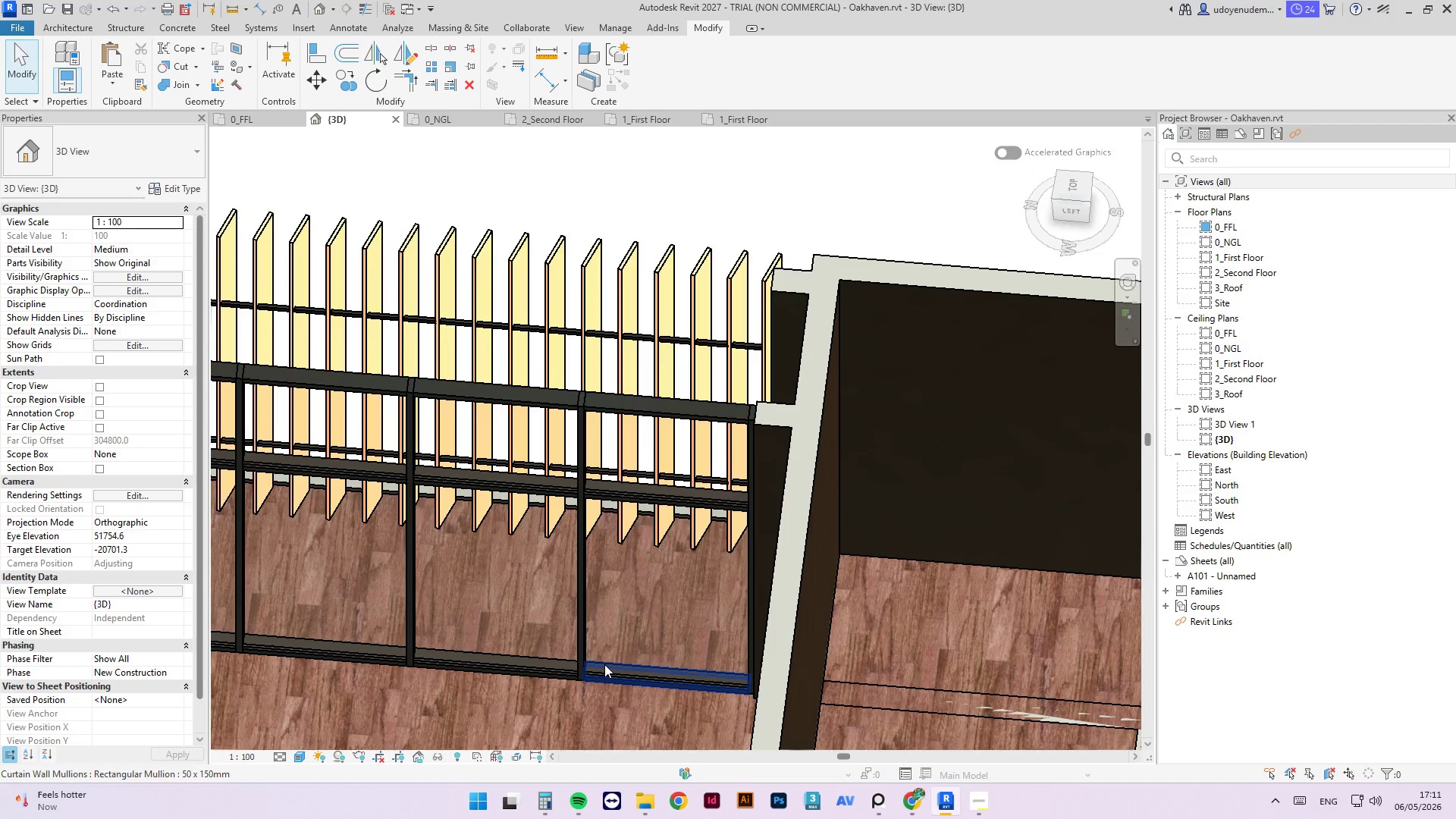 
key(Tab)
 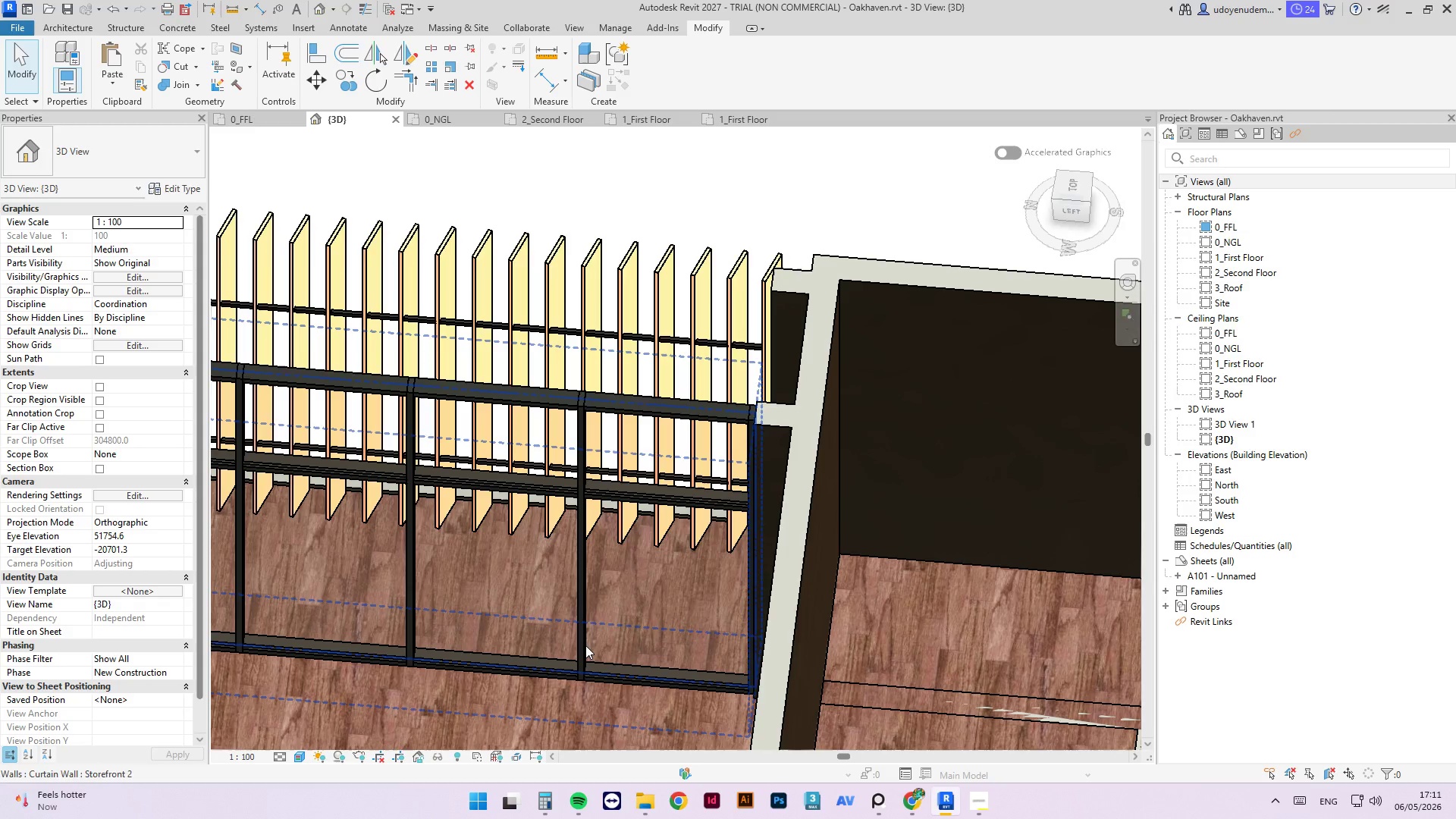 
key(Tab)
 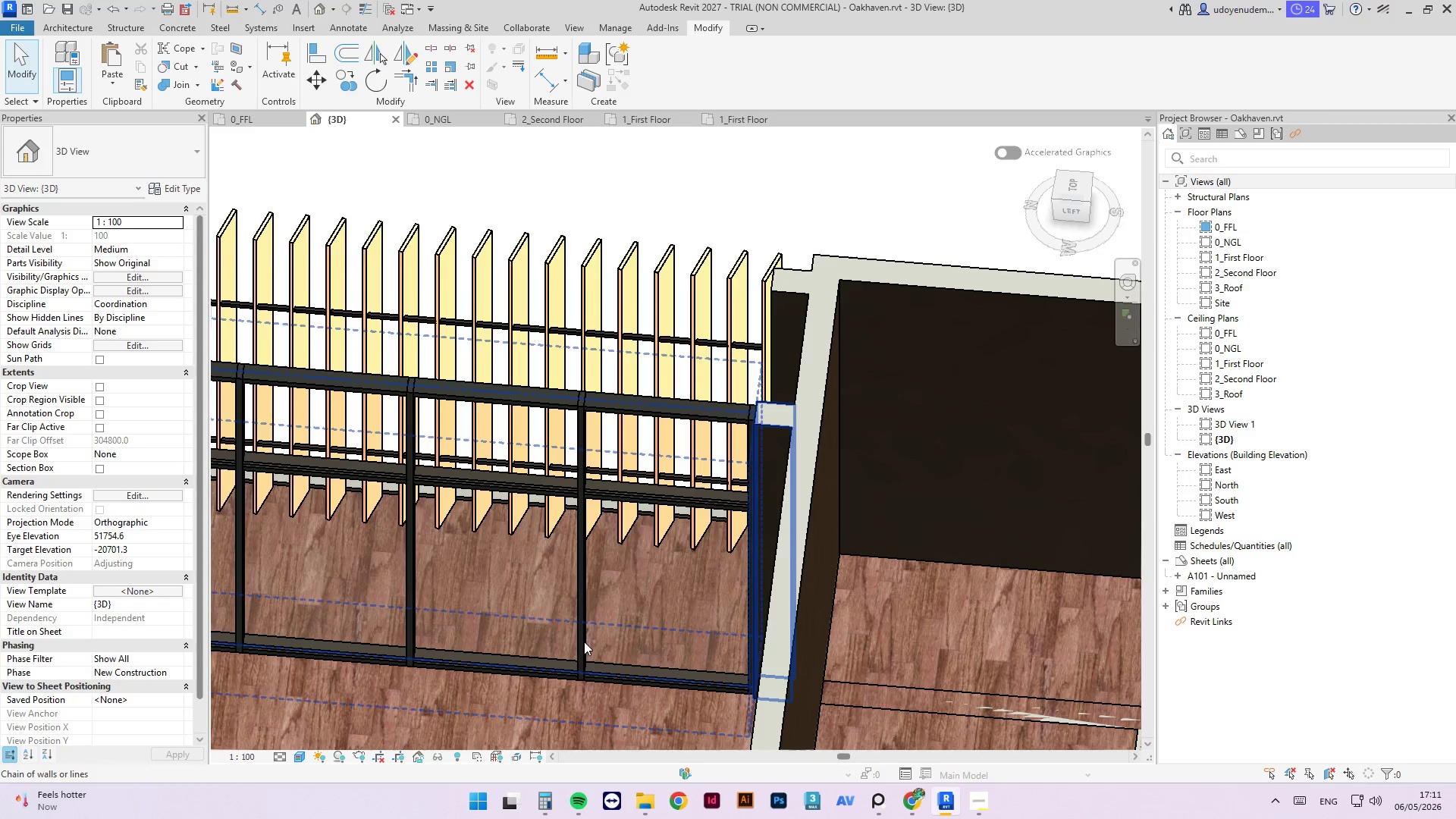 
key(Tab)
 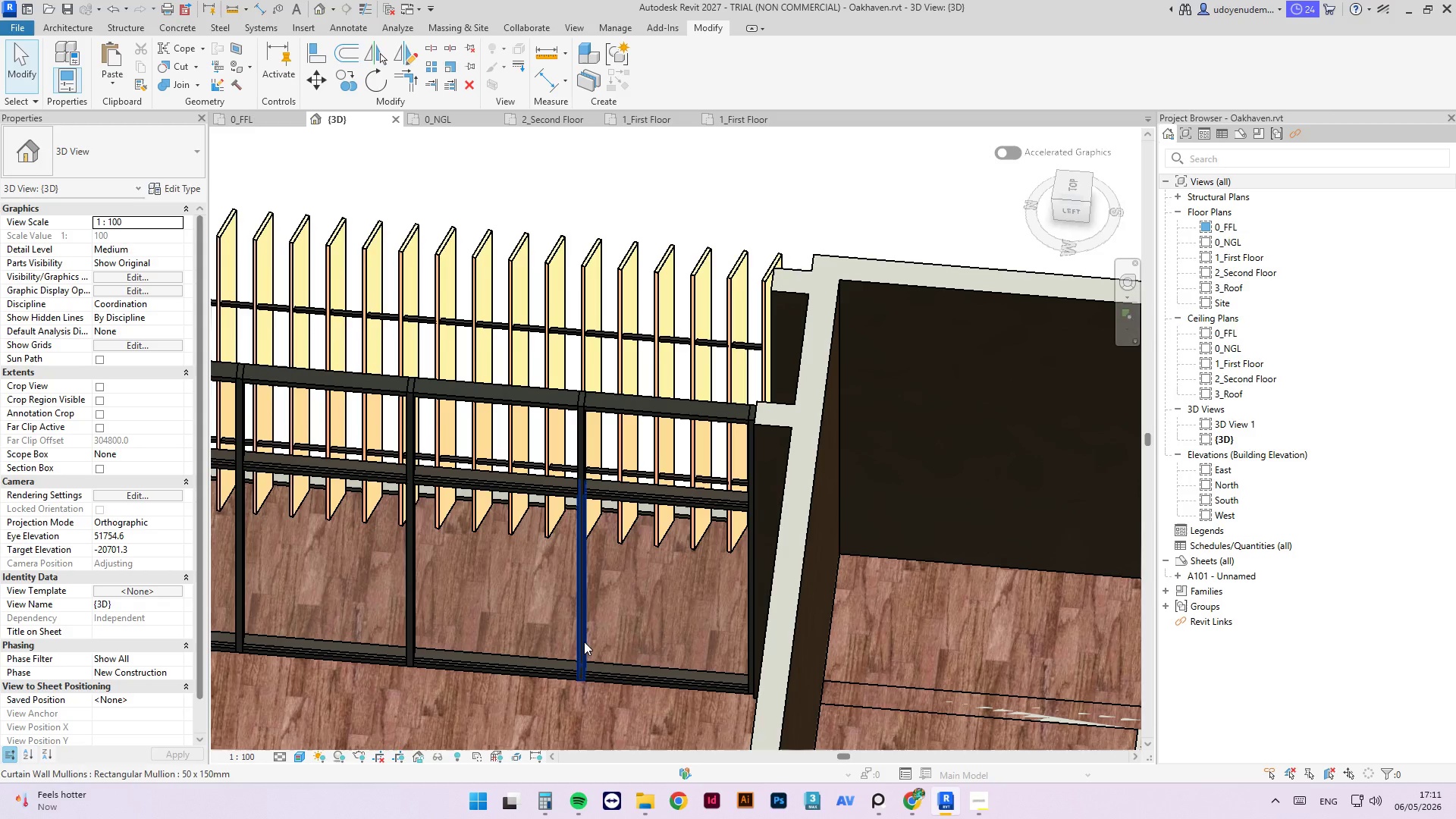 
key(Tab)
 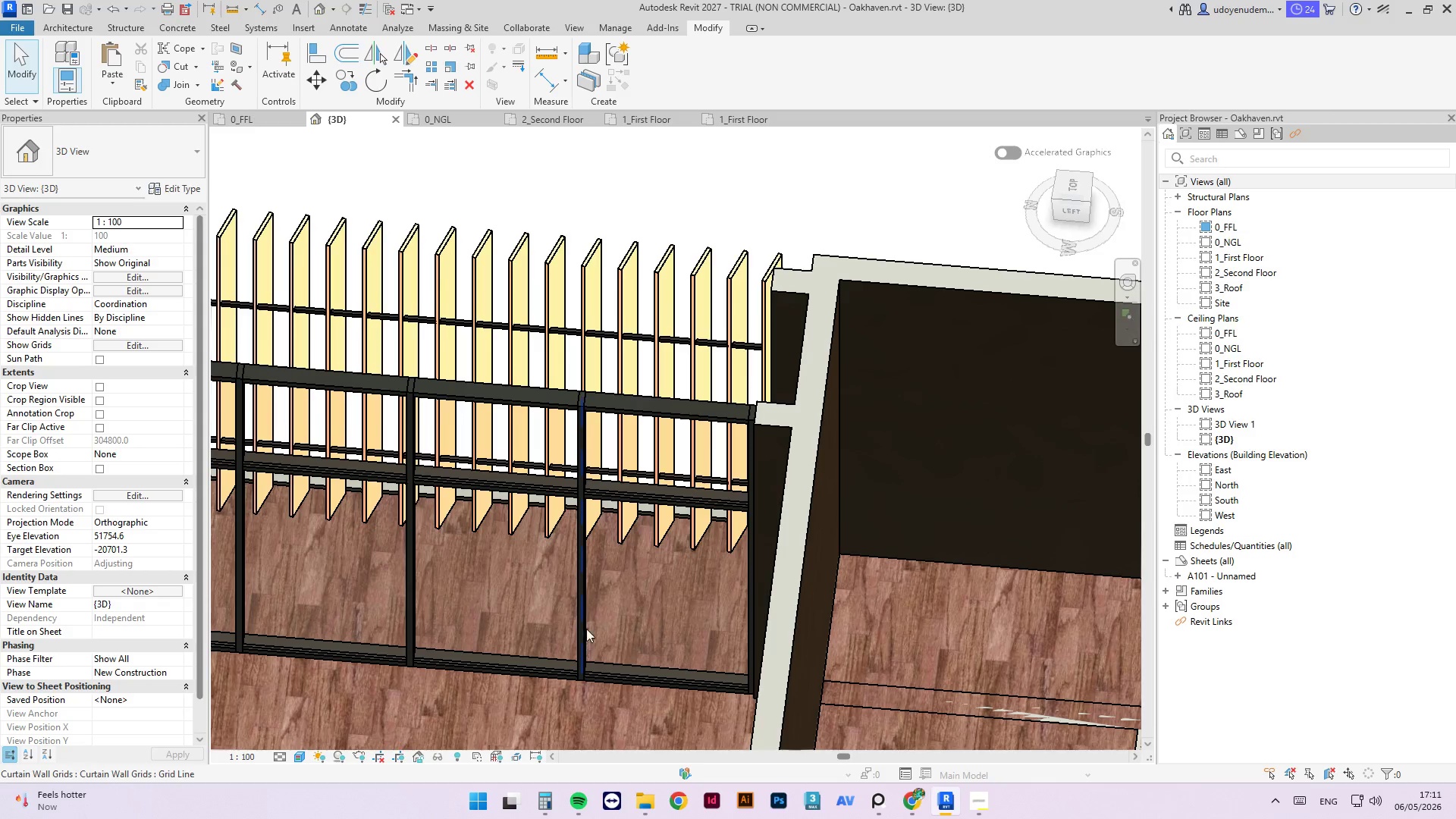 
key(Tab)
 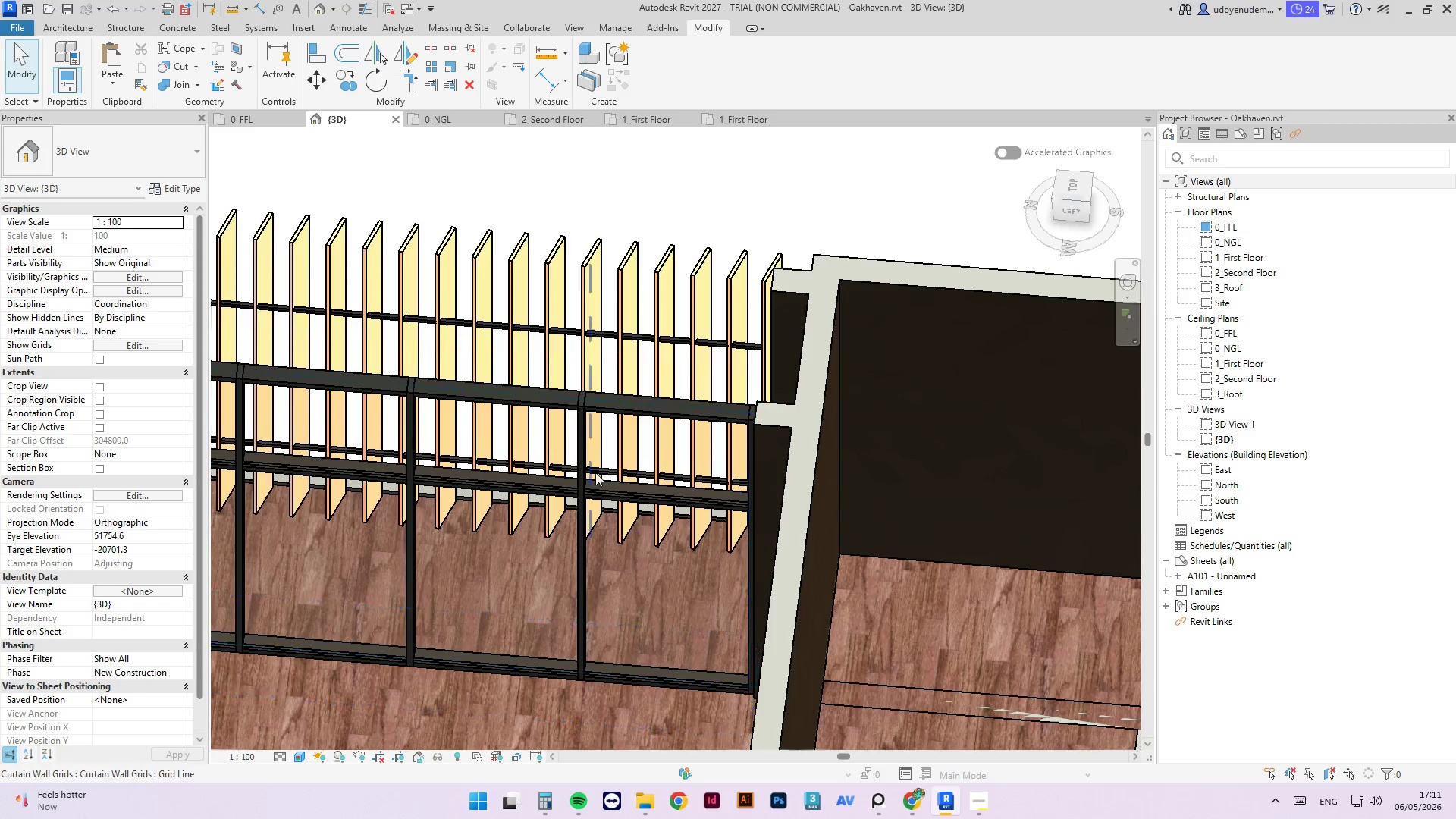 
scroll: coordinate [595, 480], scroll_direction: up, amount: 3.0
 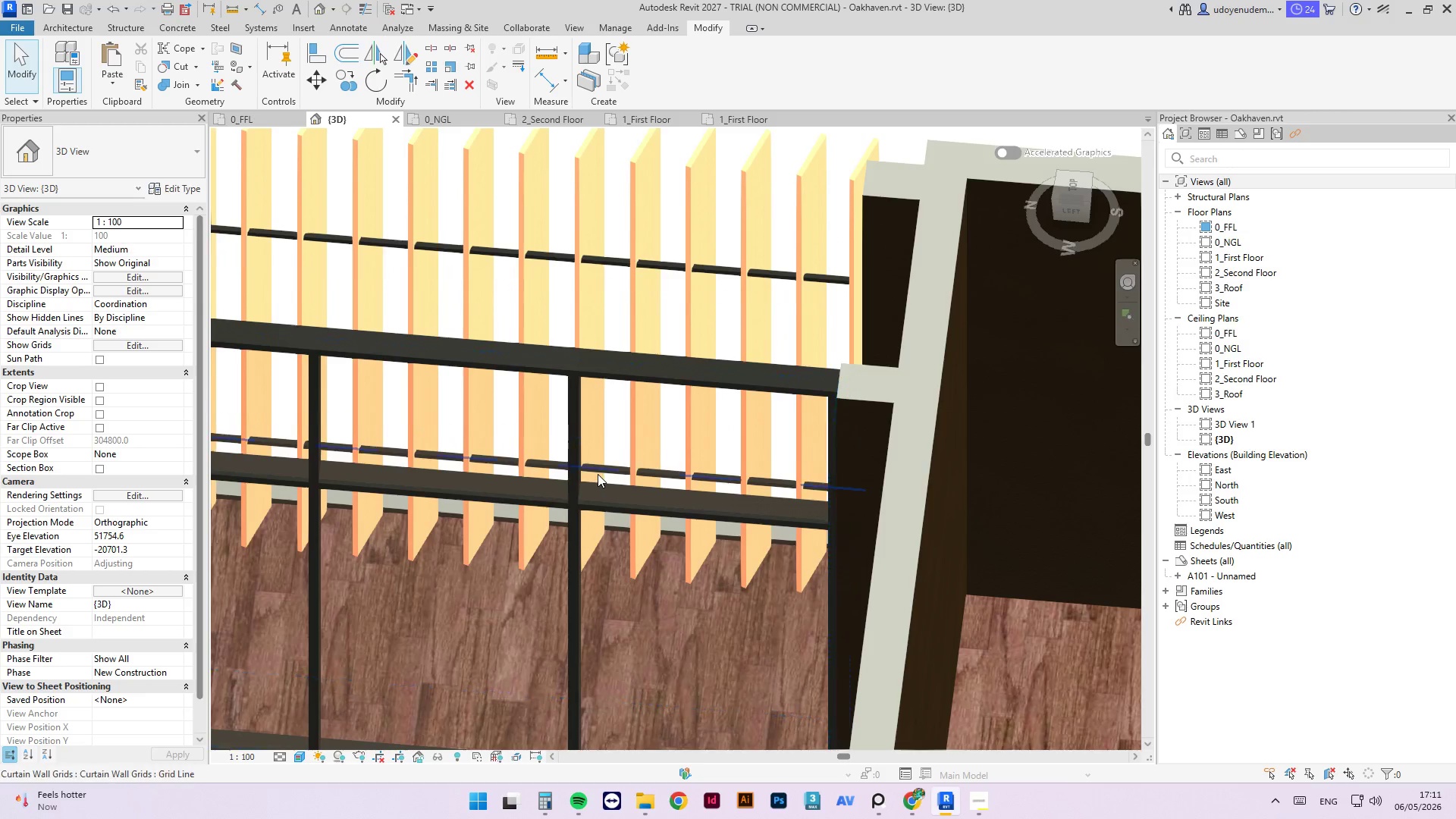 
key(Tab)
 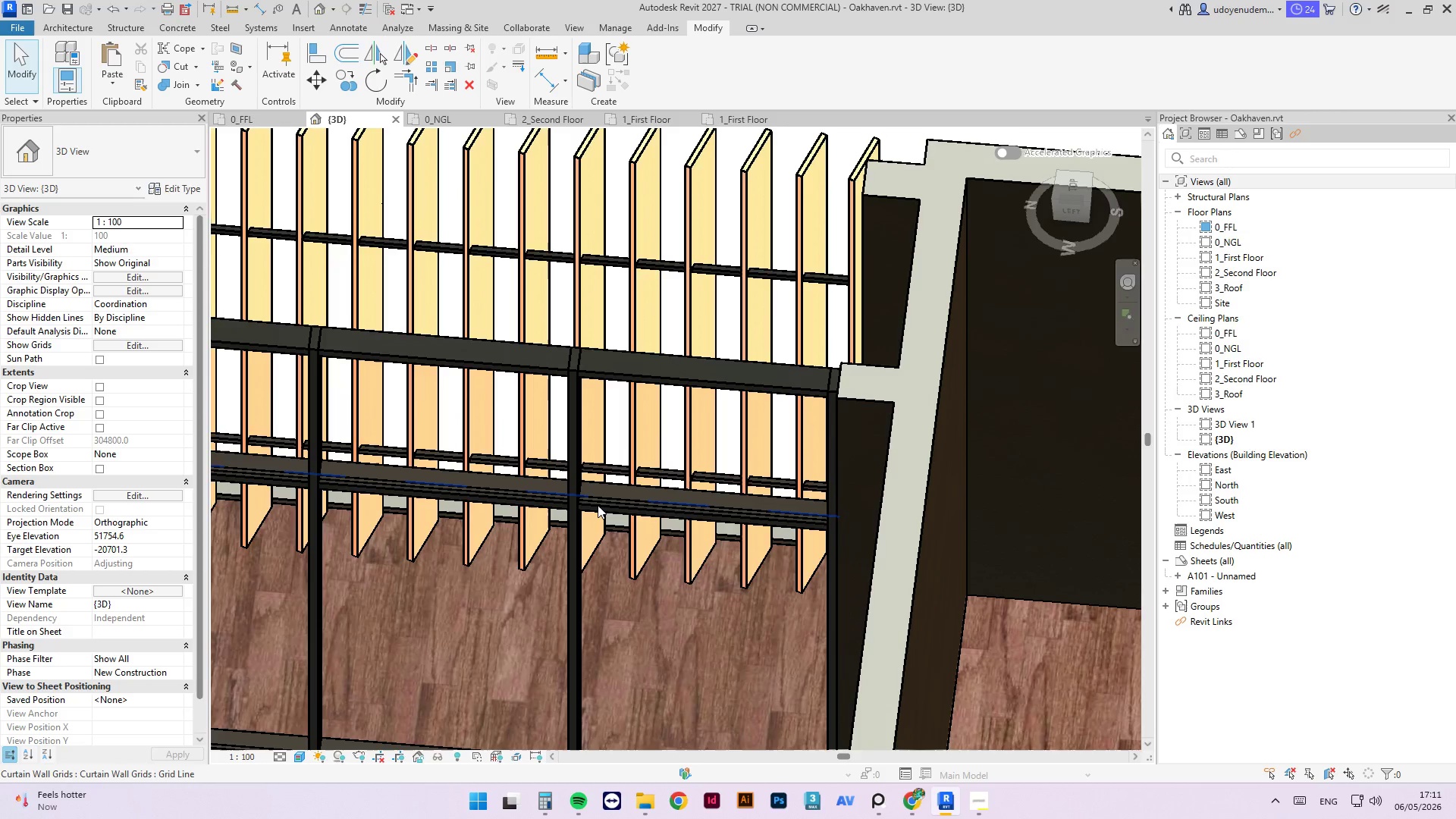 
key(Tab)
 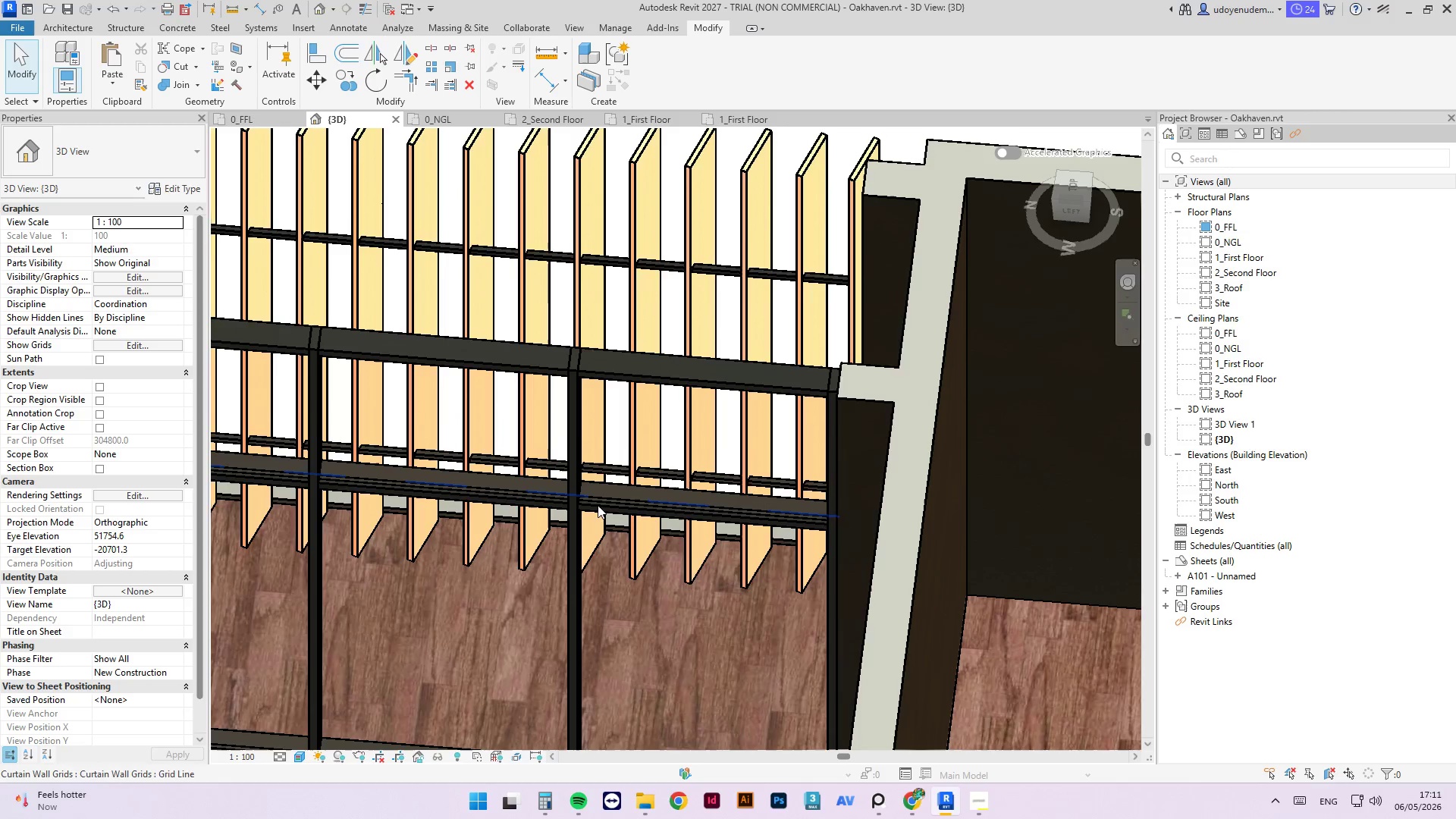 
key(Tab)
 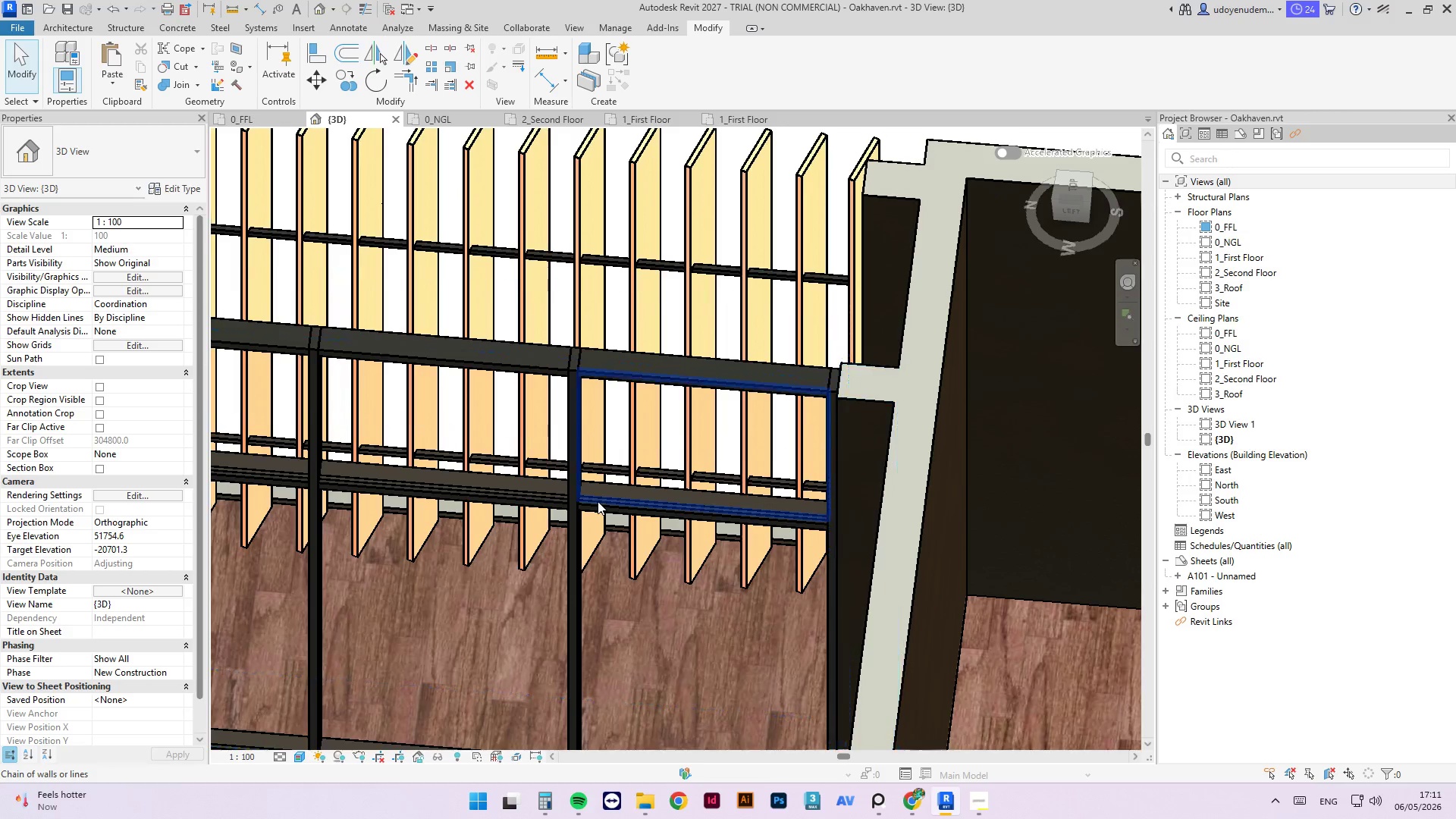 
key(Tab)
 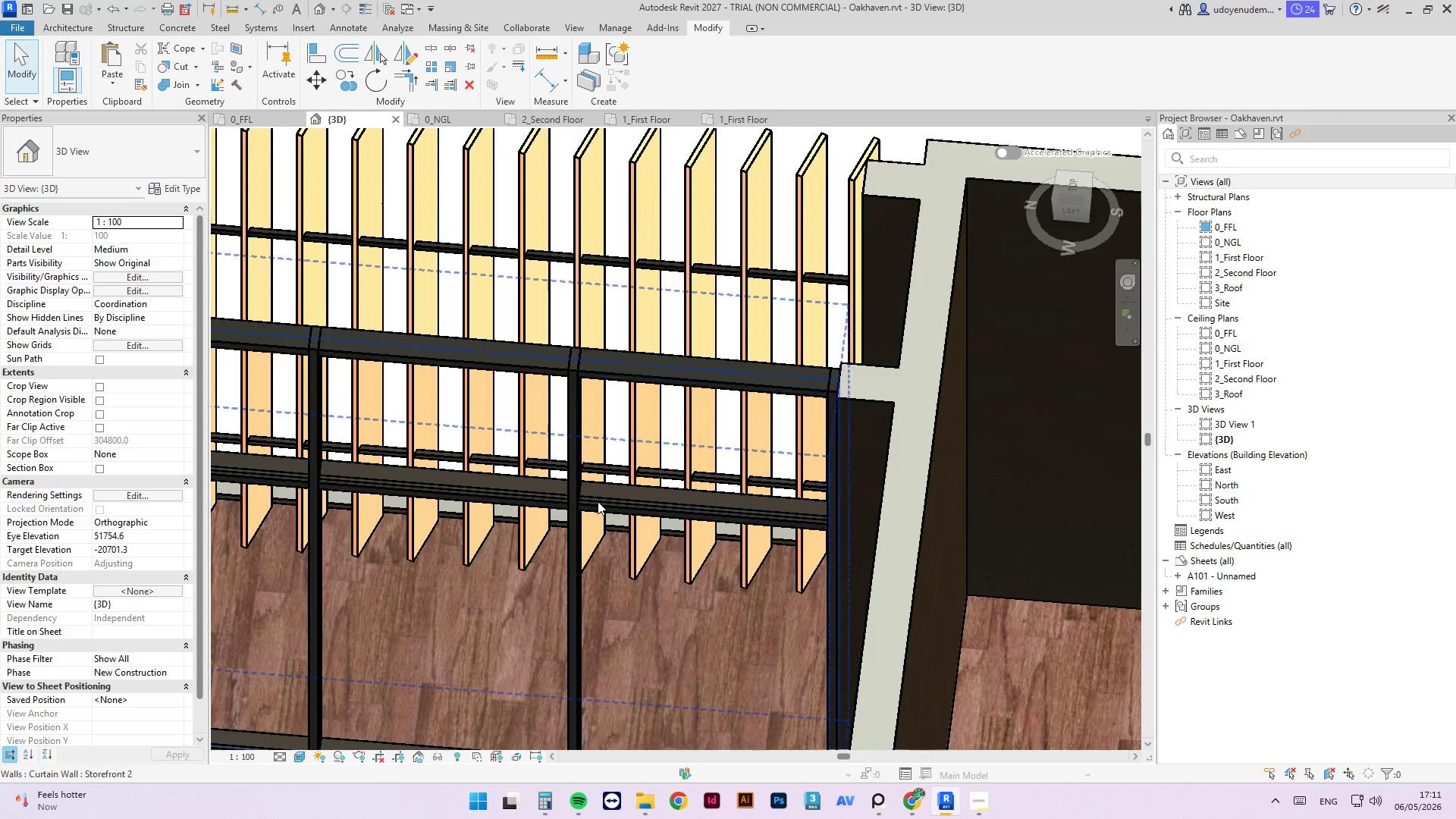 
key(Tab)
 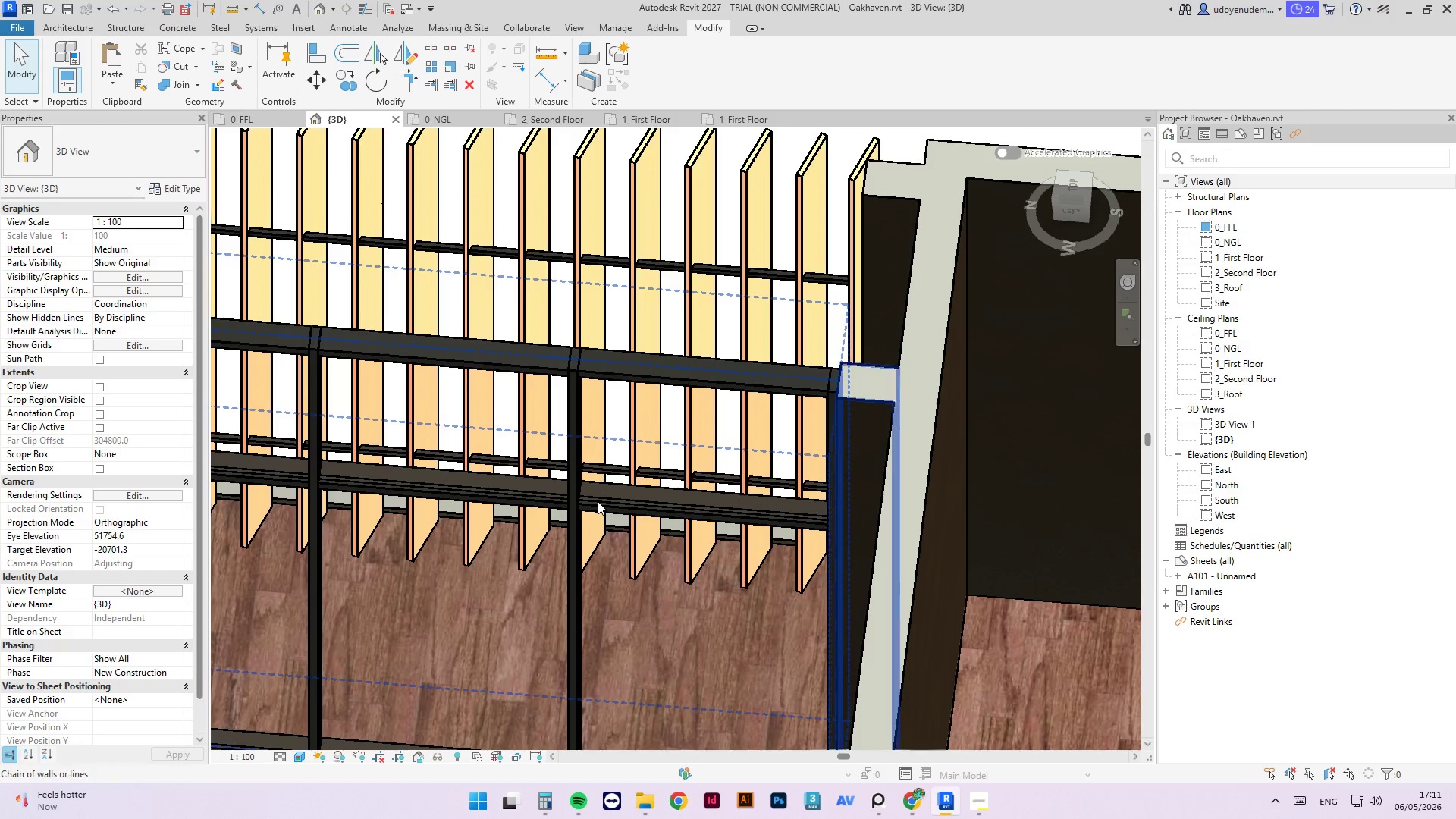 
key(Tab)
 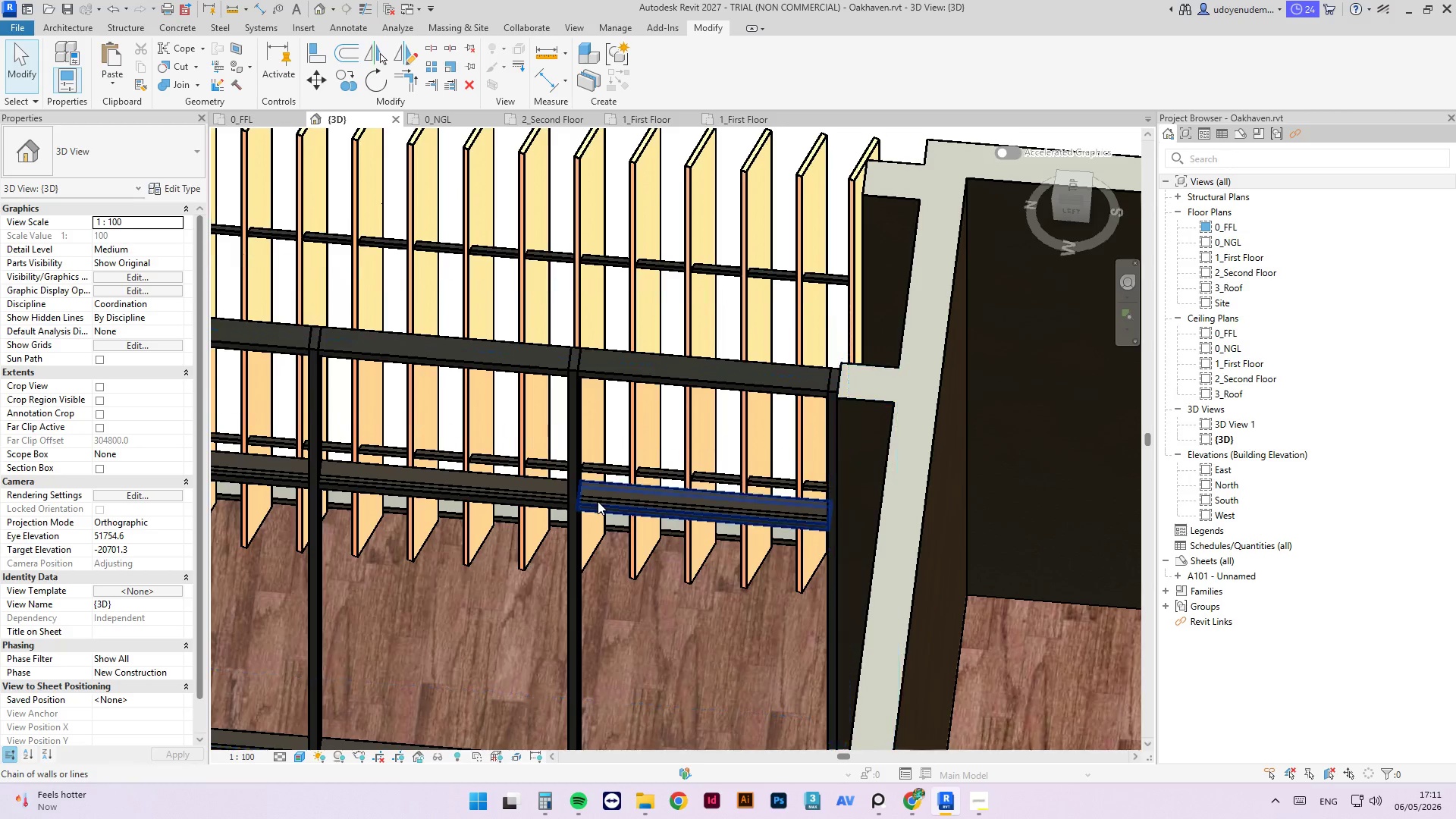 
key(Tab)
 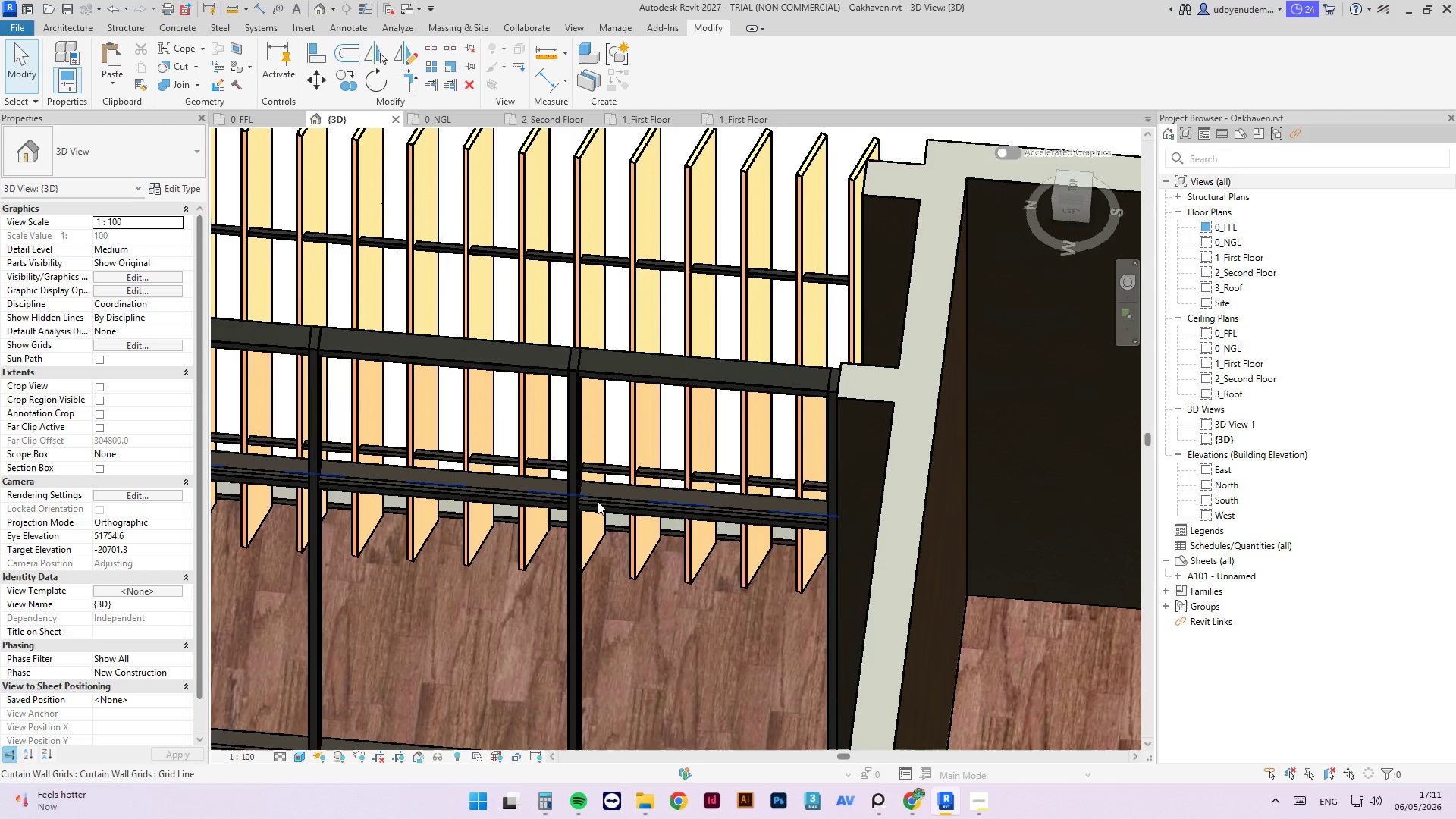 
key(Tab)
 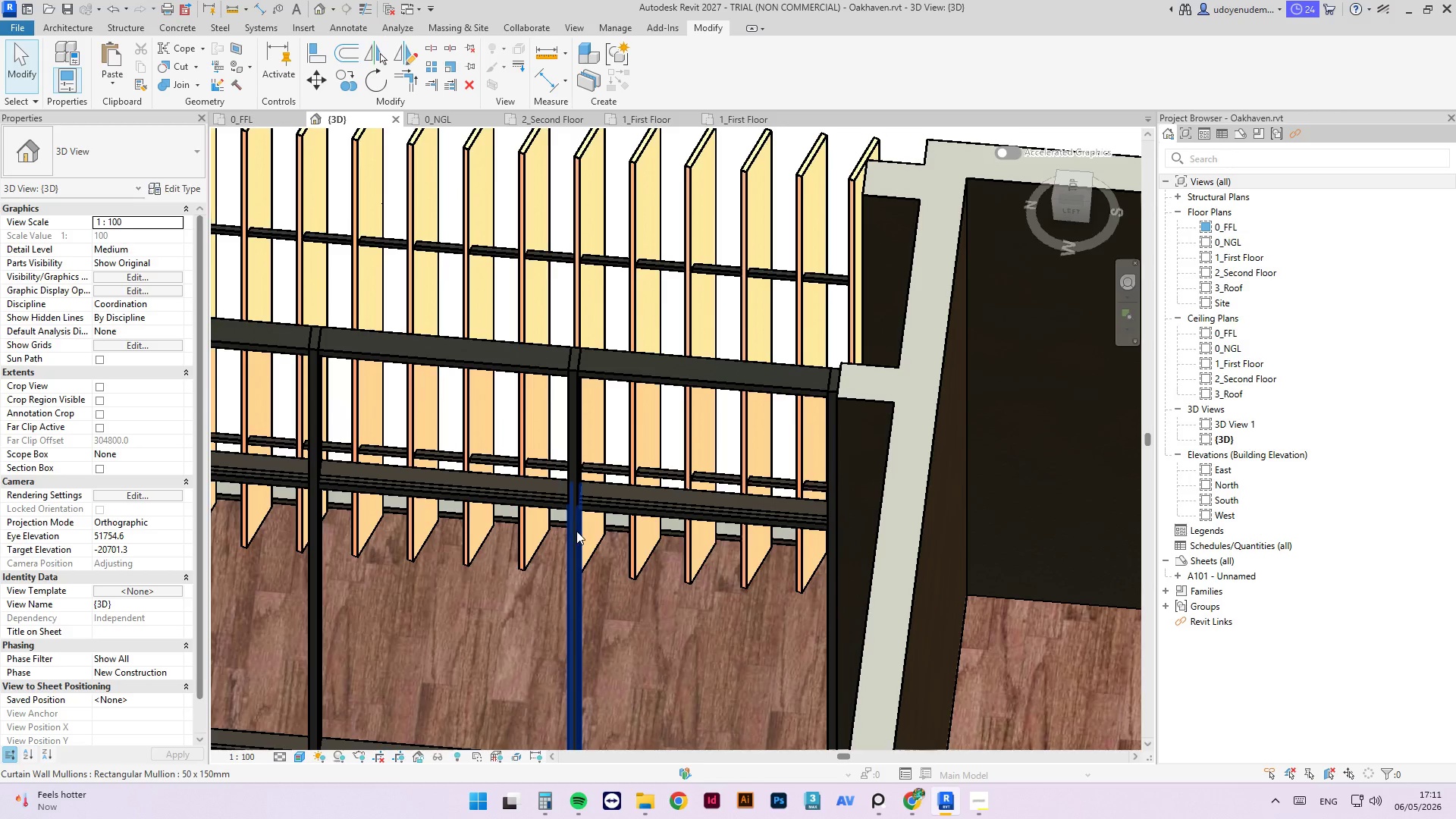 
key(Tab)
 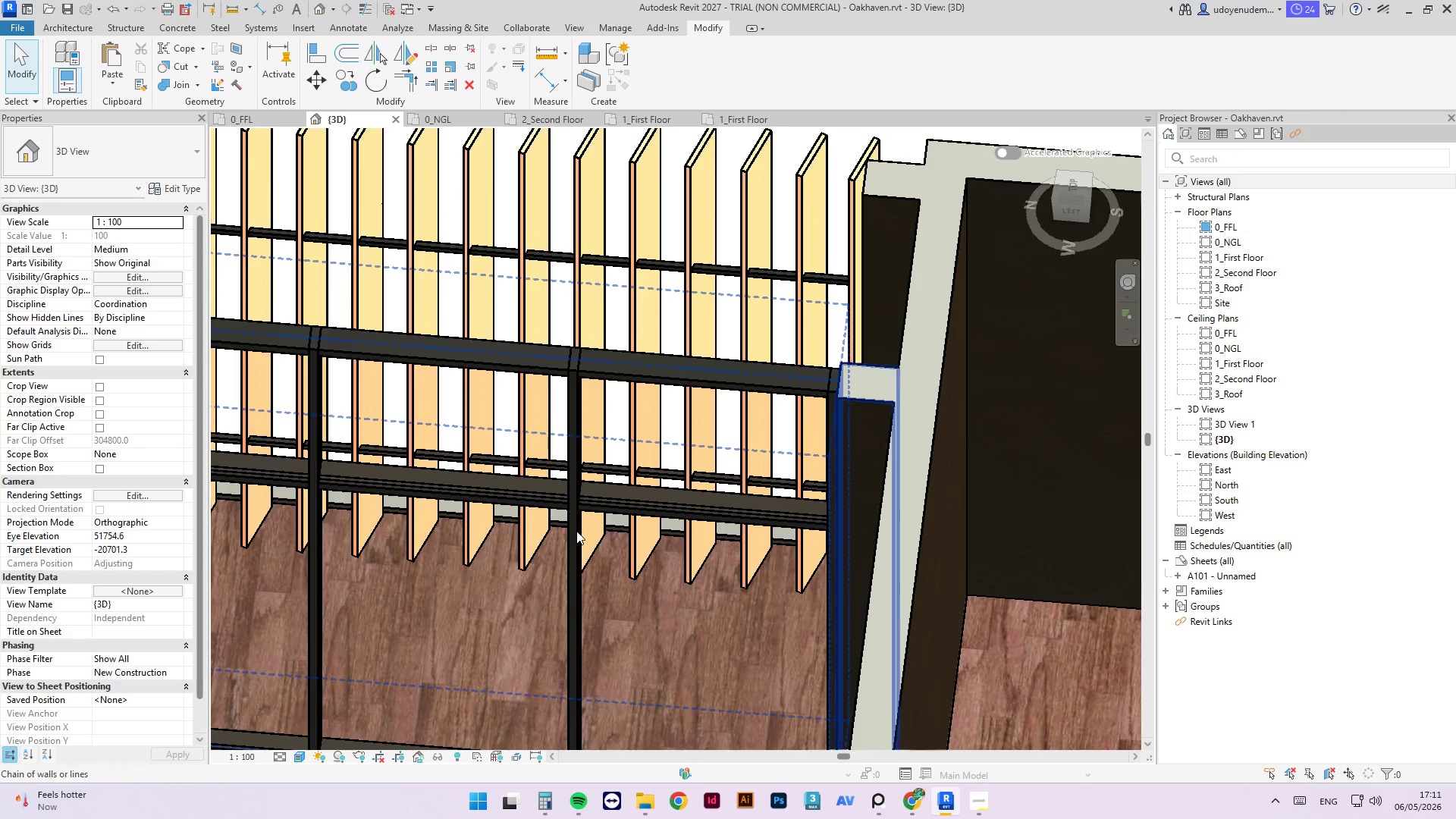 
key(Tab)
 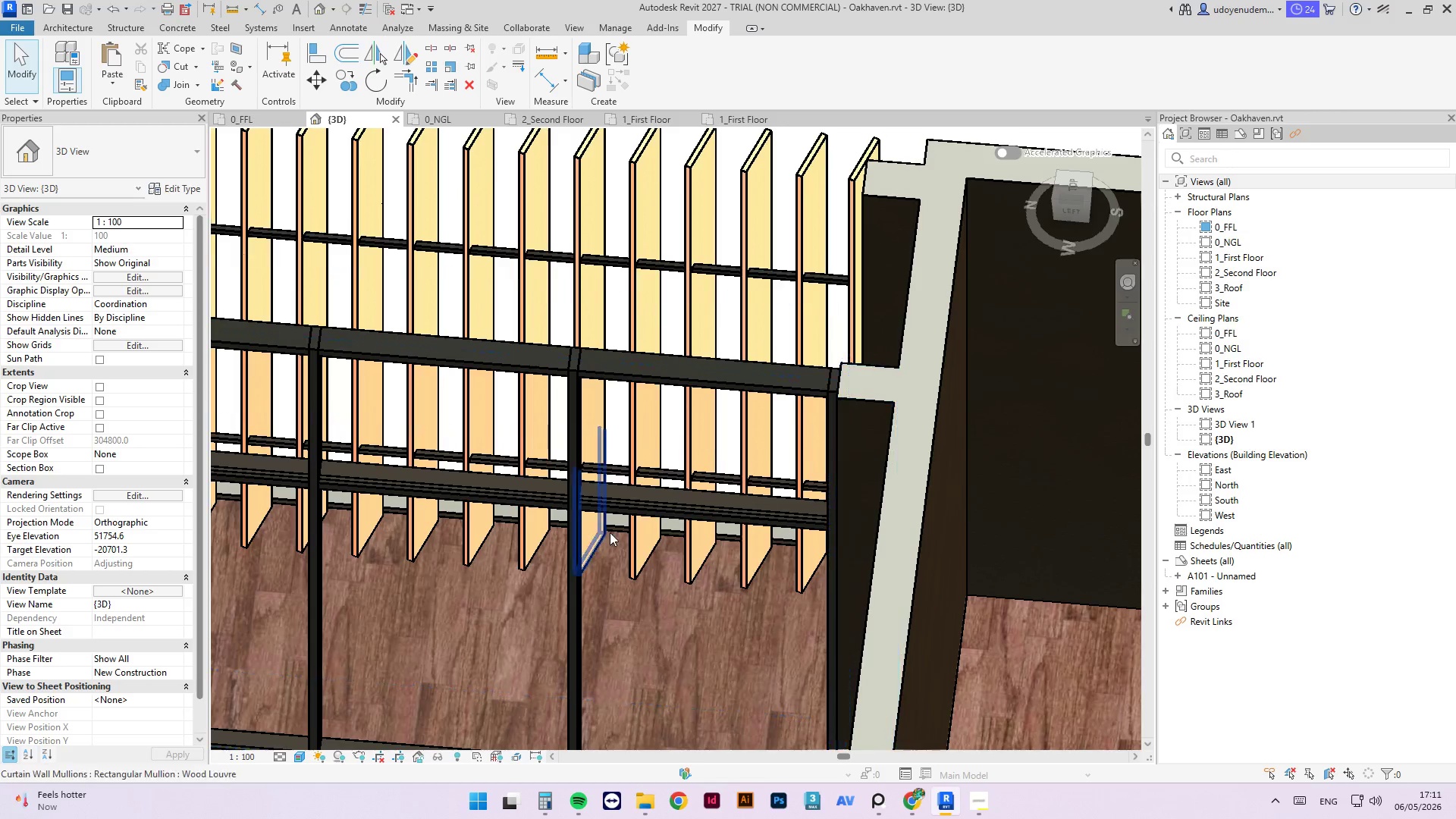 
key(Alt+AltLeft)
 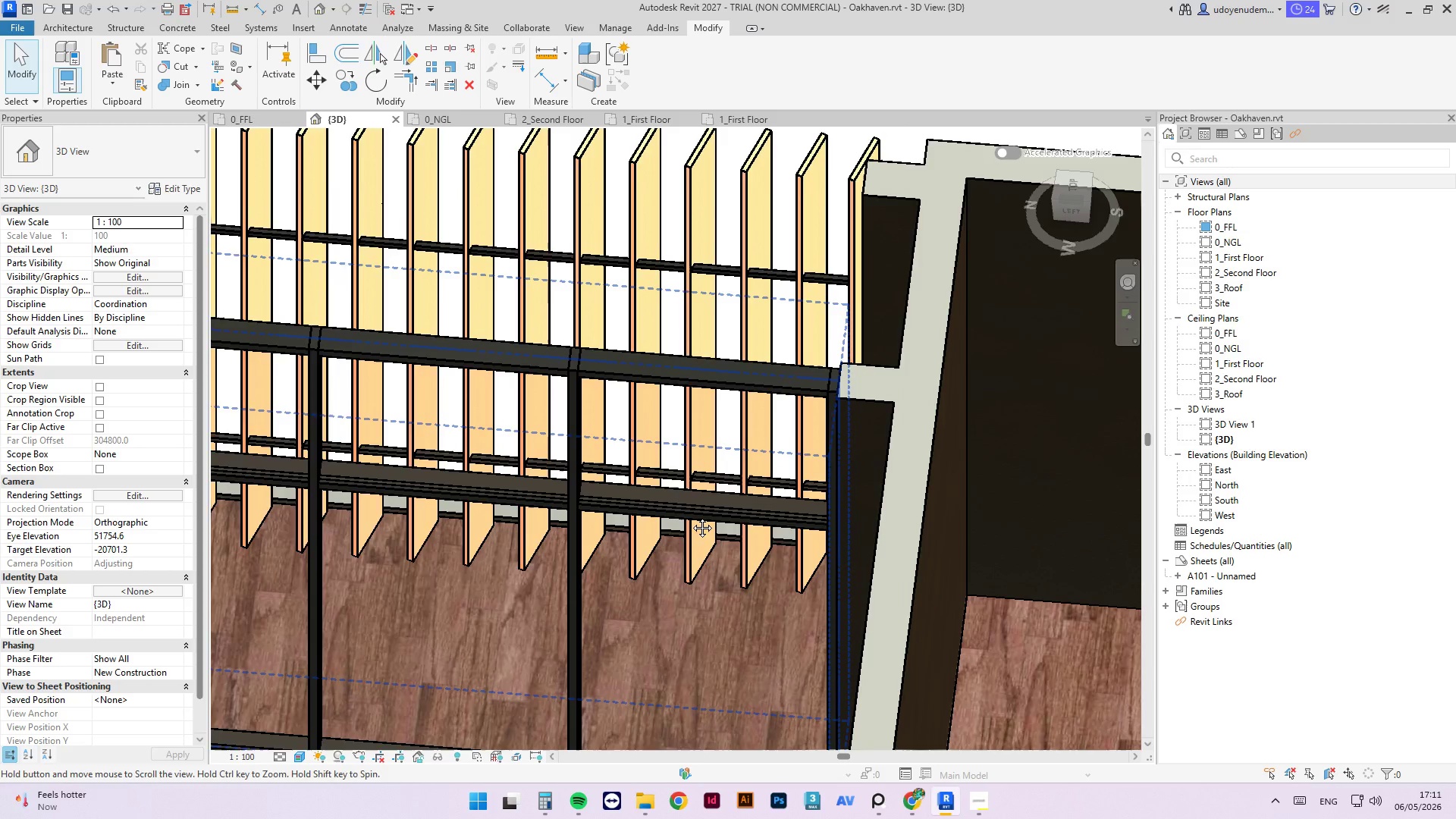 
hold_key(key=AltLeft, duration=0.5)
 